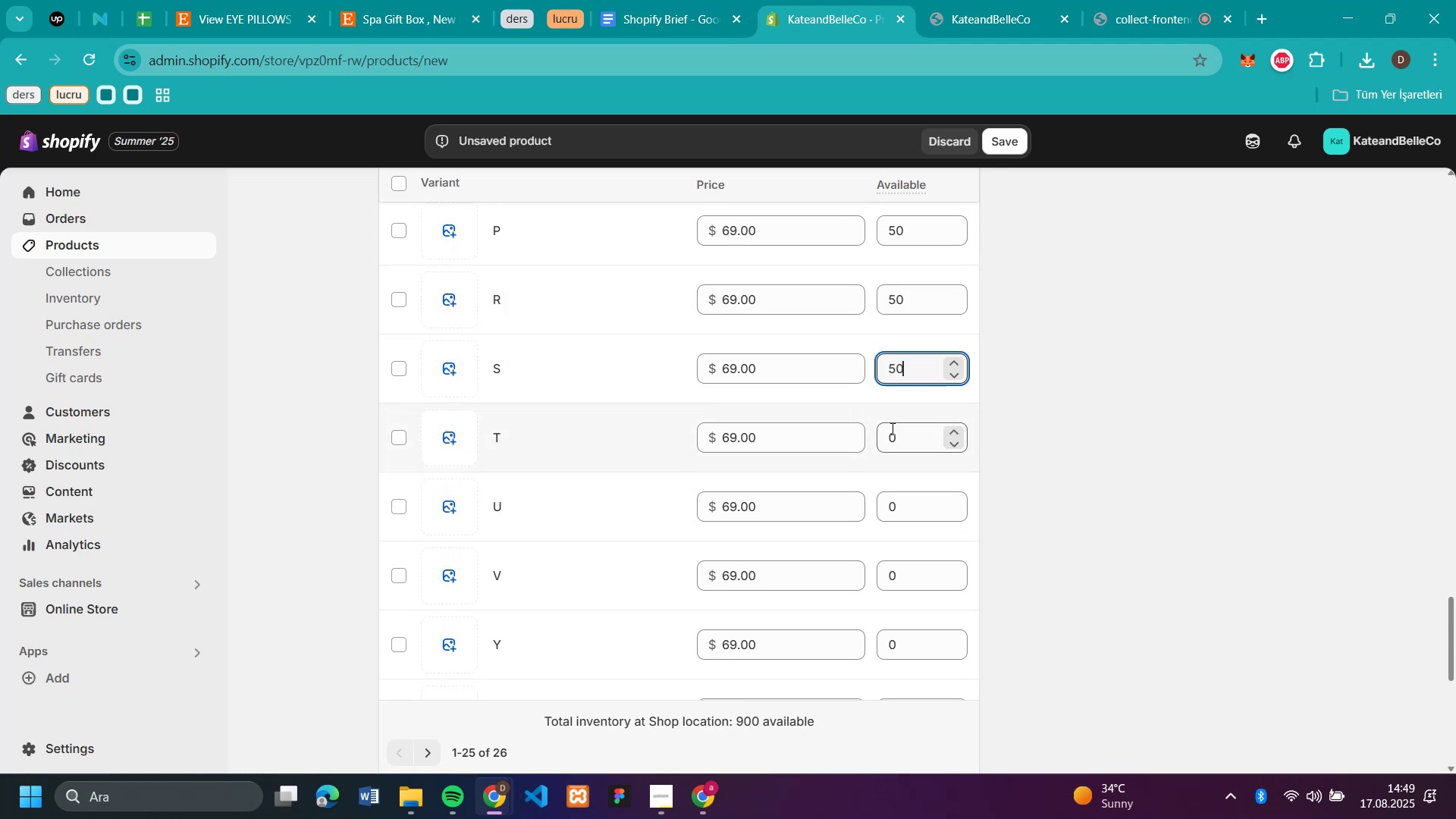 
left_click([890, 431])
 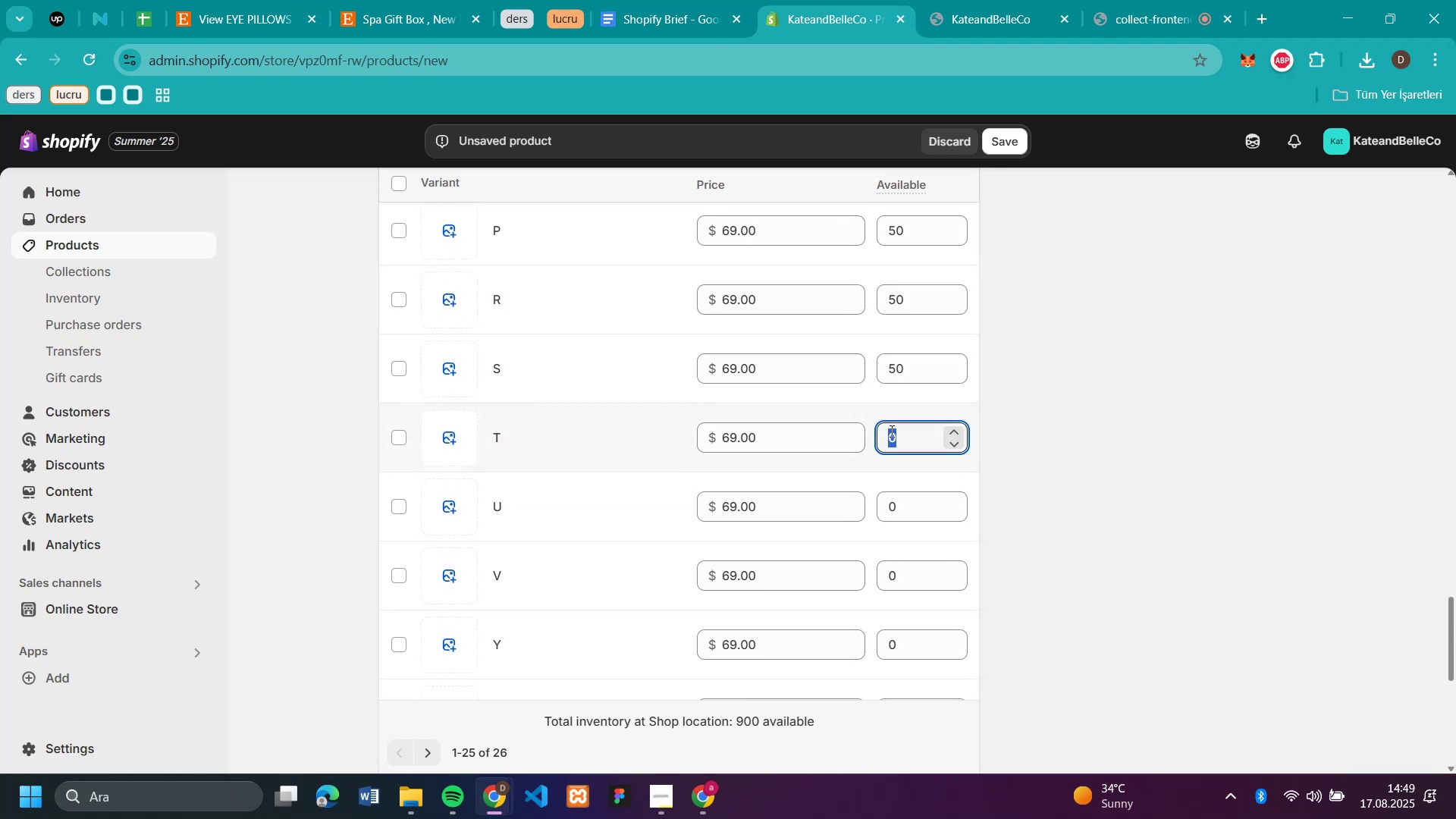 
key(Control+V)
 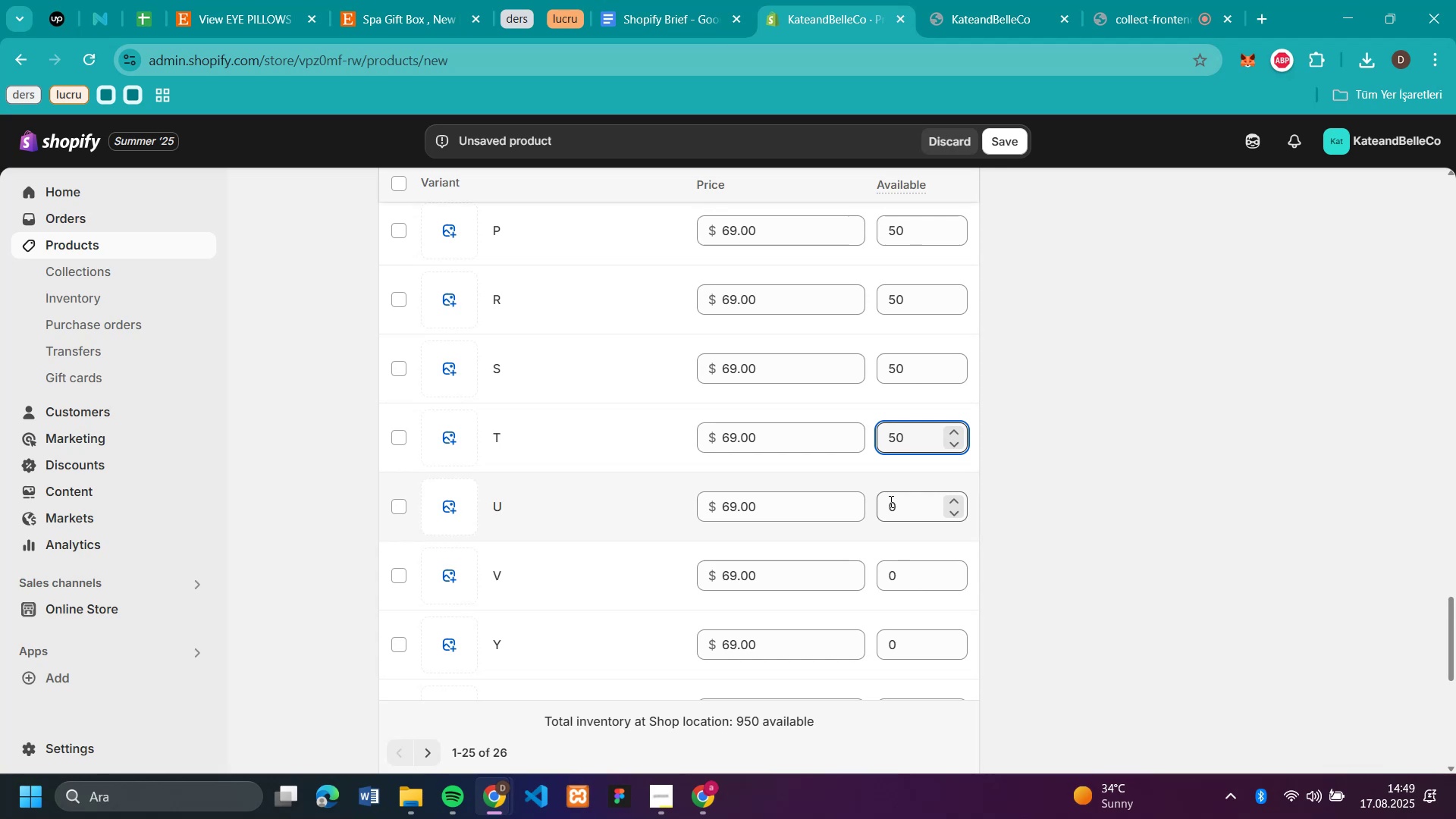 
key(Control+V)
 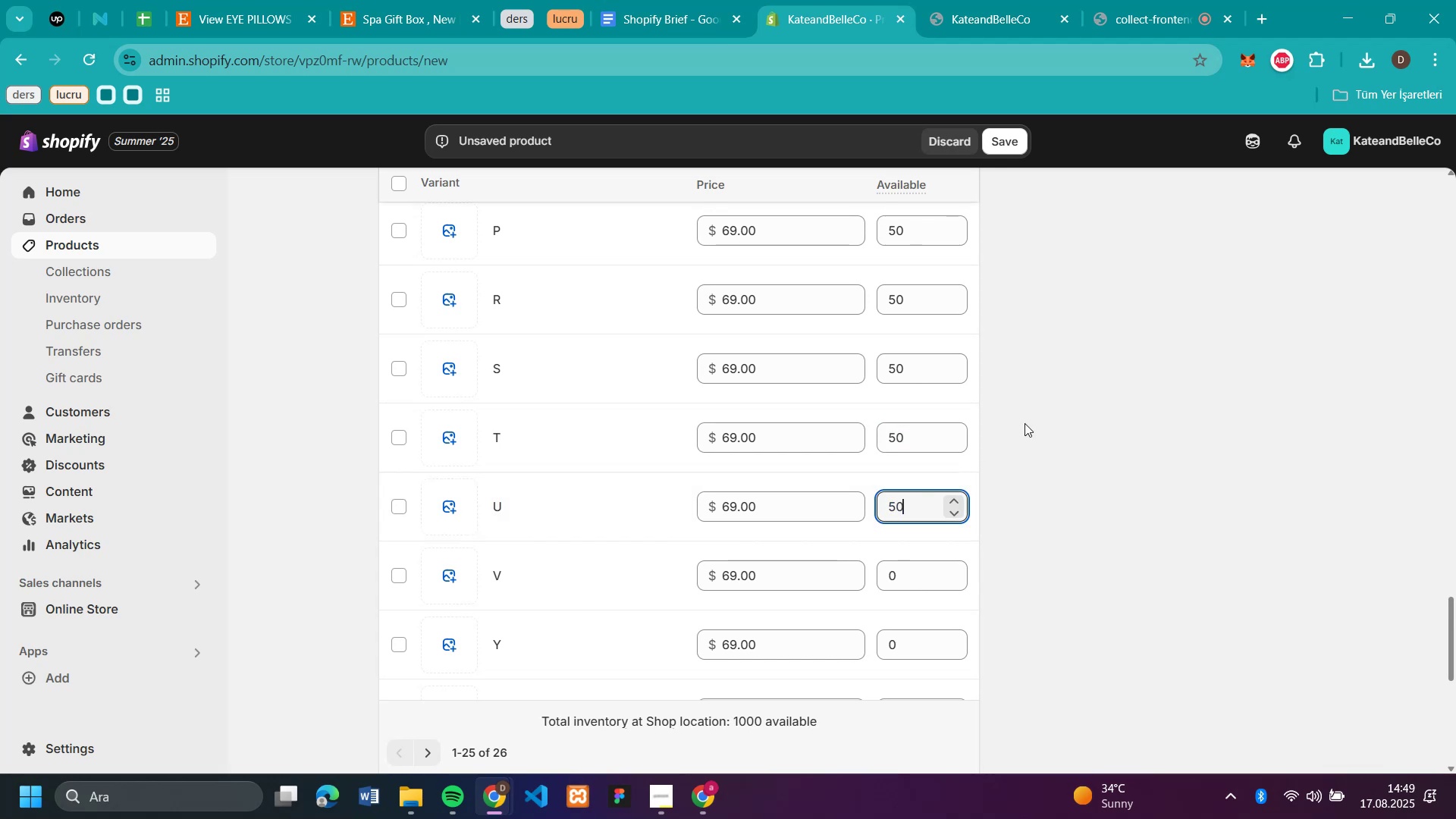 
left_click([1025, 423])
 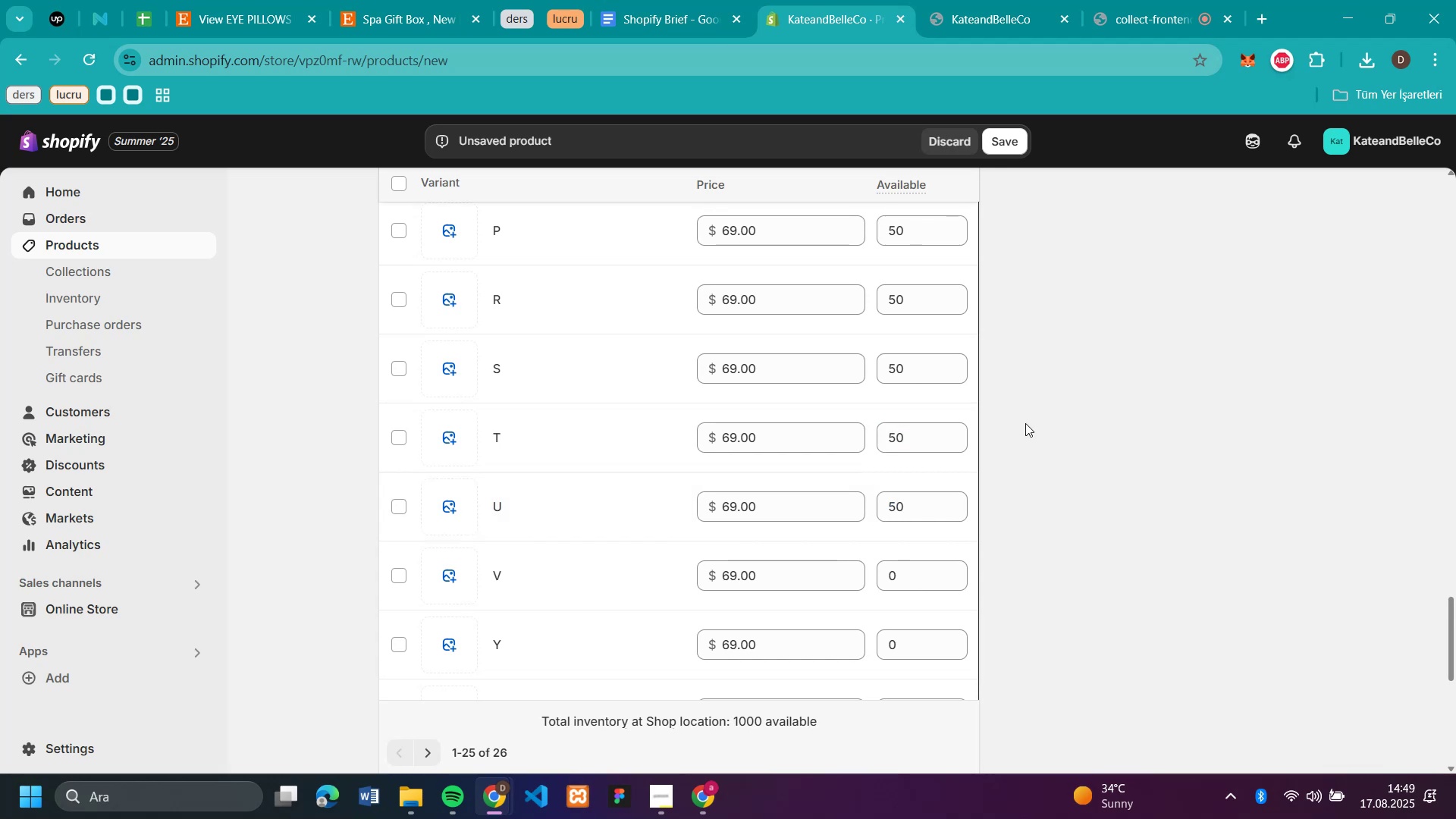 
scroll: coordinate [1030, 404], scroll_direction: down, amount: 3.0
 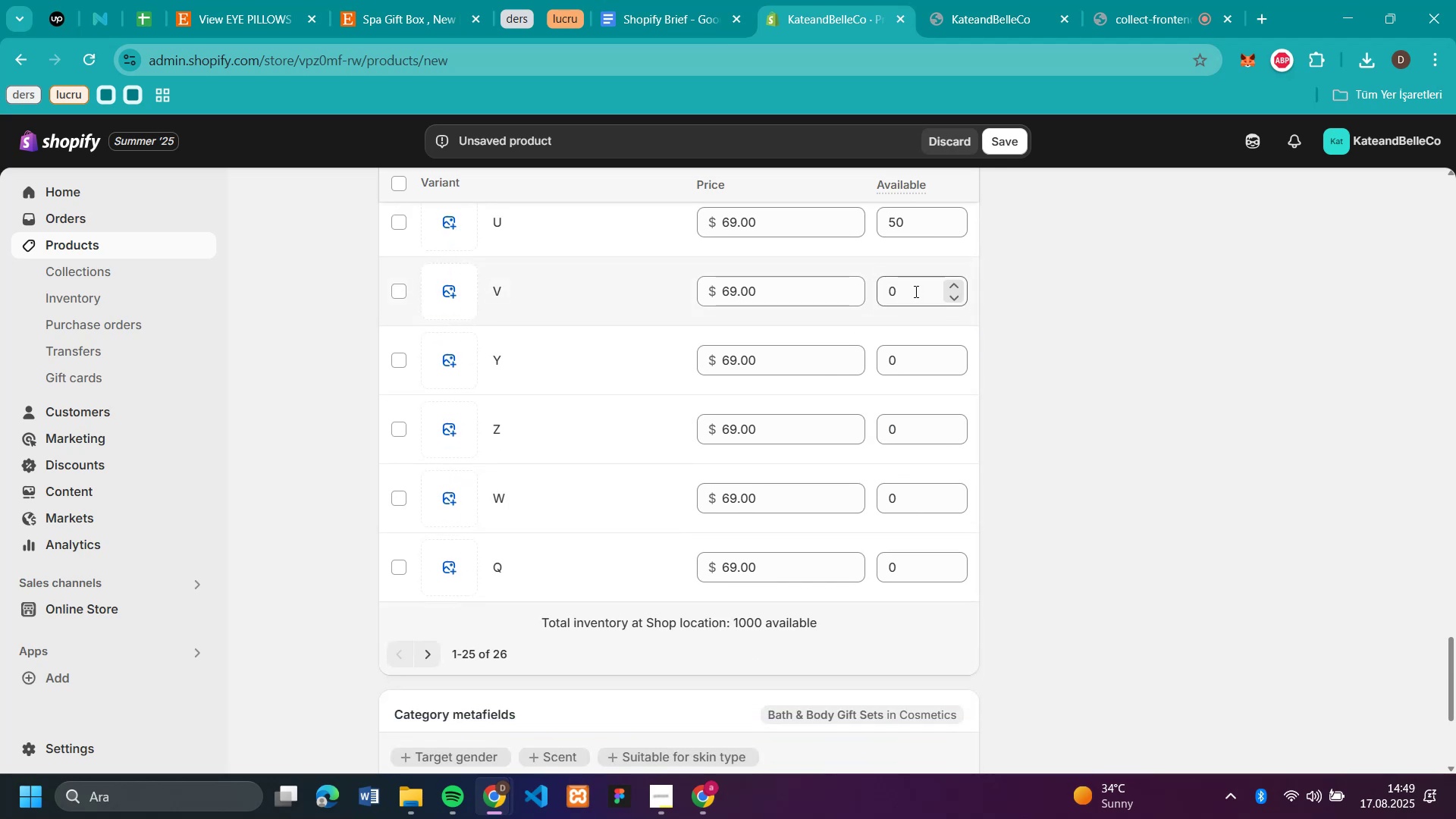 
key(Control+V)
 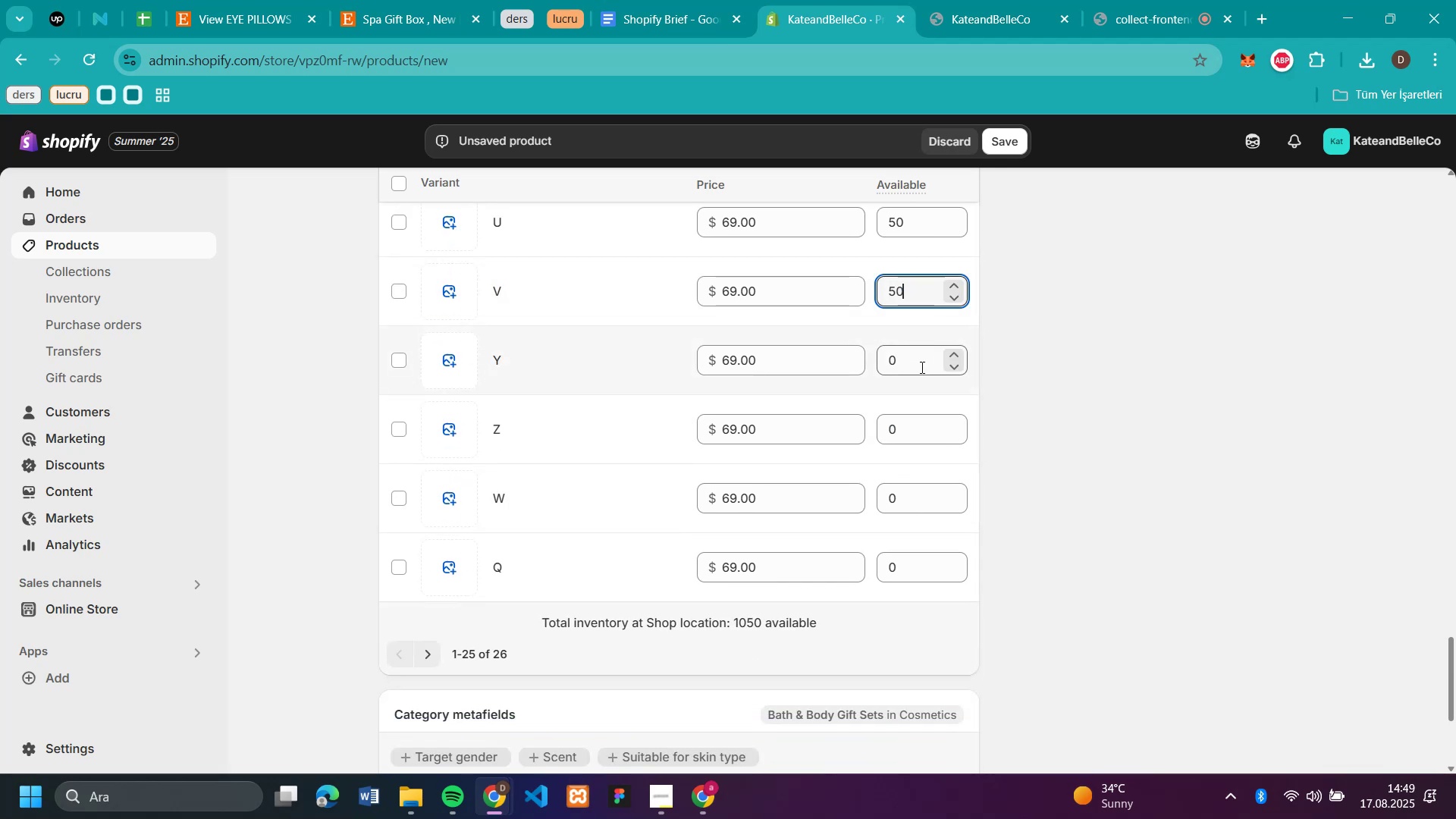 
key(Control+V)
 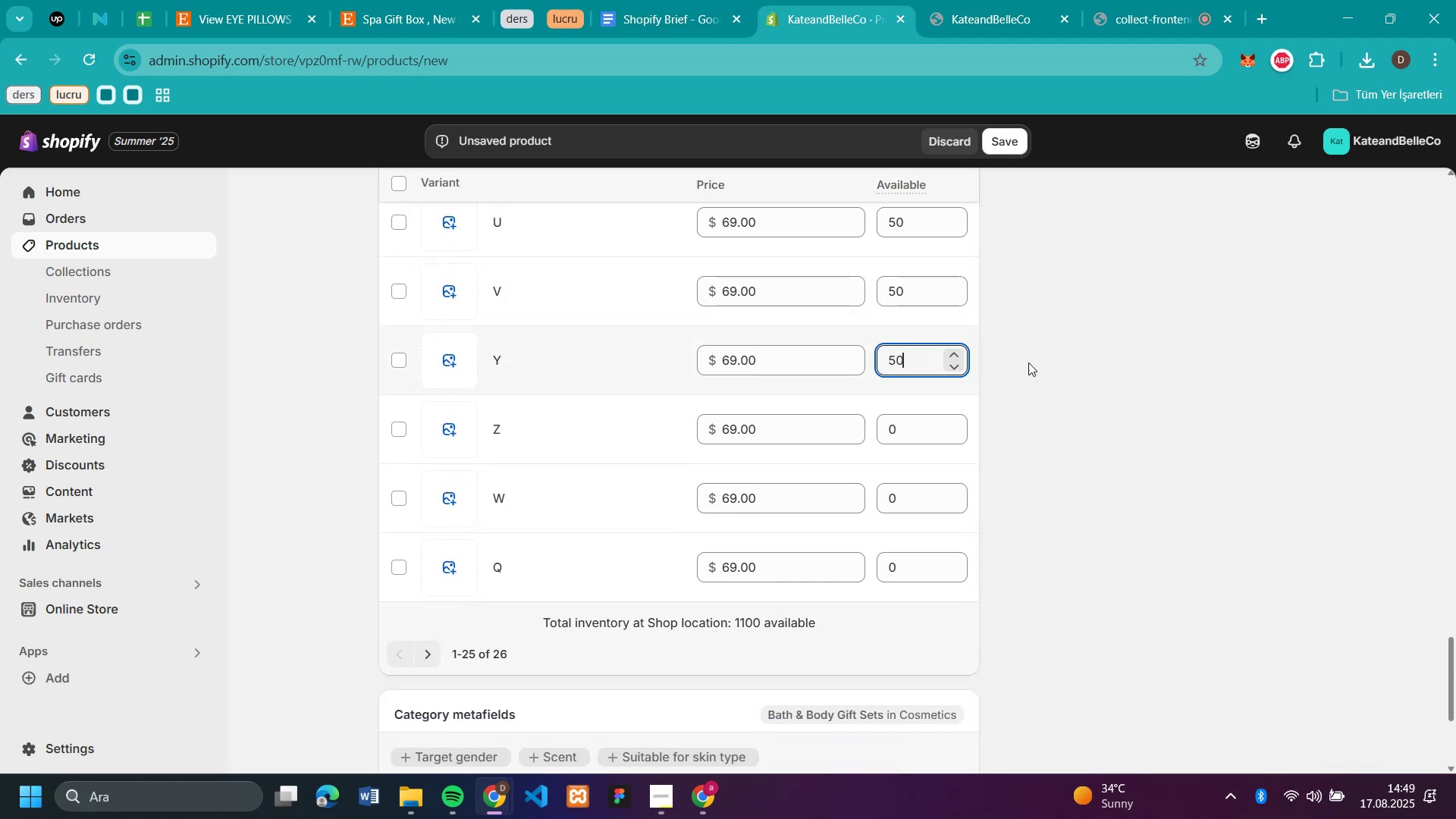 
left_click([1043, 349])
 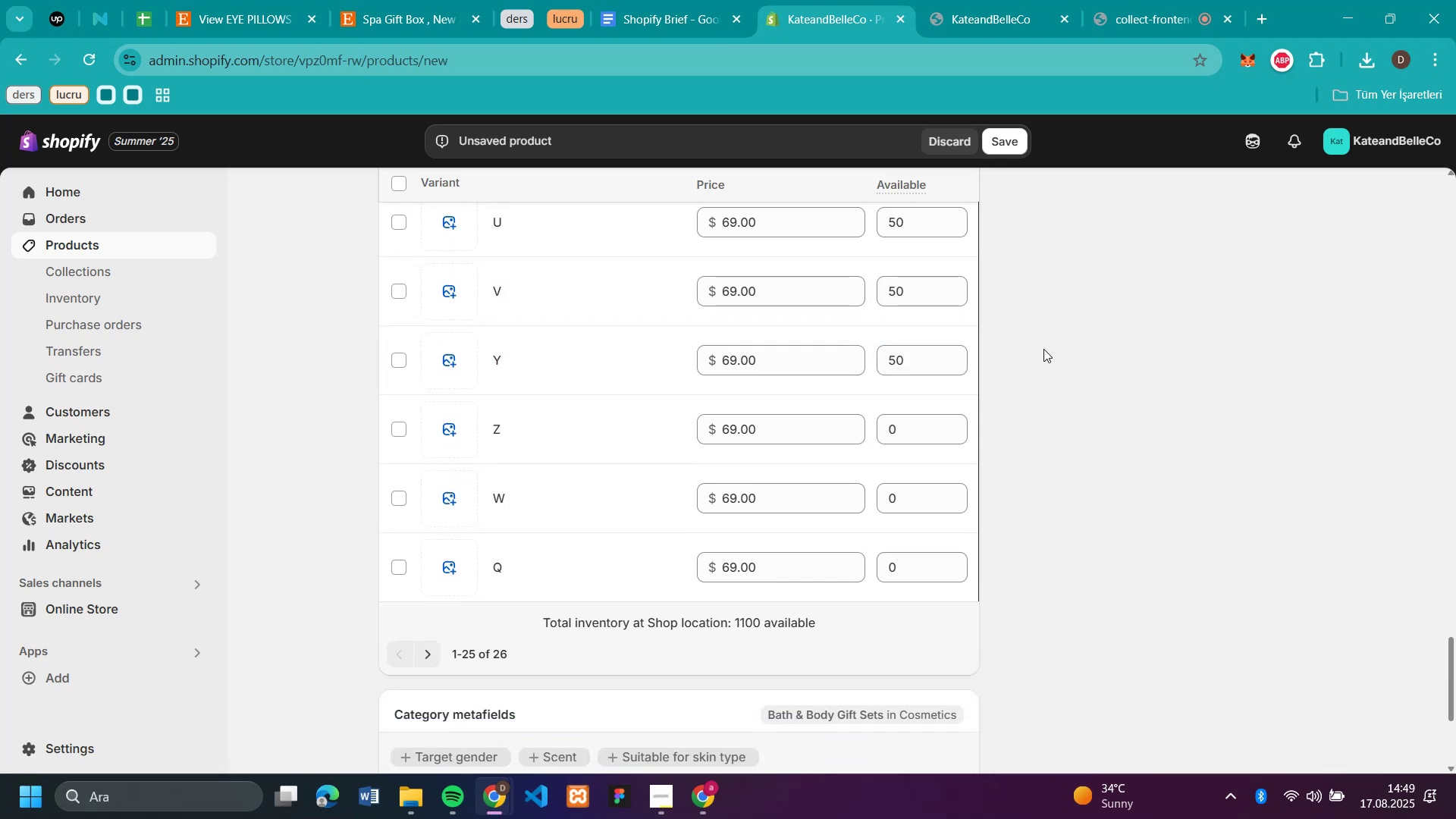 
scroll: coordinate [1043, 349], scroll_direction: down, amount: 2.0
 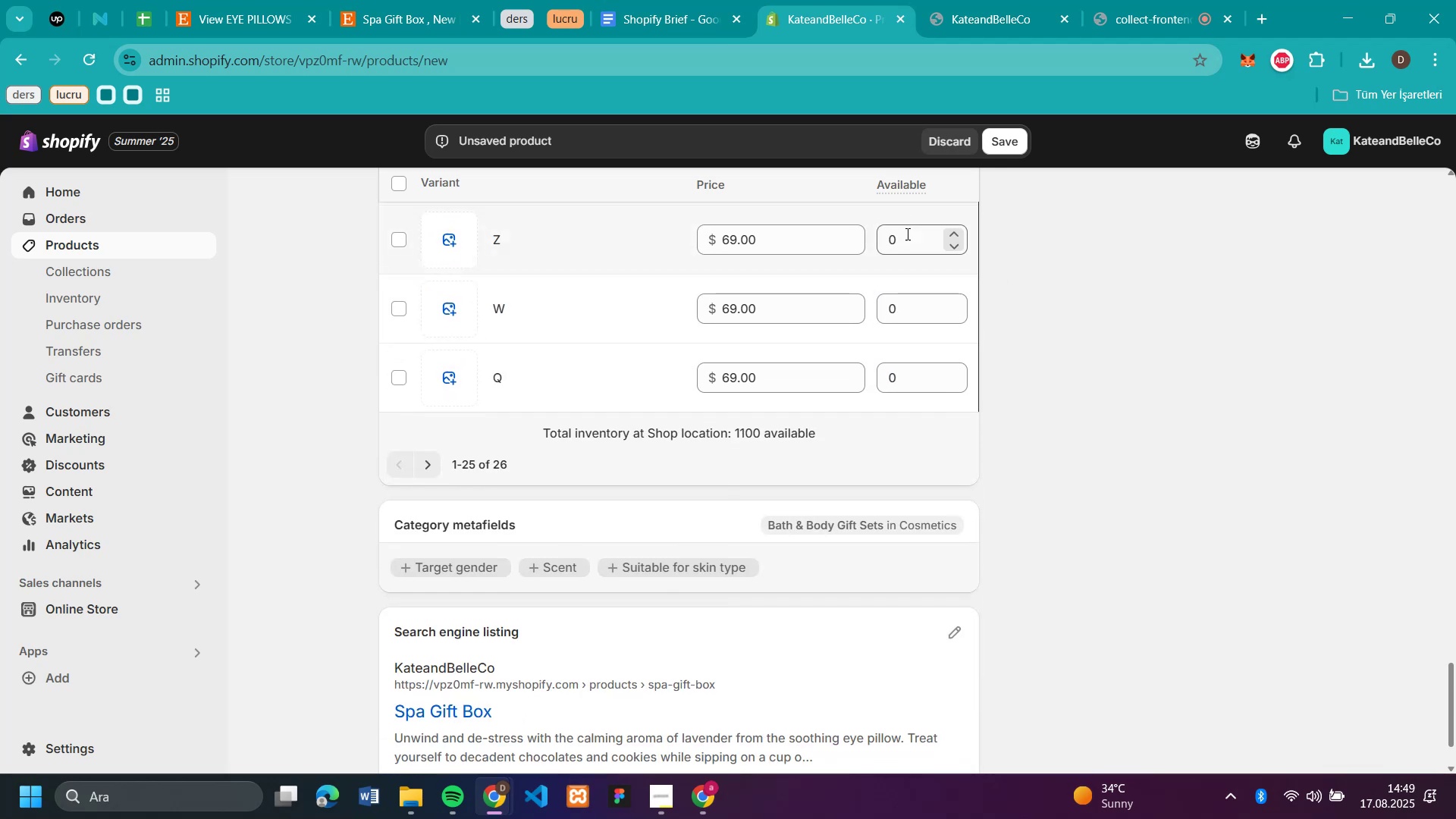 
key(Control+V)
 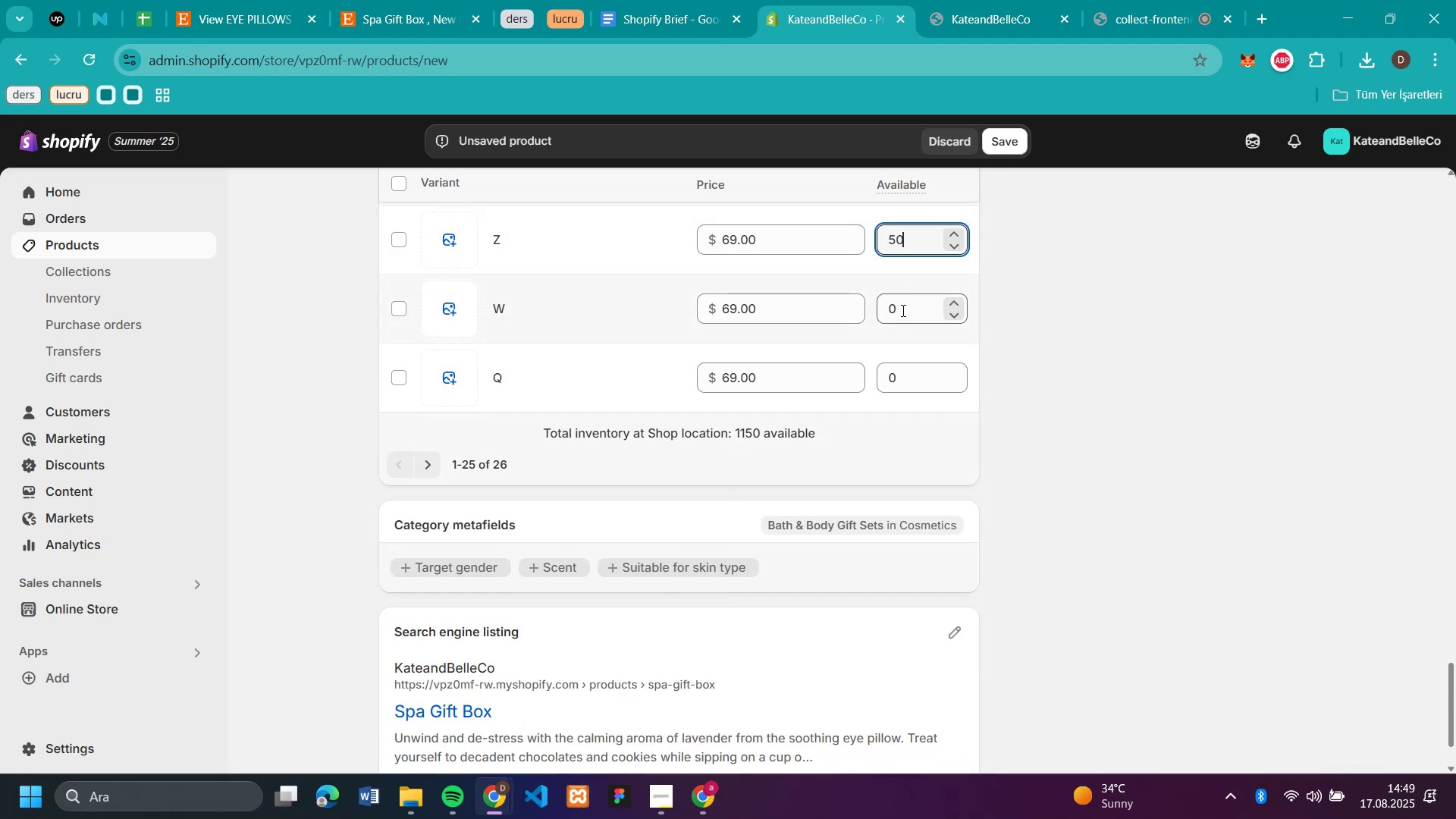 
key(Control+V)
 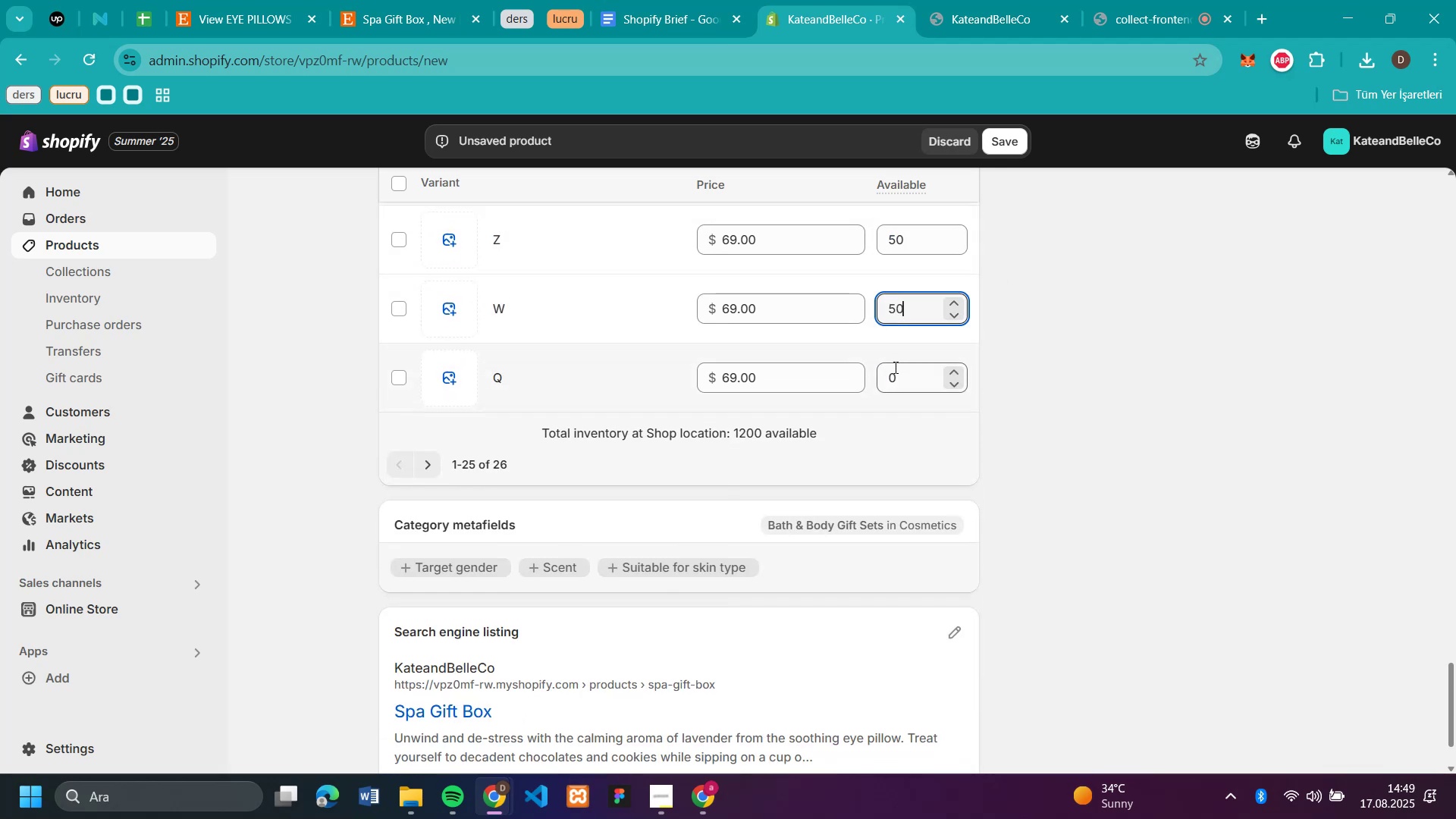 
left_click([898, 377])
 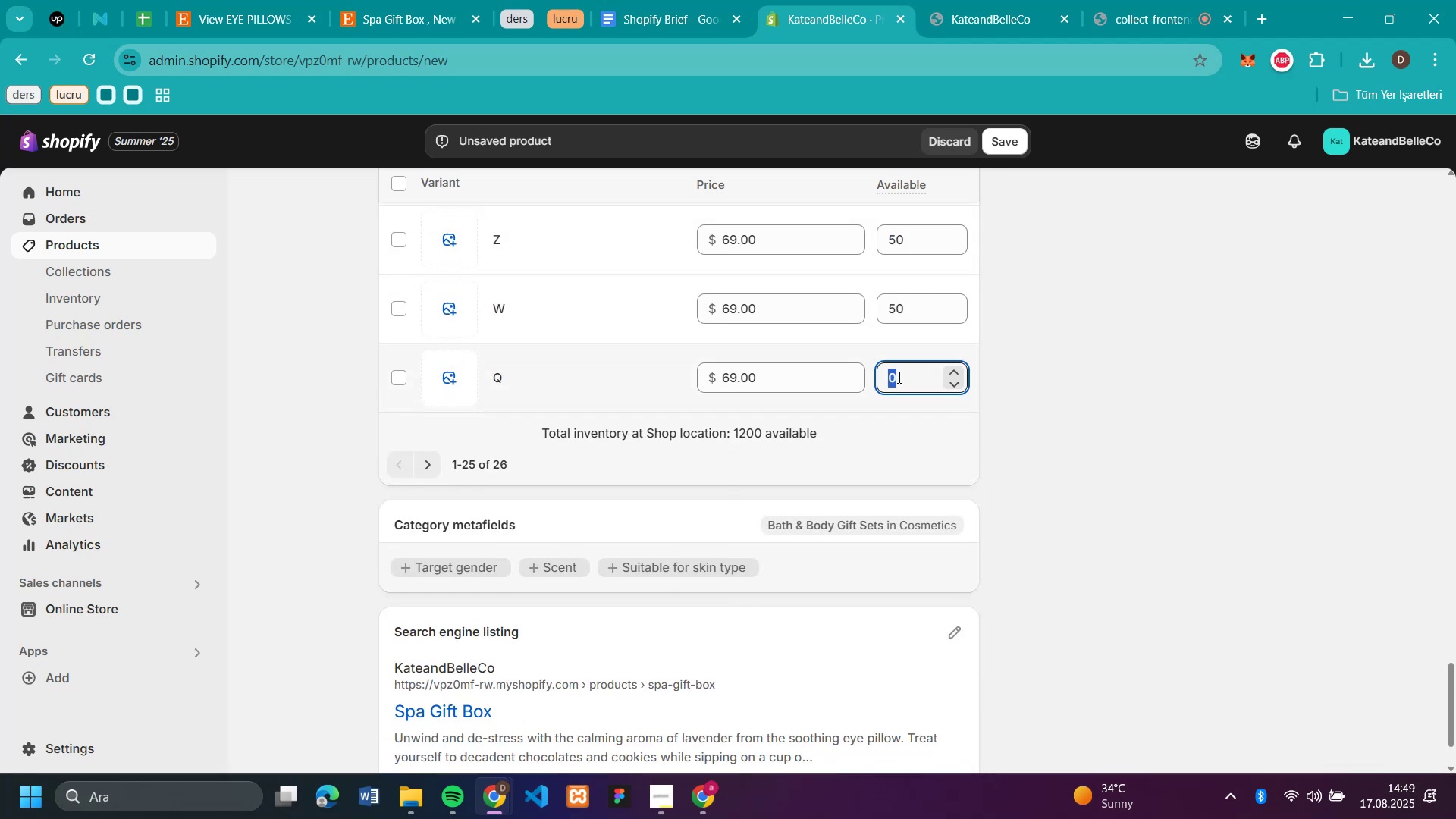 
key(Control+V)
 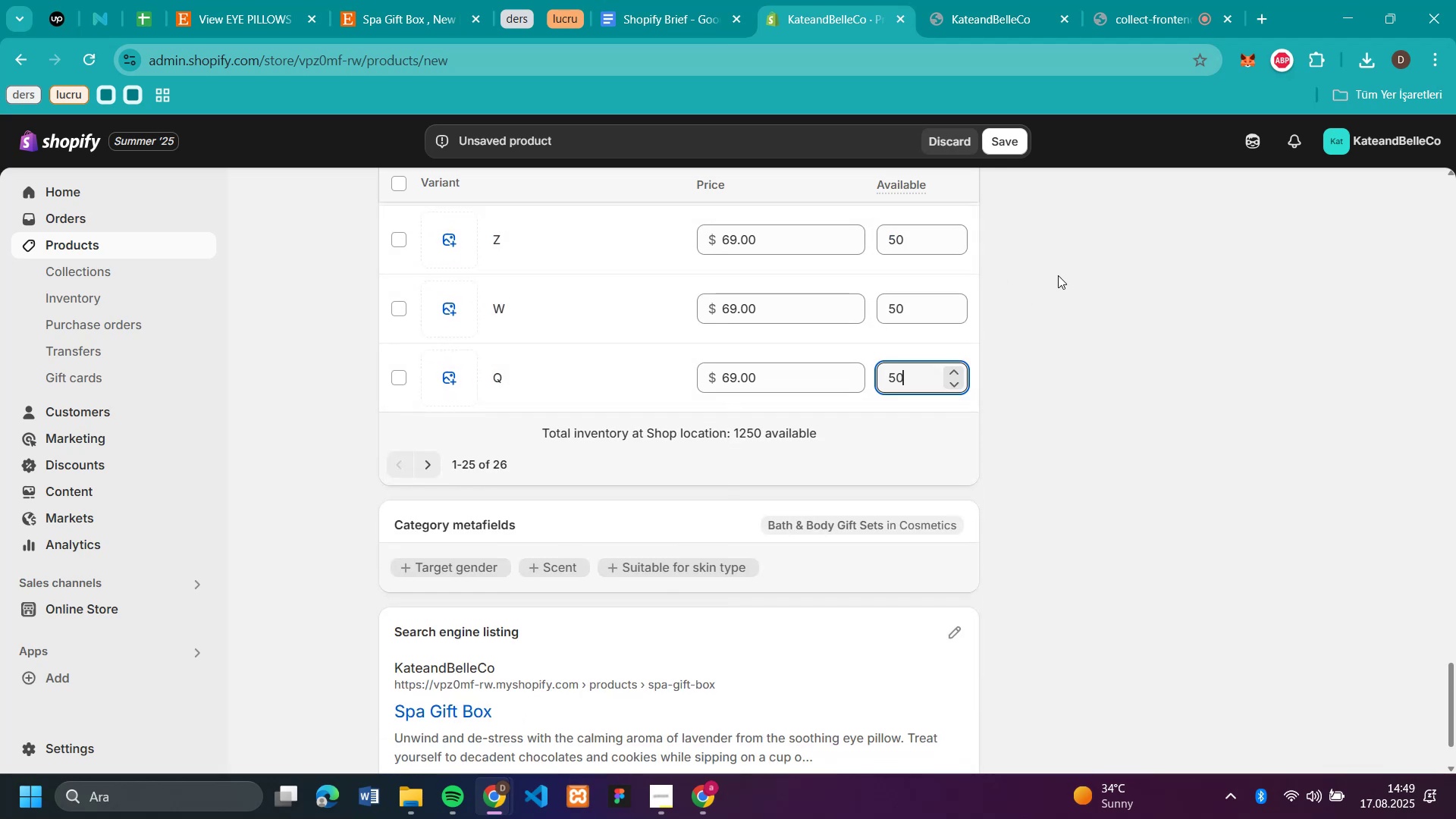 
left_click([1061, 273])
 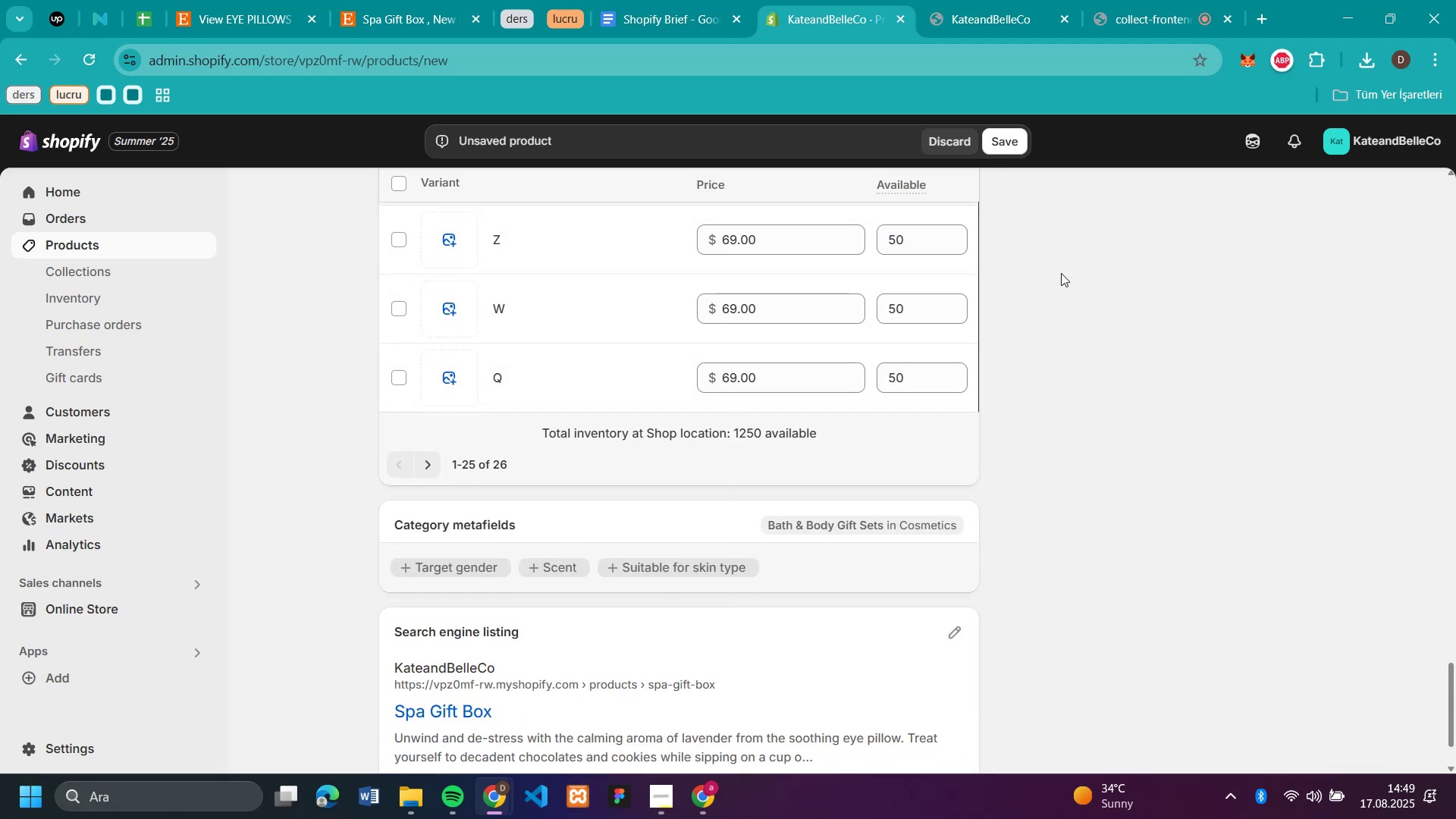 
scroll: coordinate [1061, 273], scroll_direction: down, amount: 1.0
 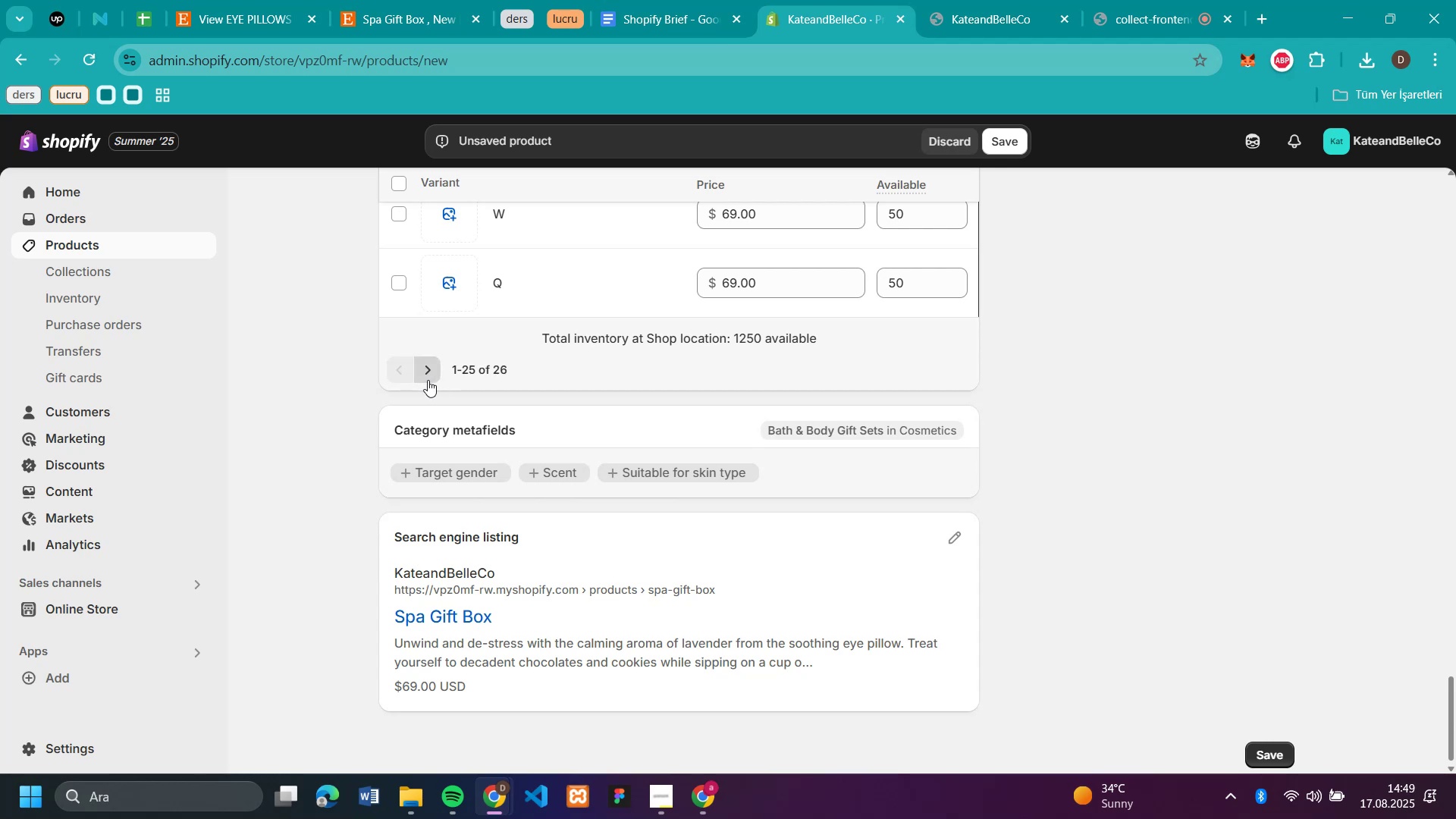 
left_click([431, 378])
 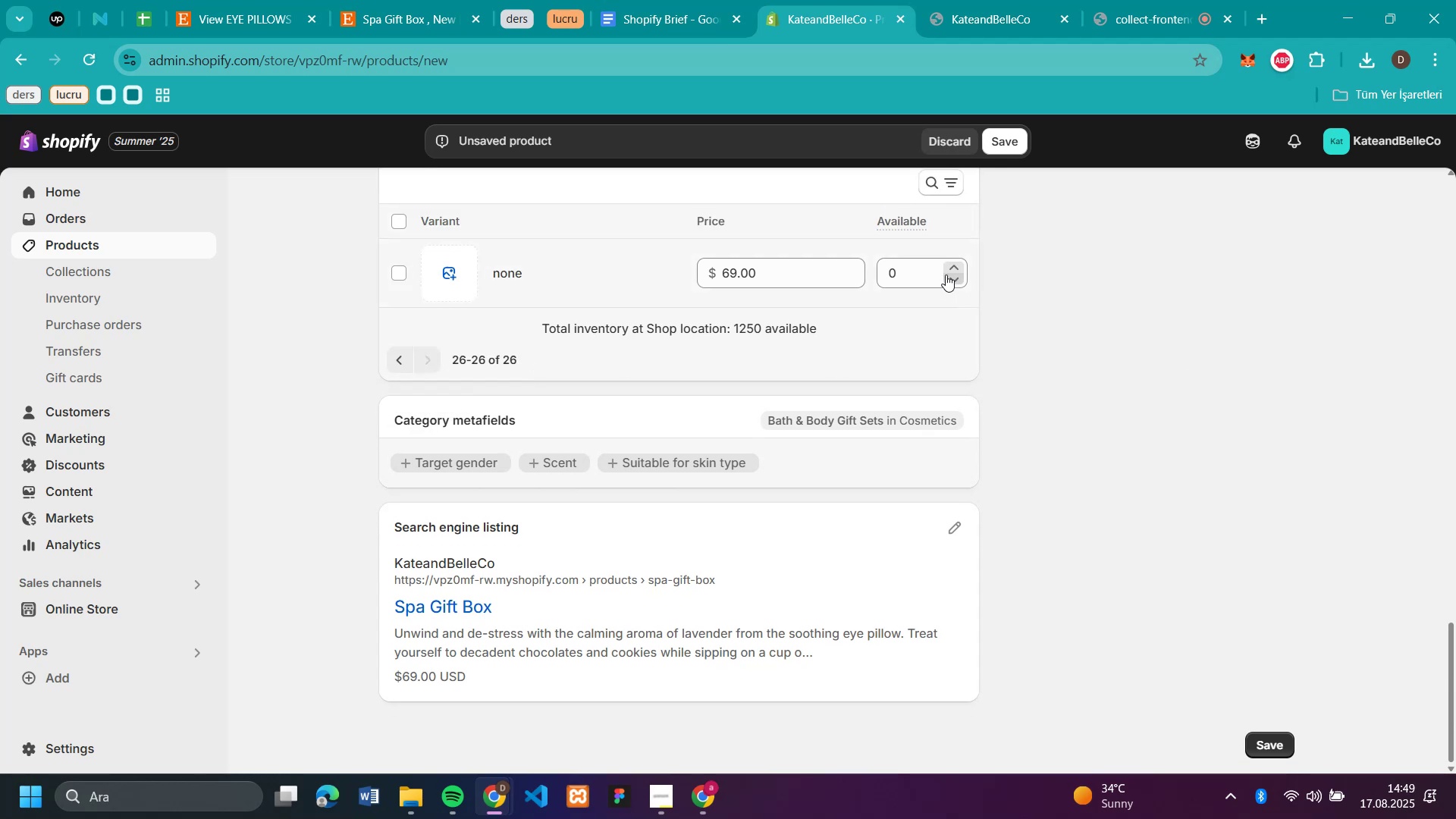 
left_click([890, 266])
 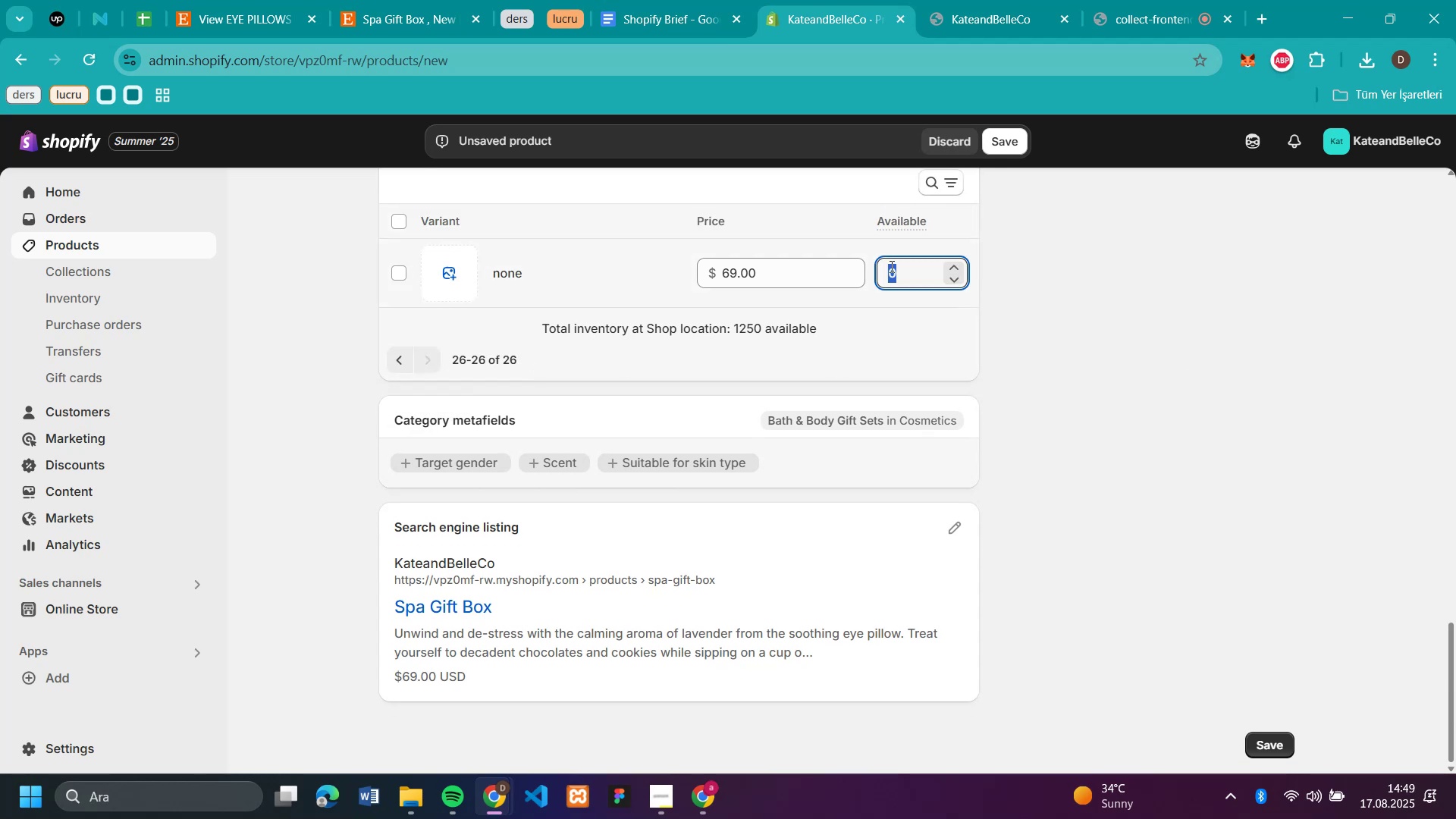 
key(V)
 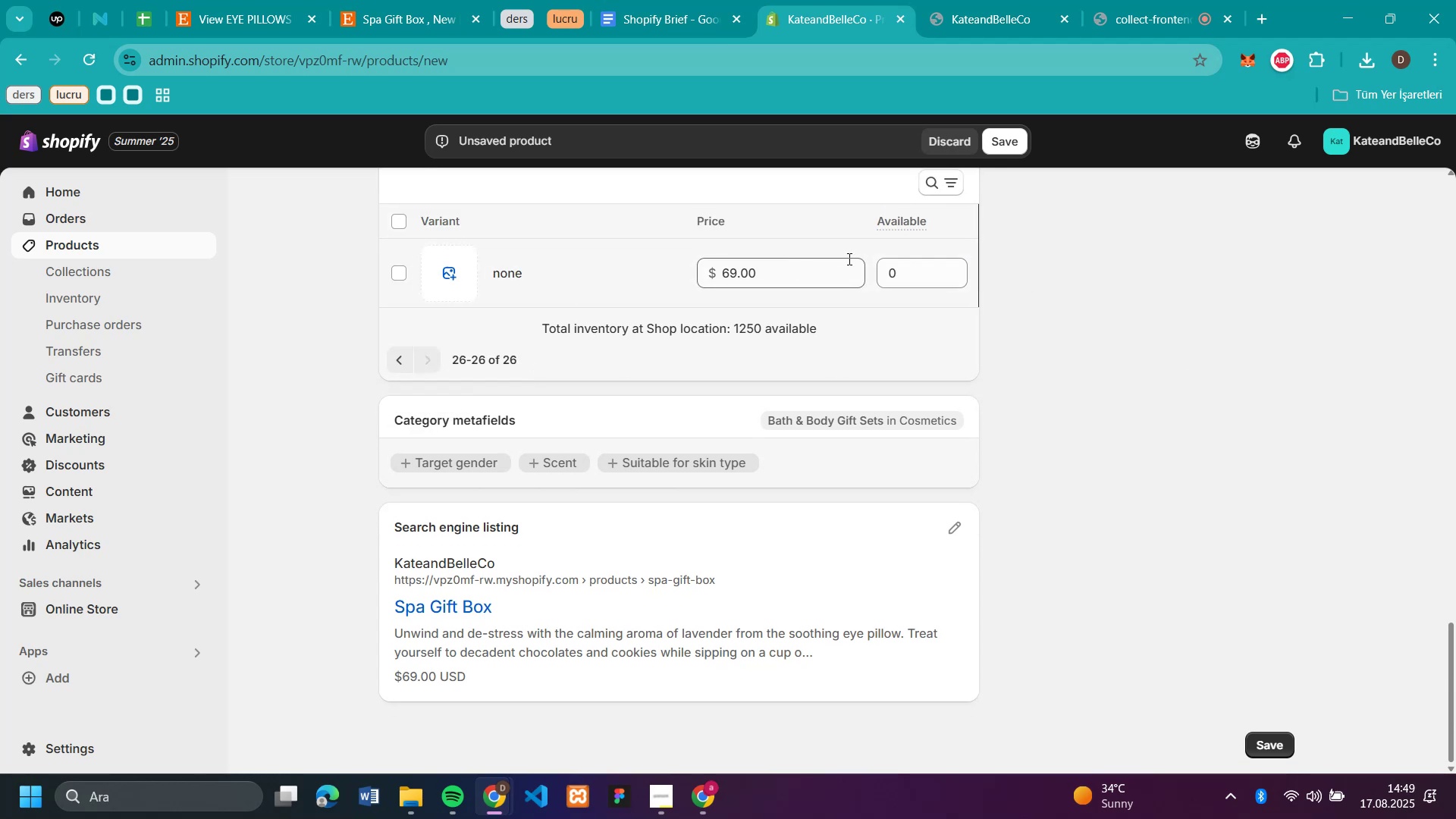 
left_click([892, 283])
 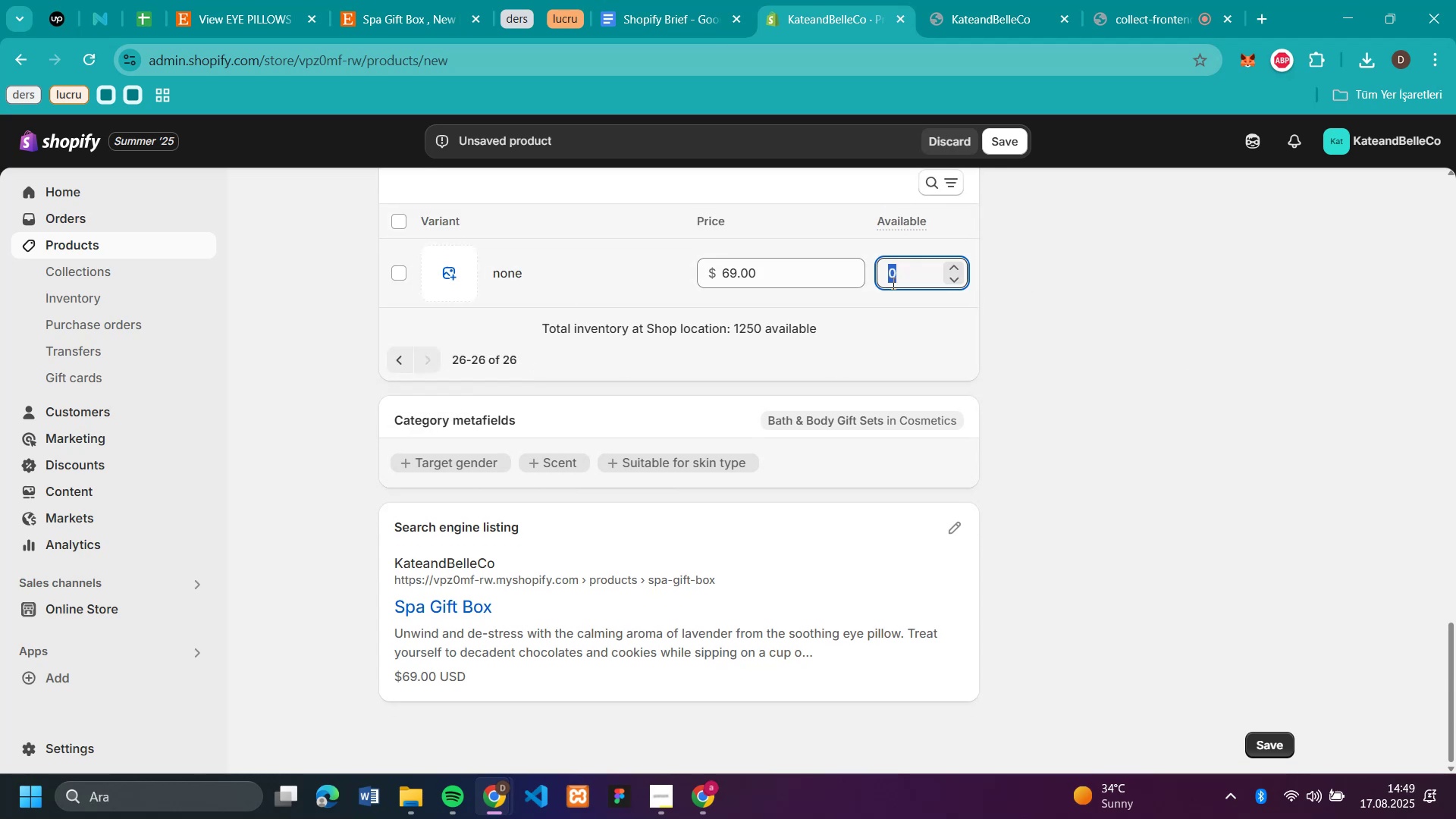 
key(Control+V)
 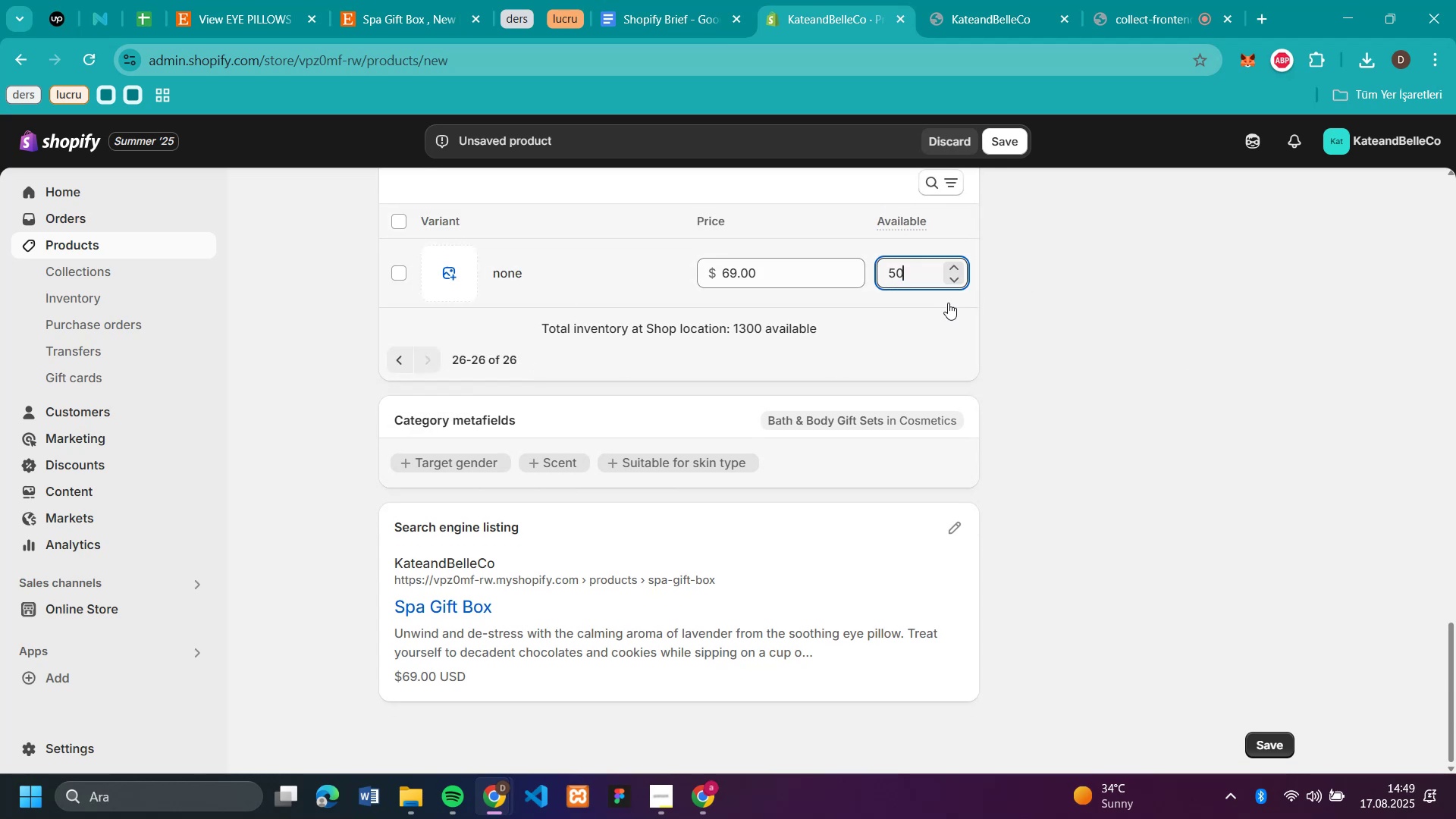 
left_click([1076, 325])
 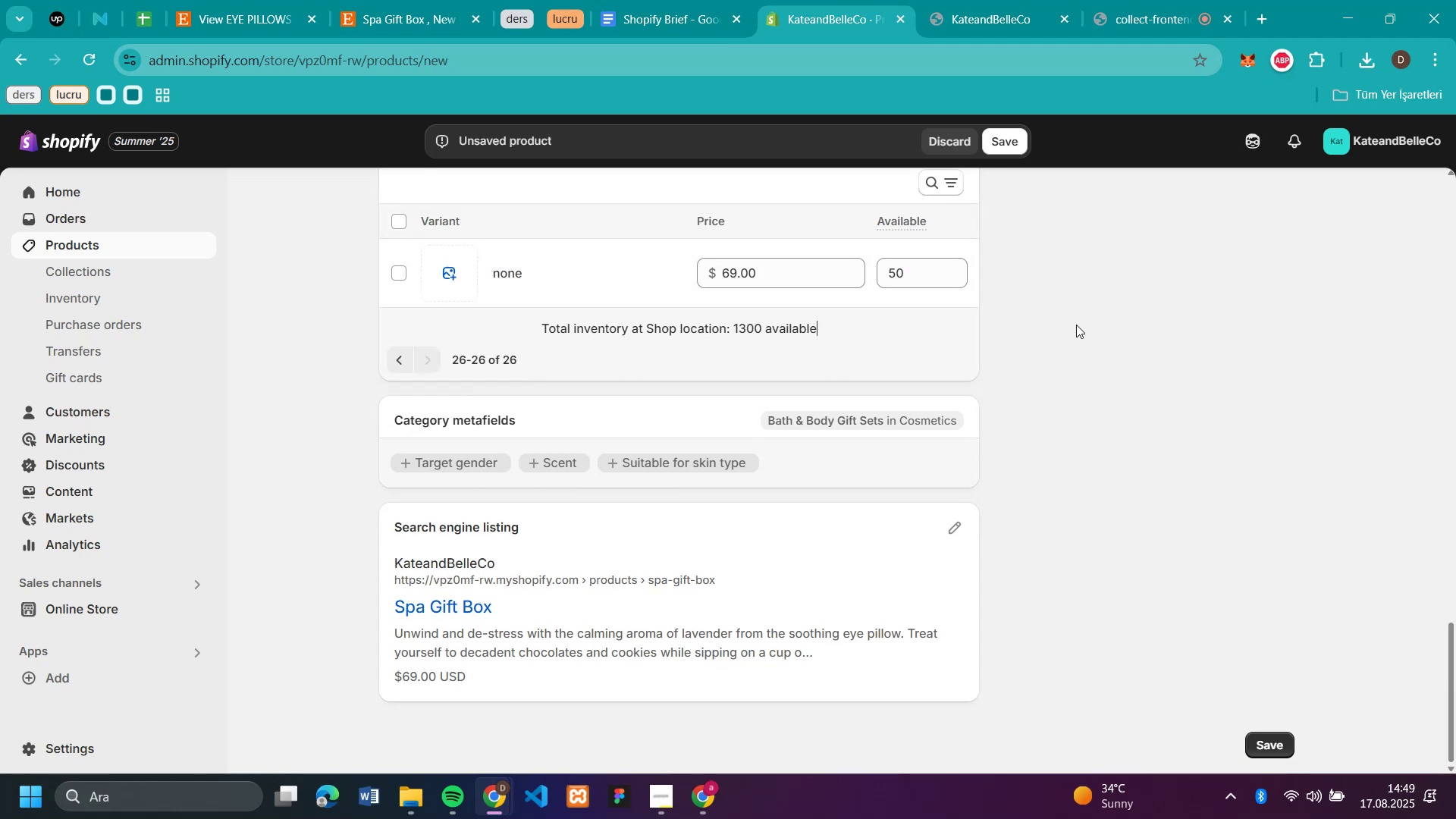 
scroll: coordinate [1072, 298], scroll_direction: up, amount: 20.0
 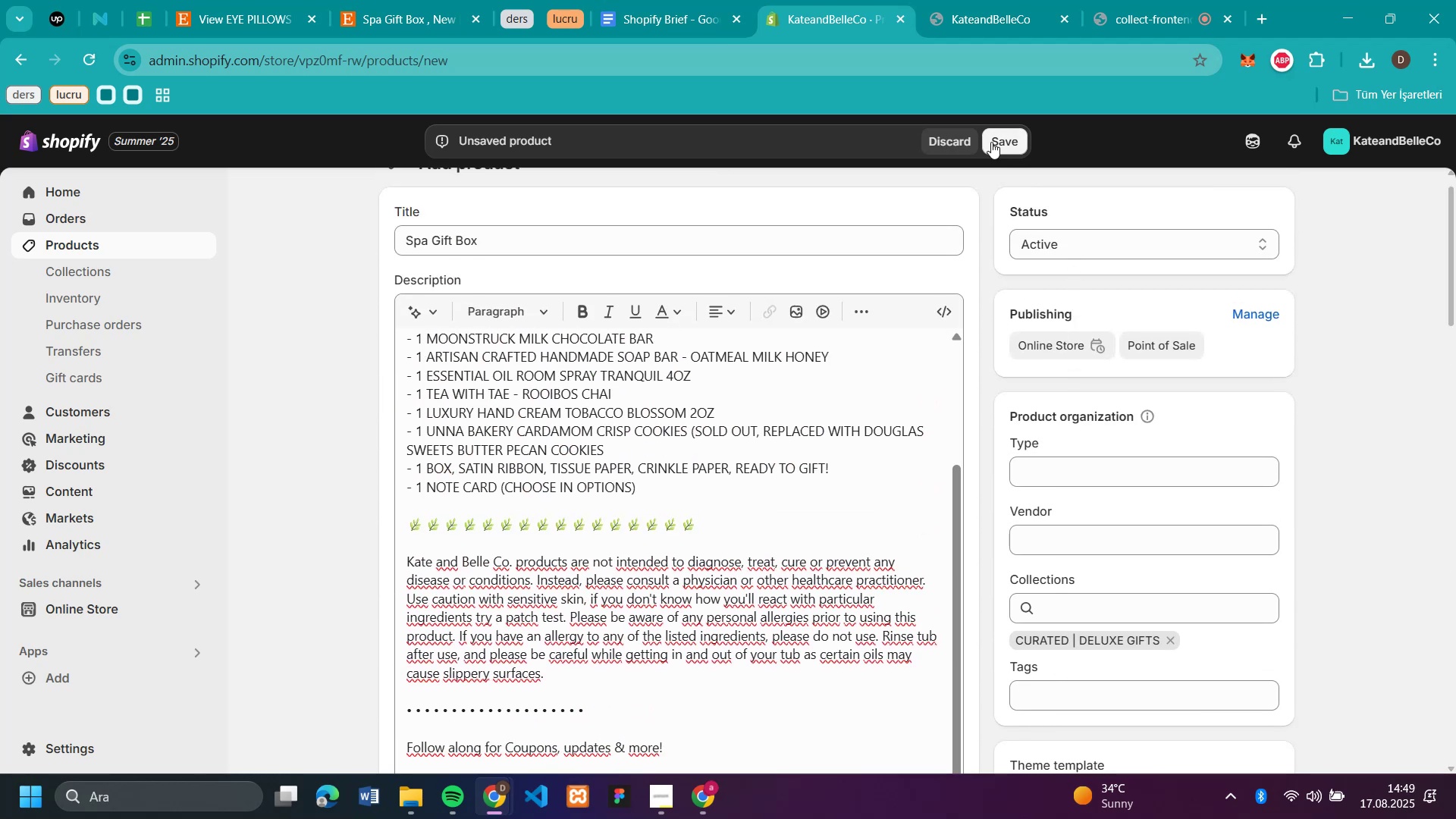 
left_click([1000, 142])
 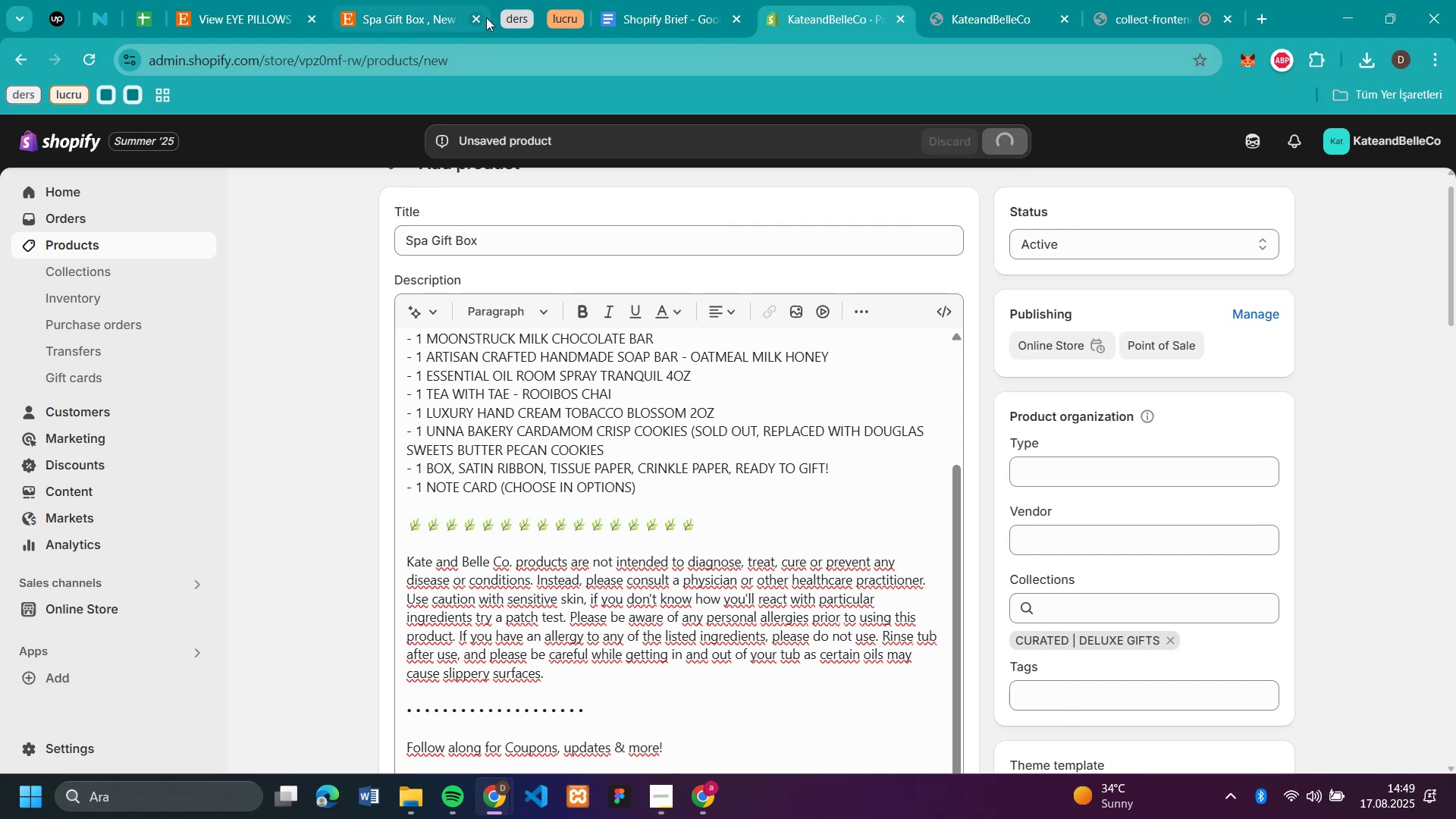 
left_click_drag(start_coordinate=[481, 20], to_coordinate=[472, 20])
 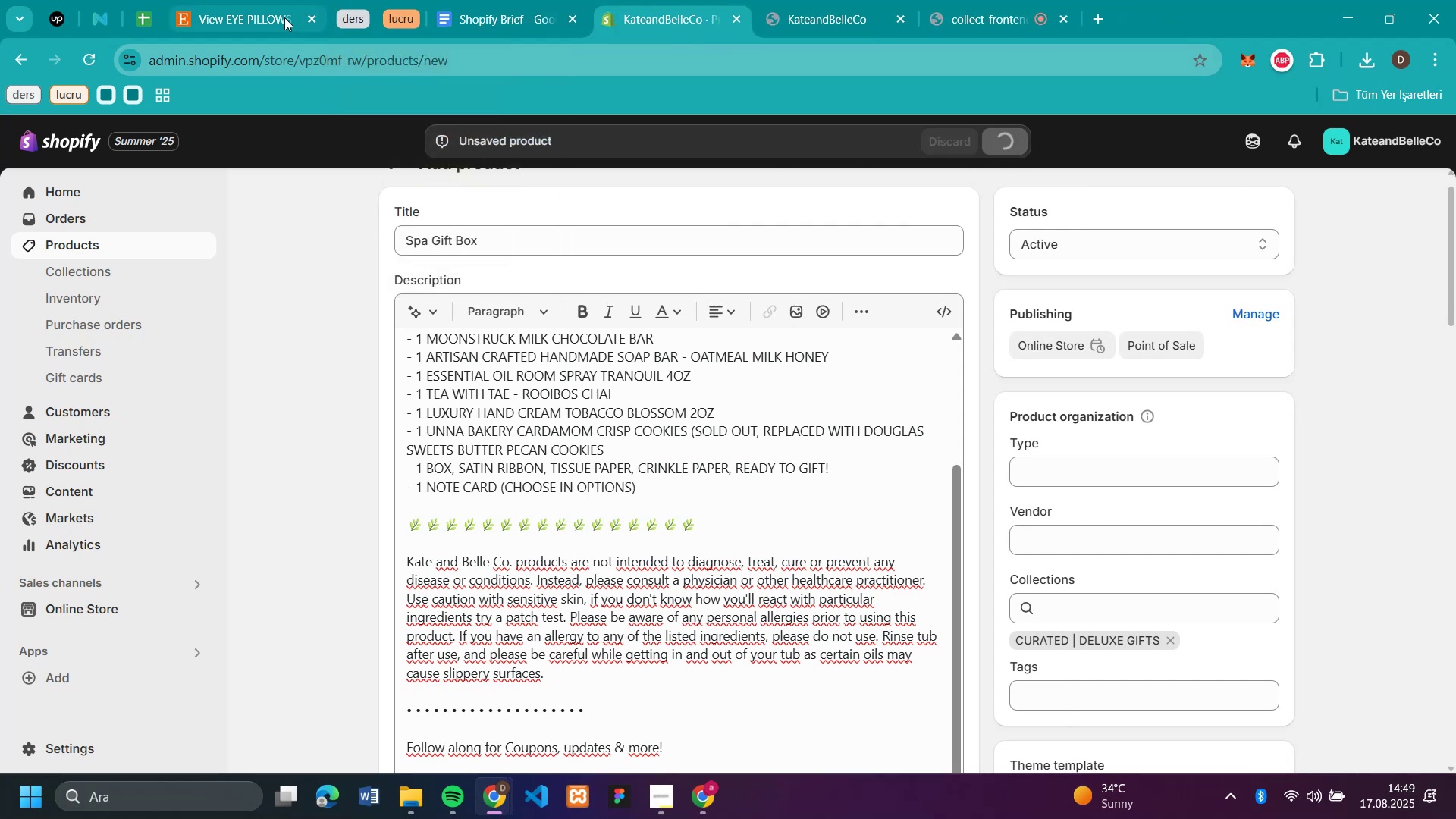 
left_click([275, 17])
 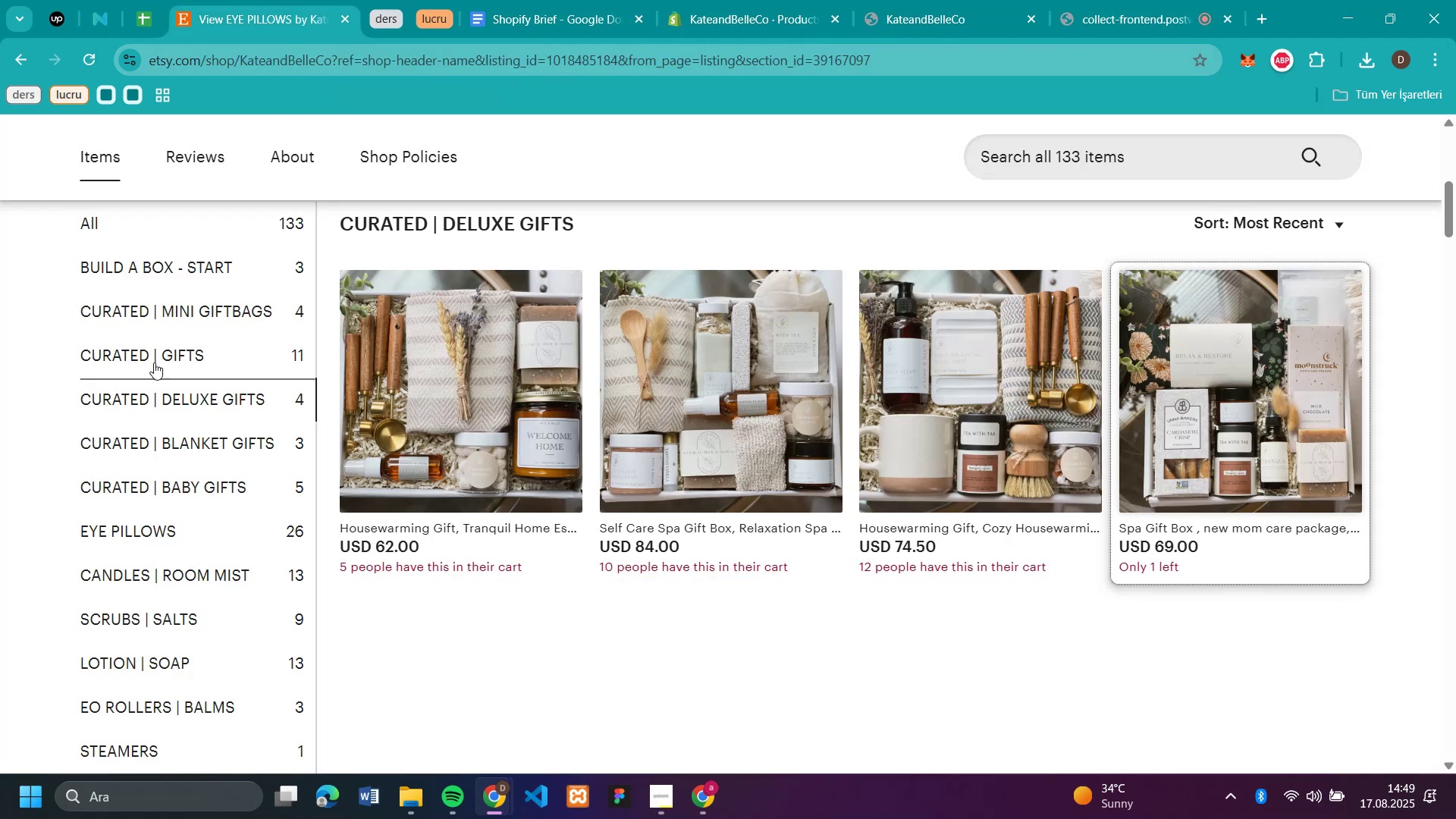 
left_click([155, 345])
 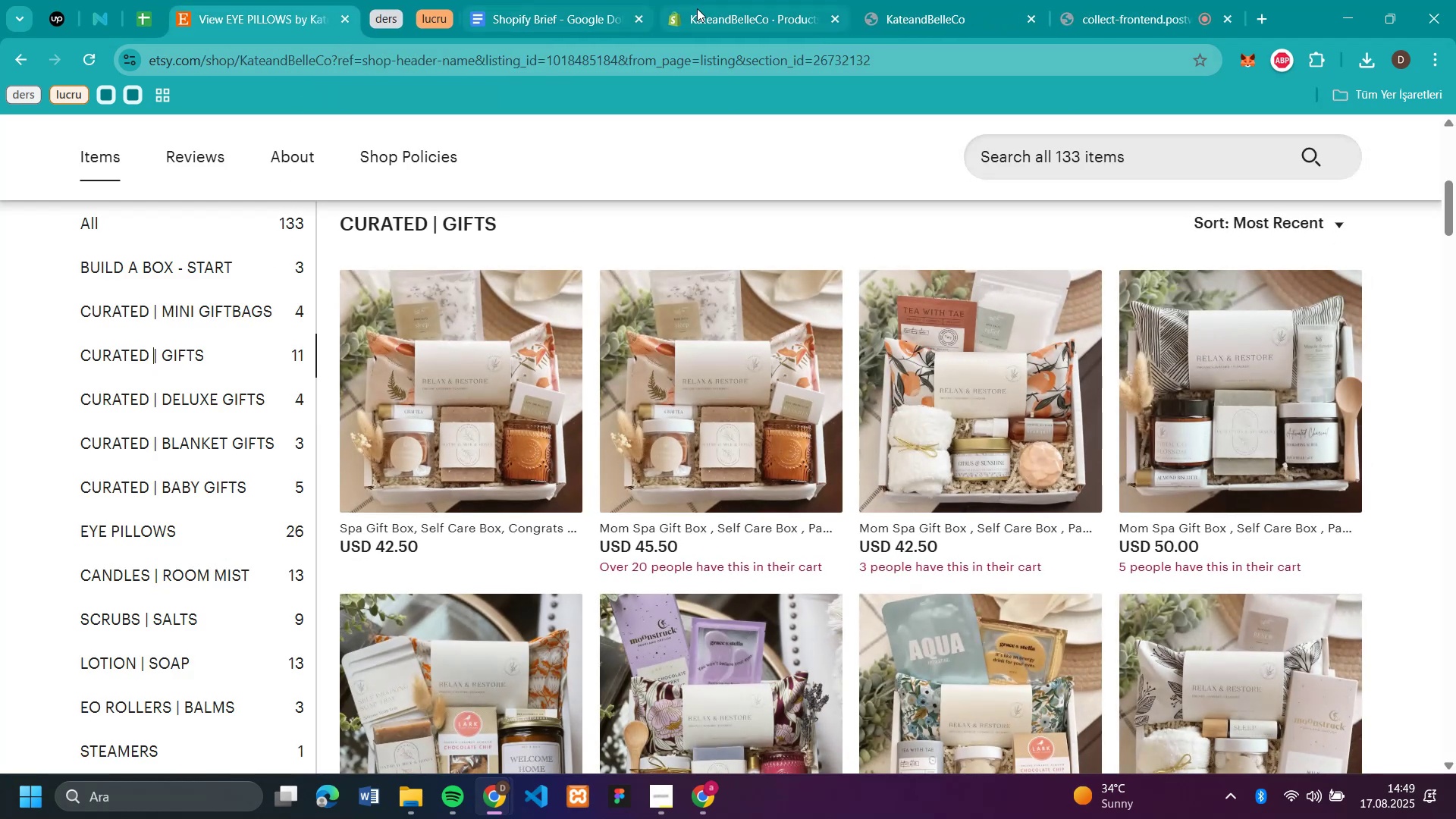 
wait(6.09)
 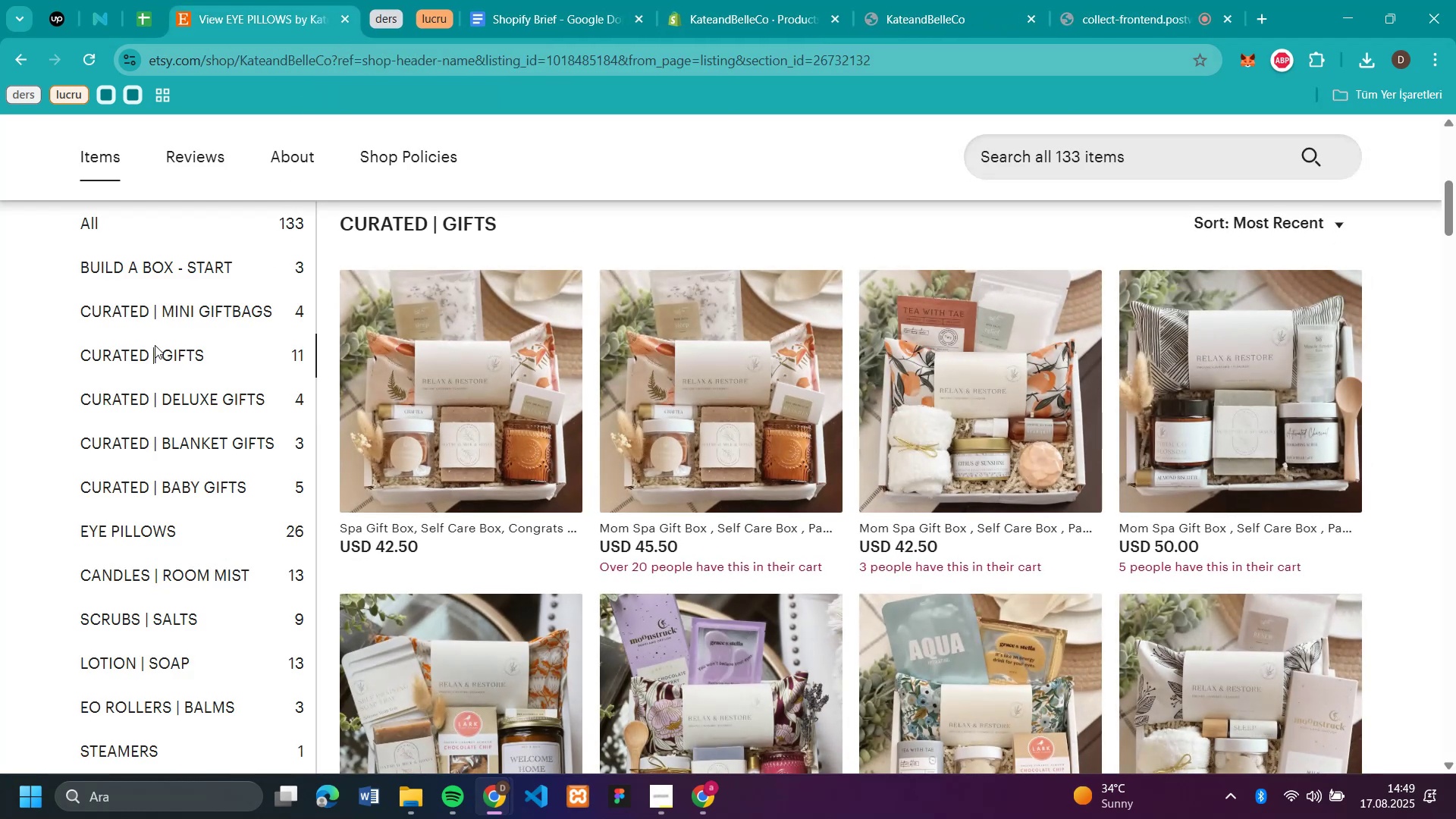 
left_click([73, 273])
 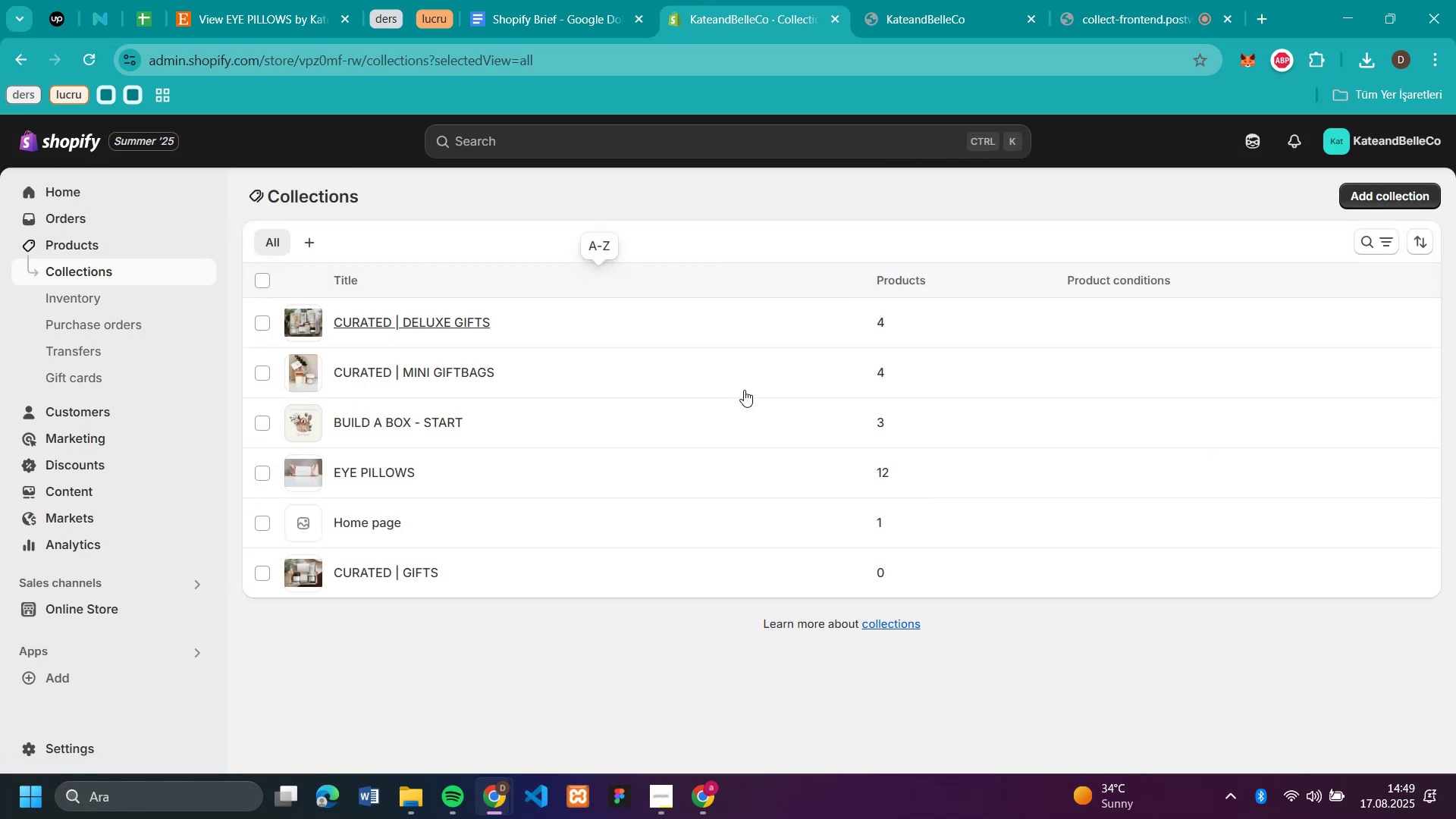 
wait(6.25)
 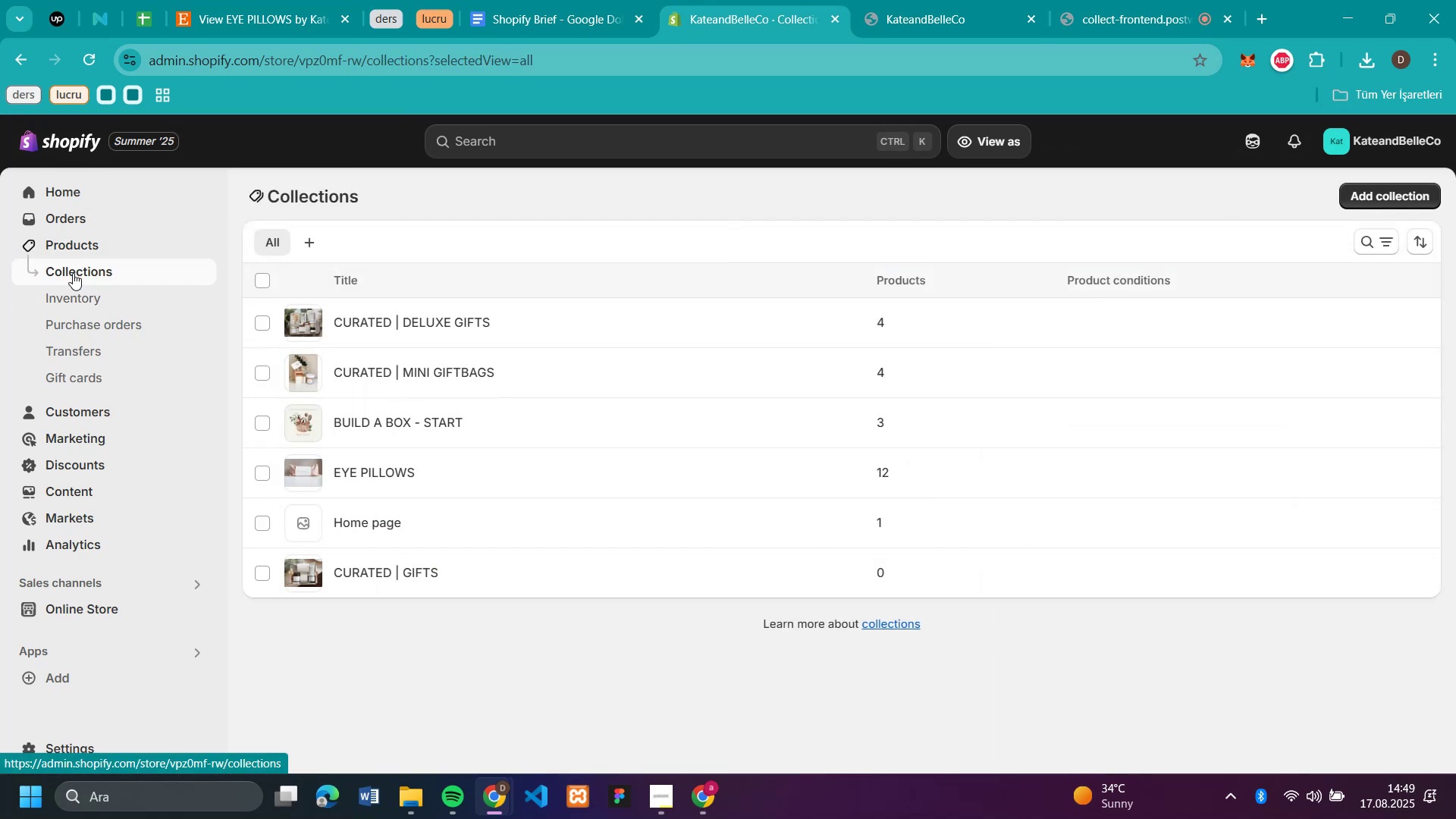 
mouse_move([304, 21])
 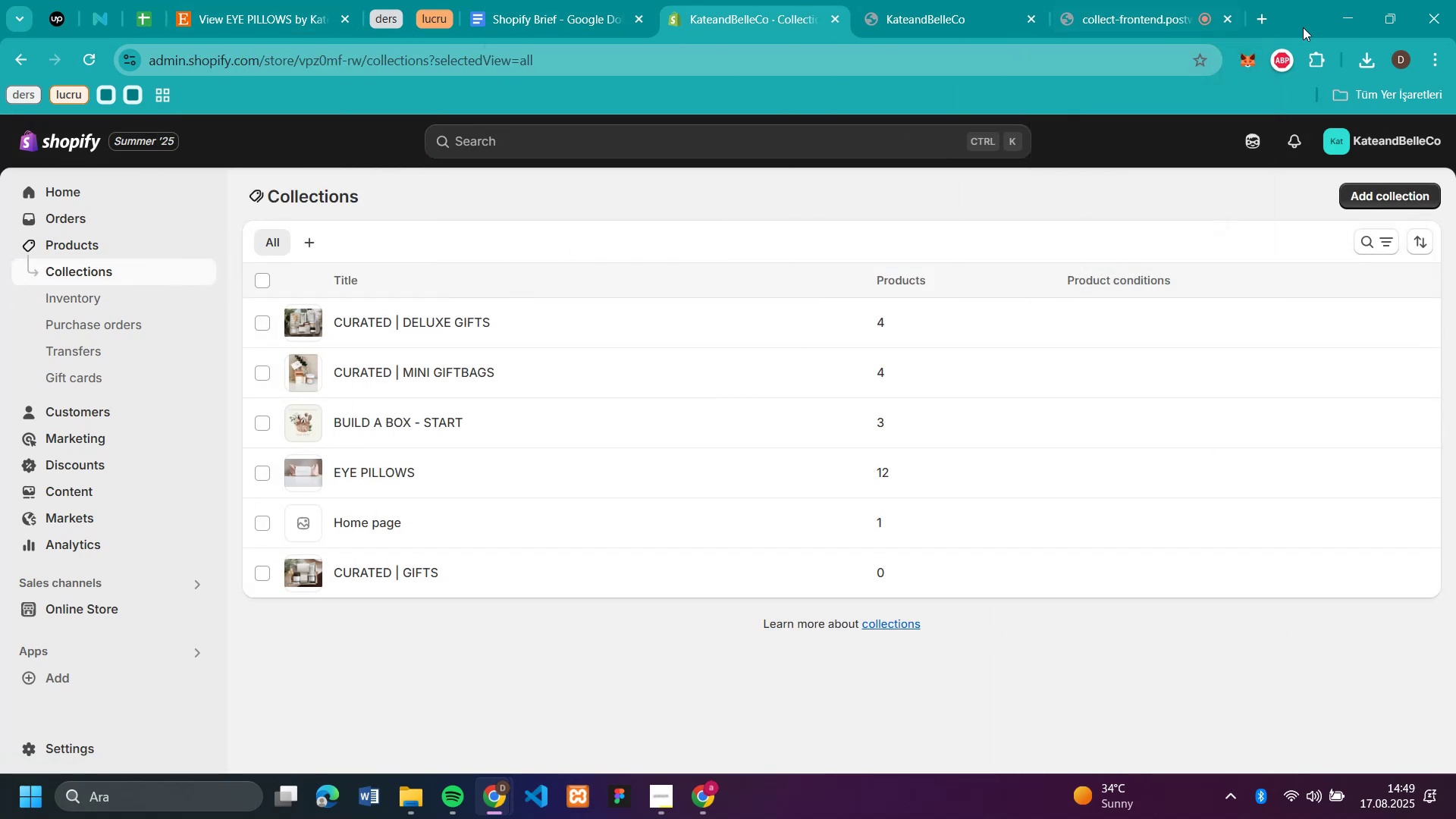 
mouse_move([1086, 24])
 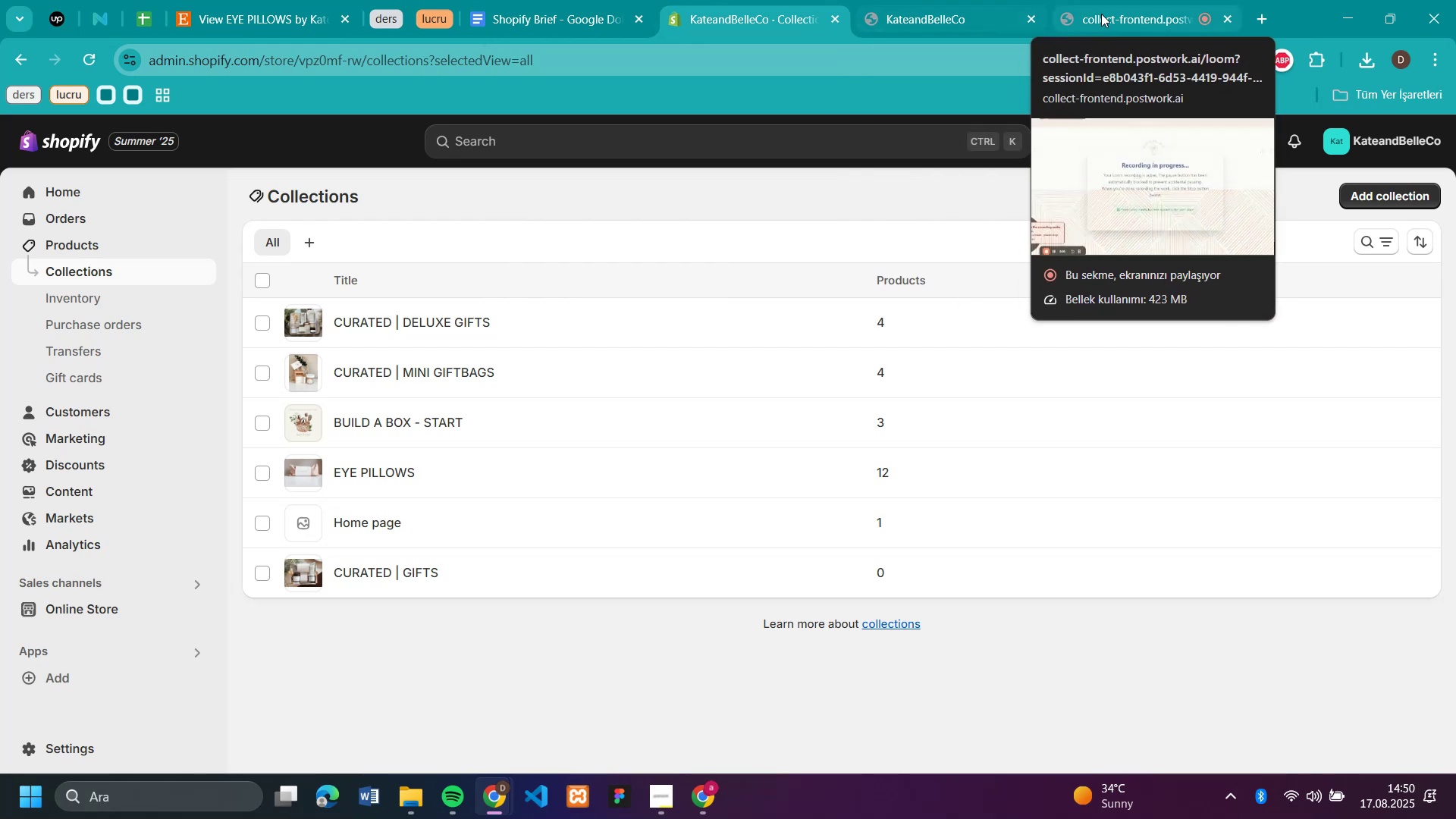 
left_click([1109, 14])
 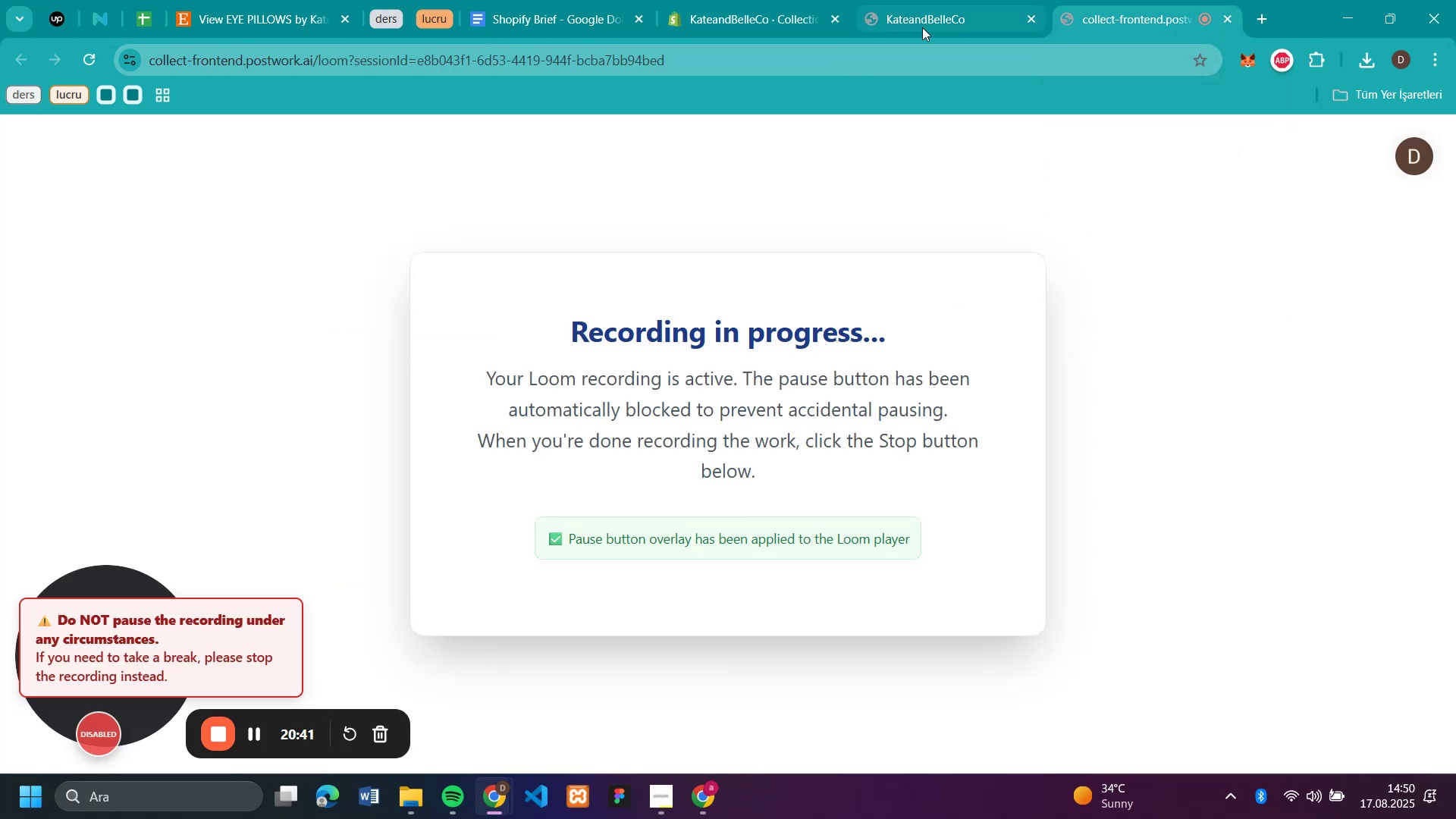 
left_click([905, 24])
 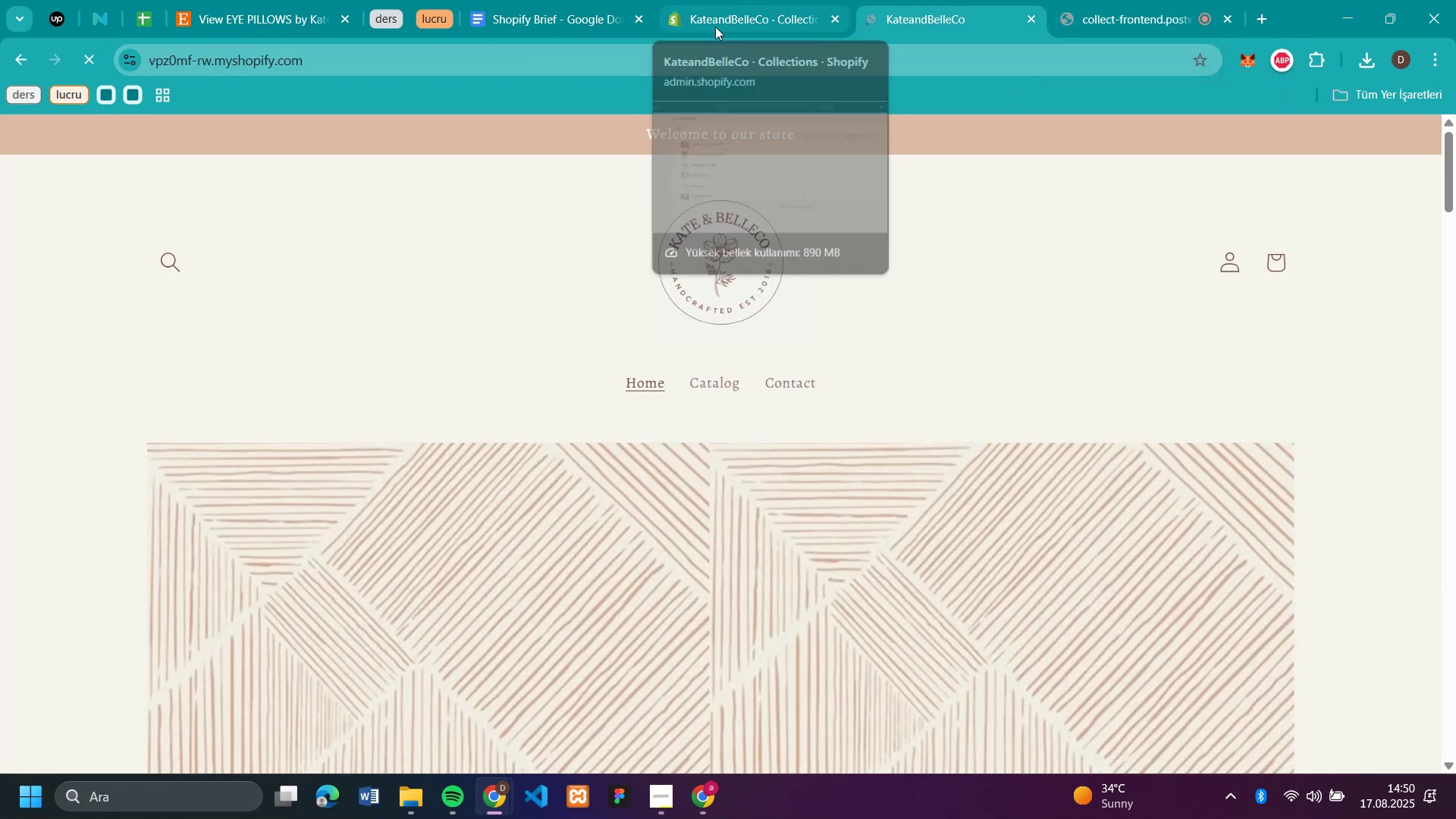 
left_click([715, 27])
 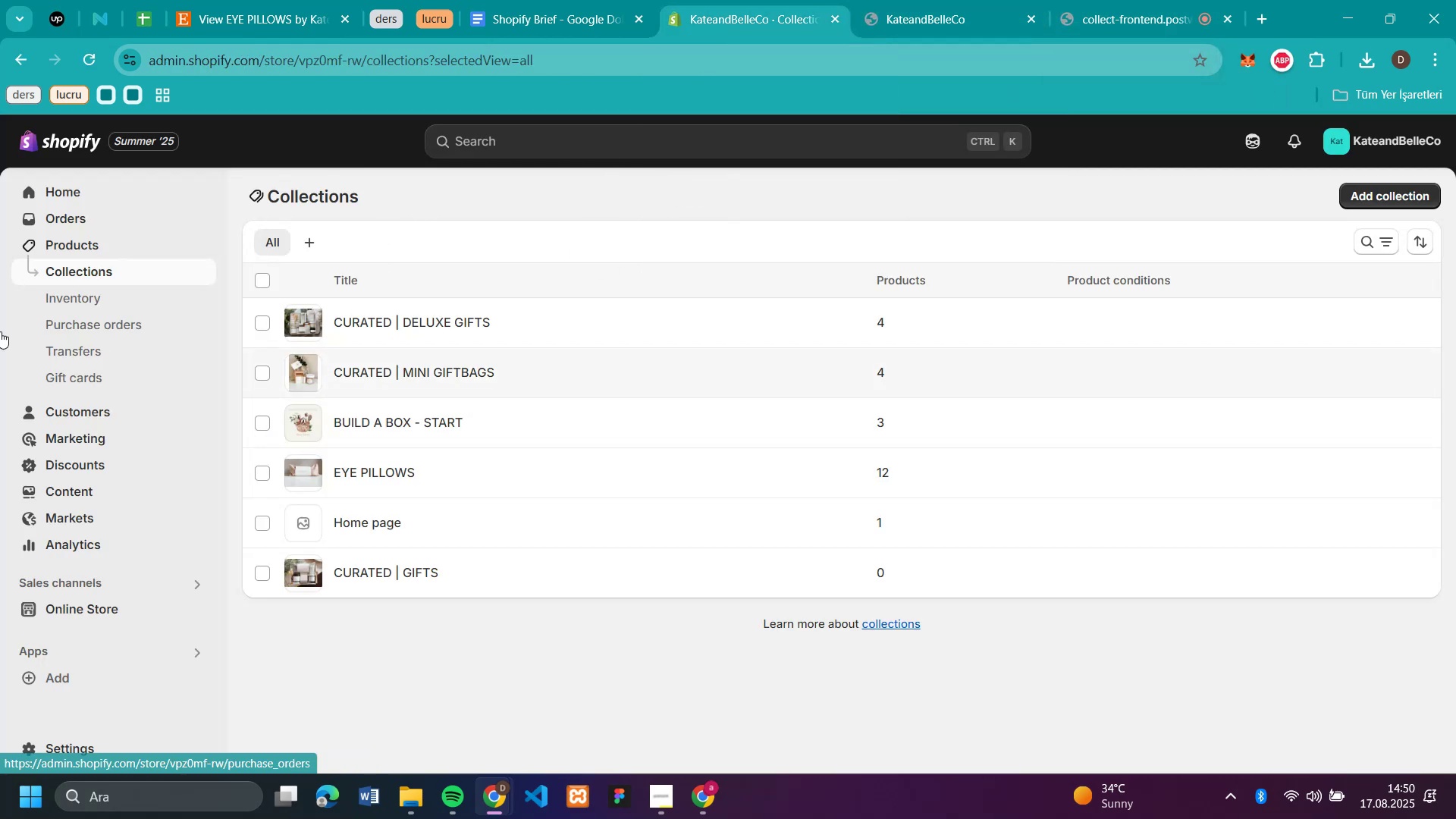 
left_click([47, 242])
 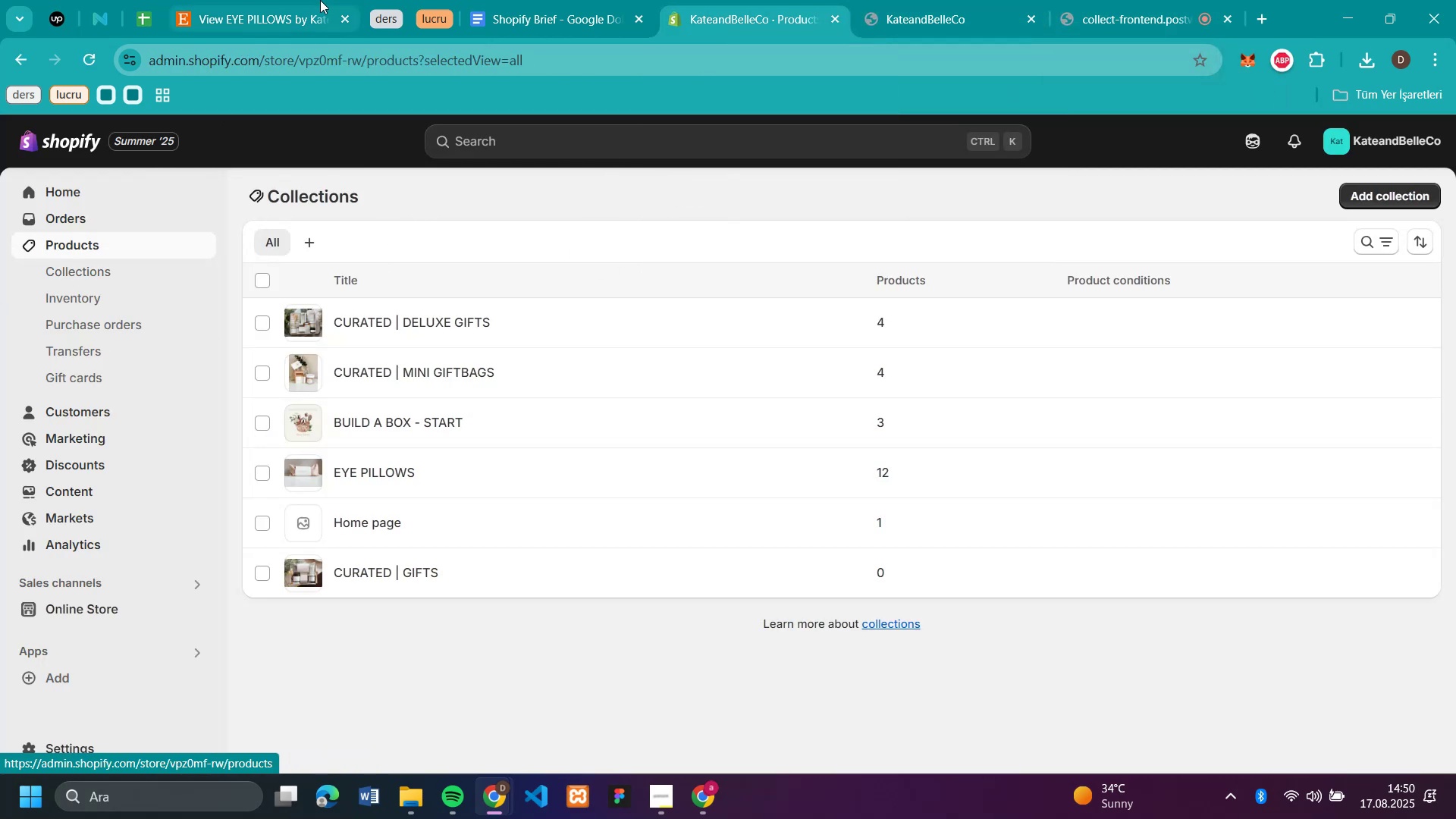 
left_click([268, 16])
 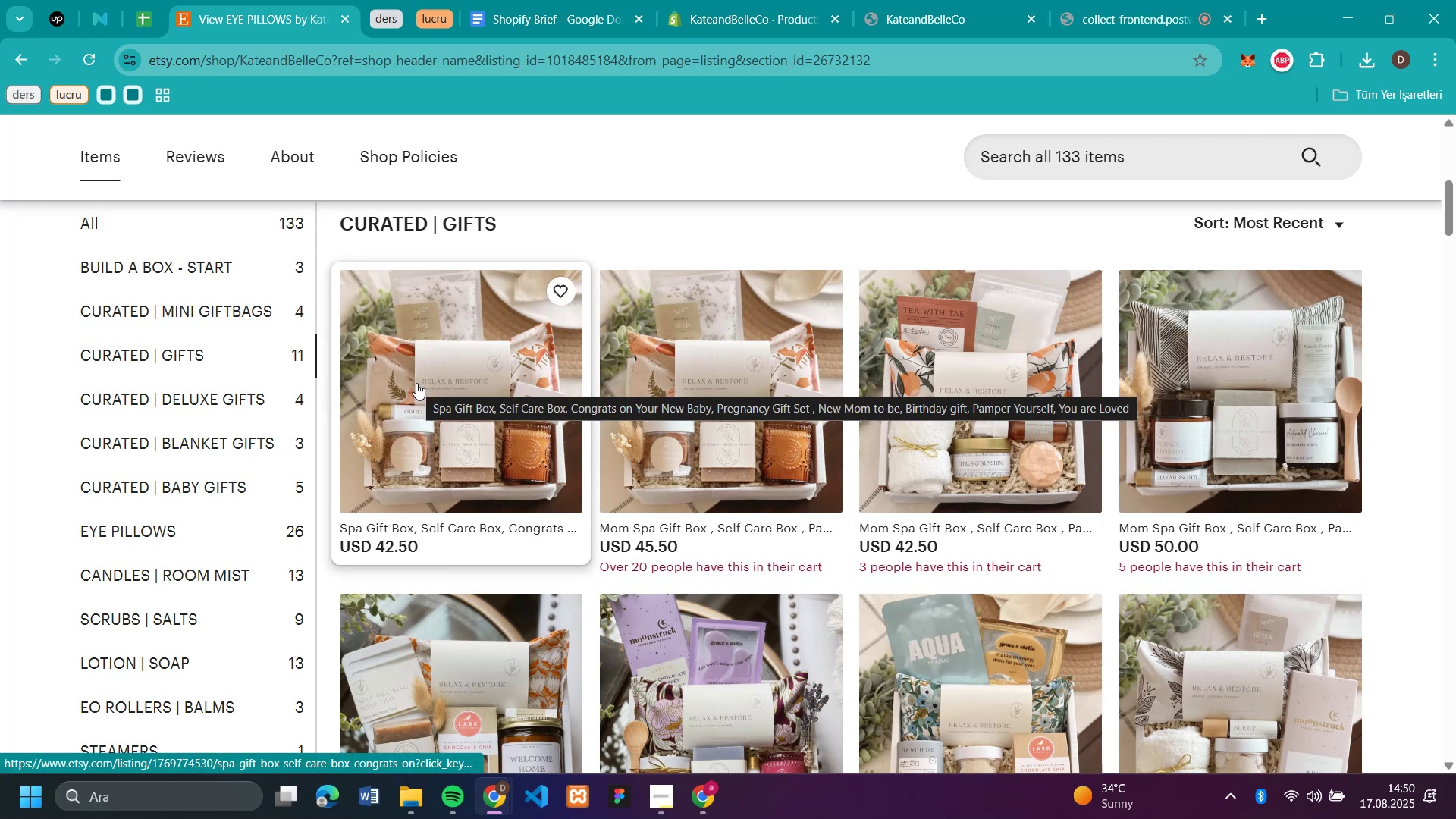 
left_click([416, 383])
 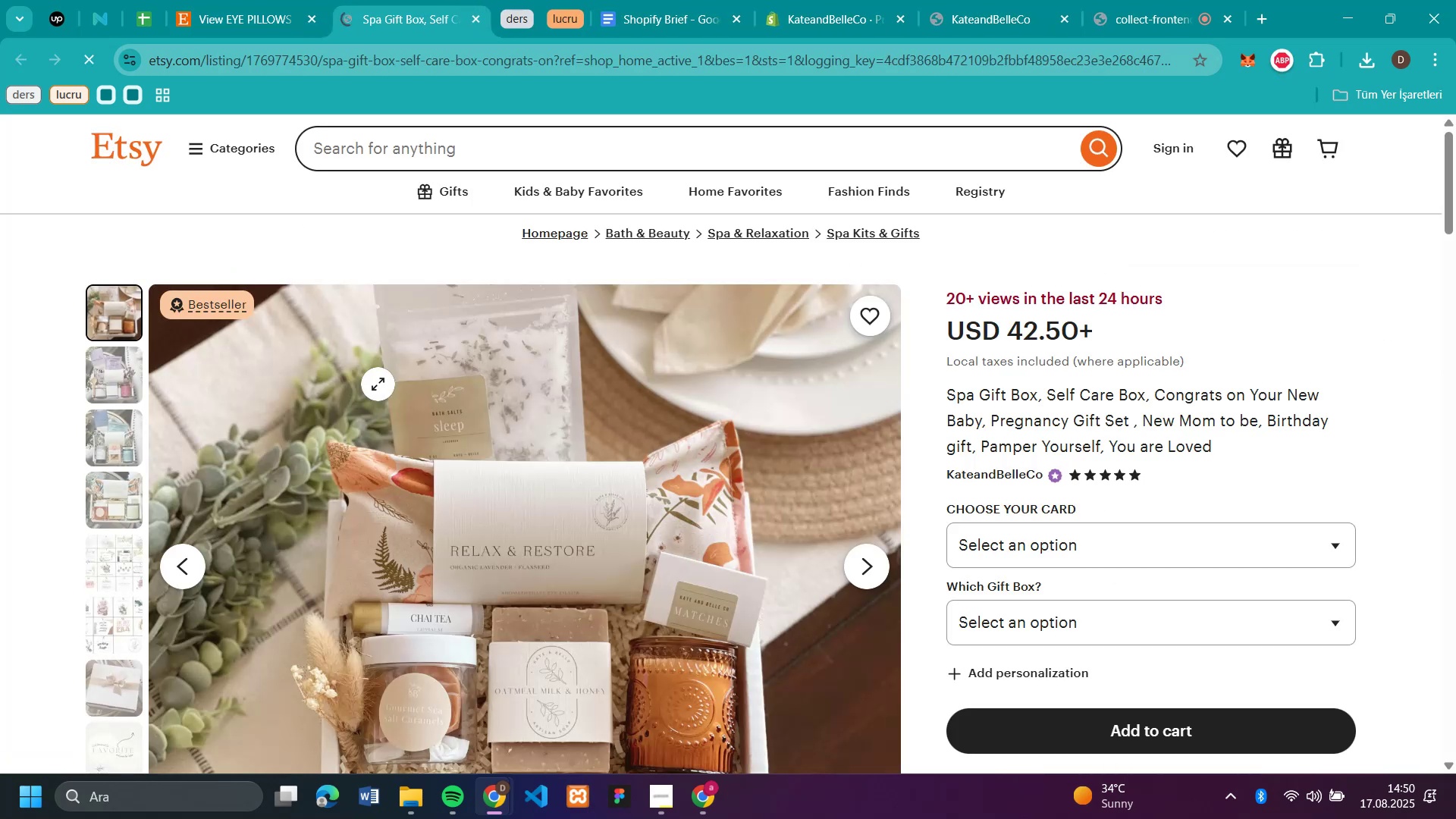 
left_click([1168, 617])
 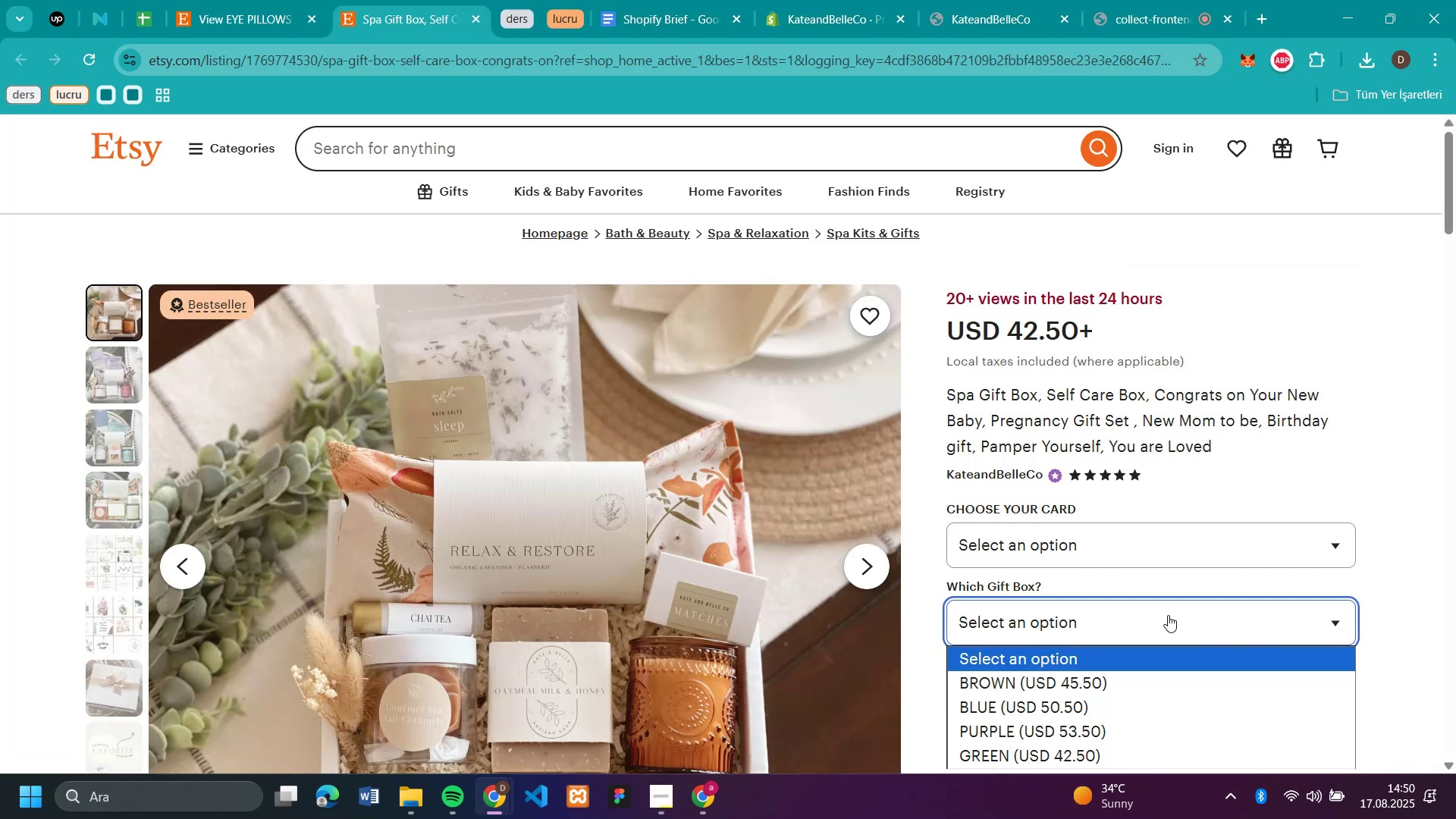 
scroll: coordinate [1201, 545], scroll_direction: down, amount: 1.0
 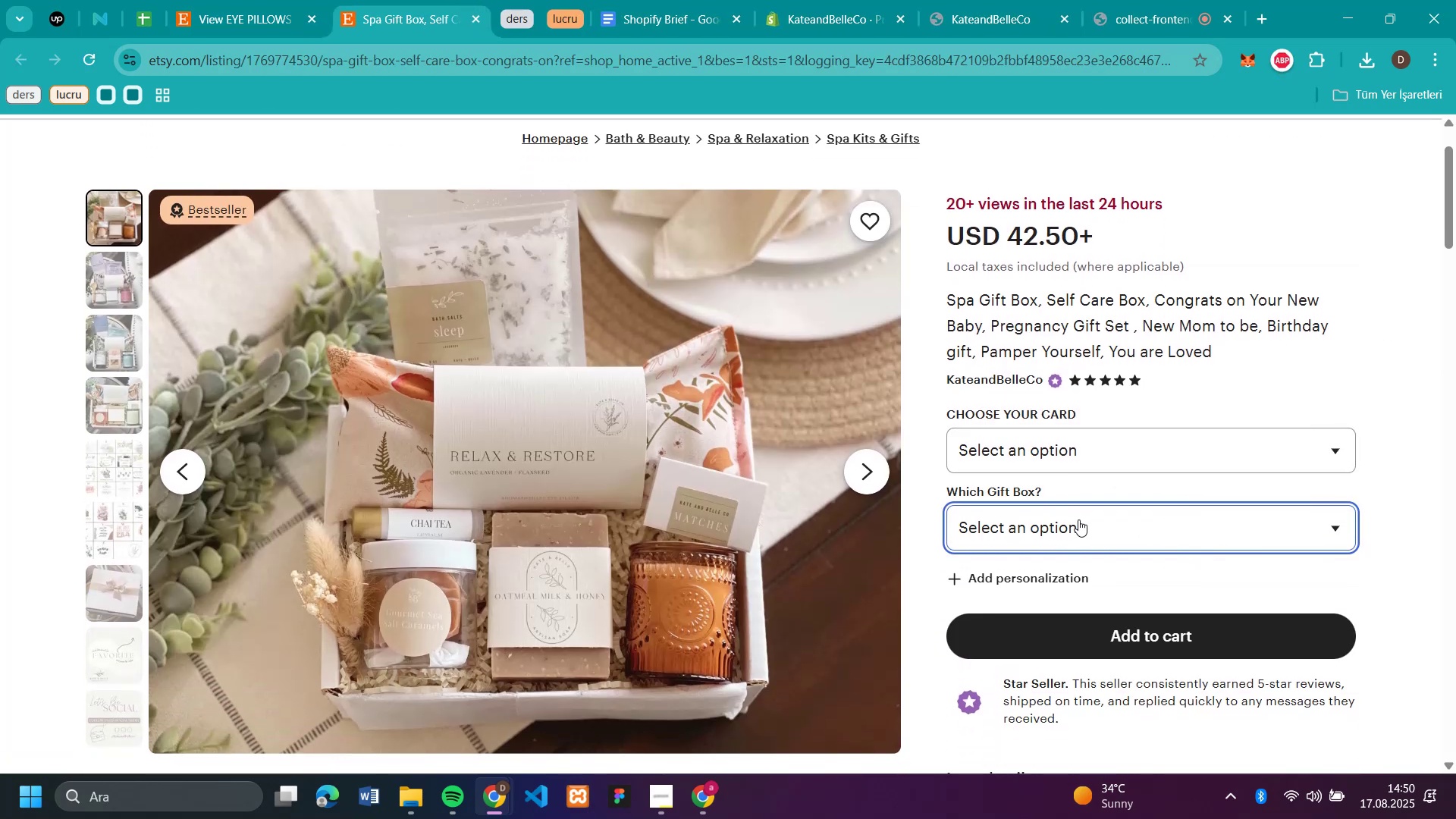 
left_click([1078, 519])
 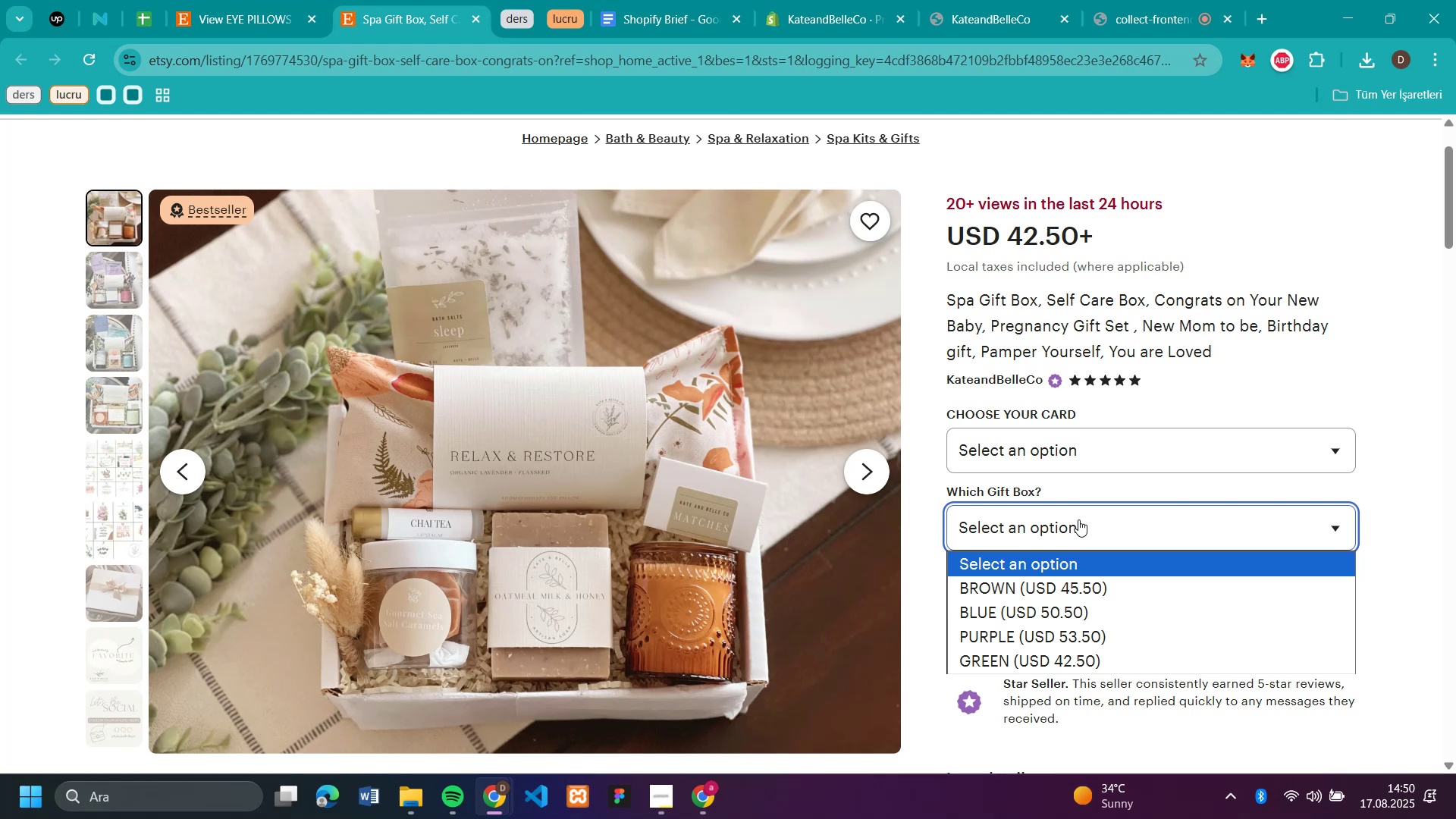 
left_click([1078, 520])
 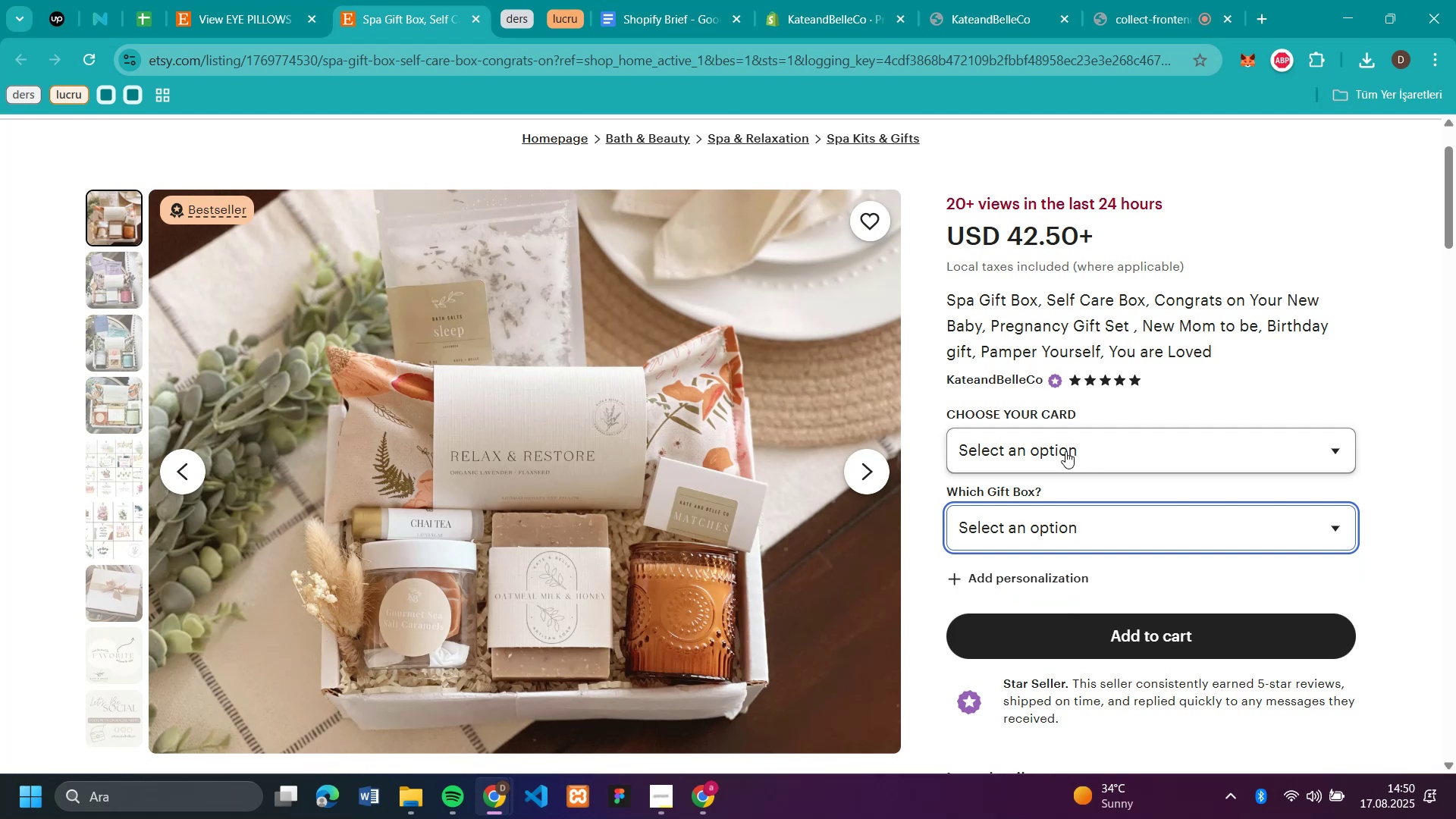 
left_click([1065, 451])
 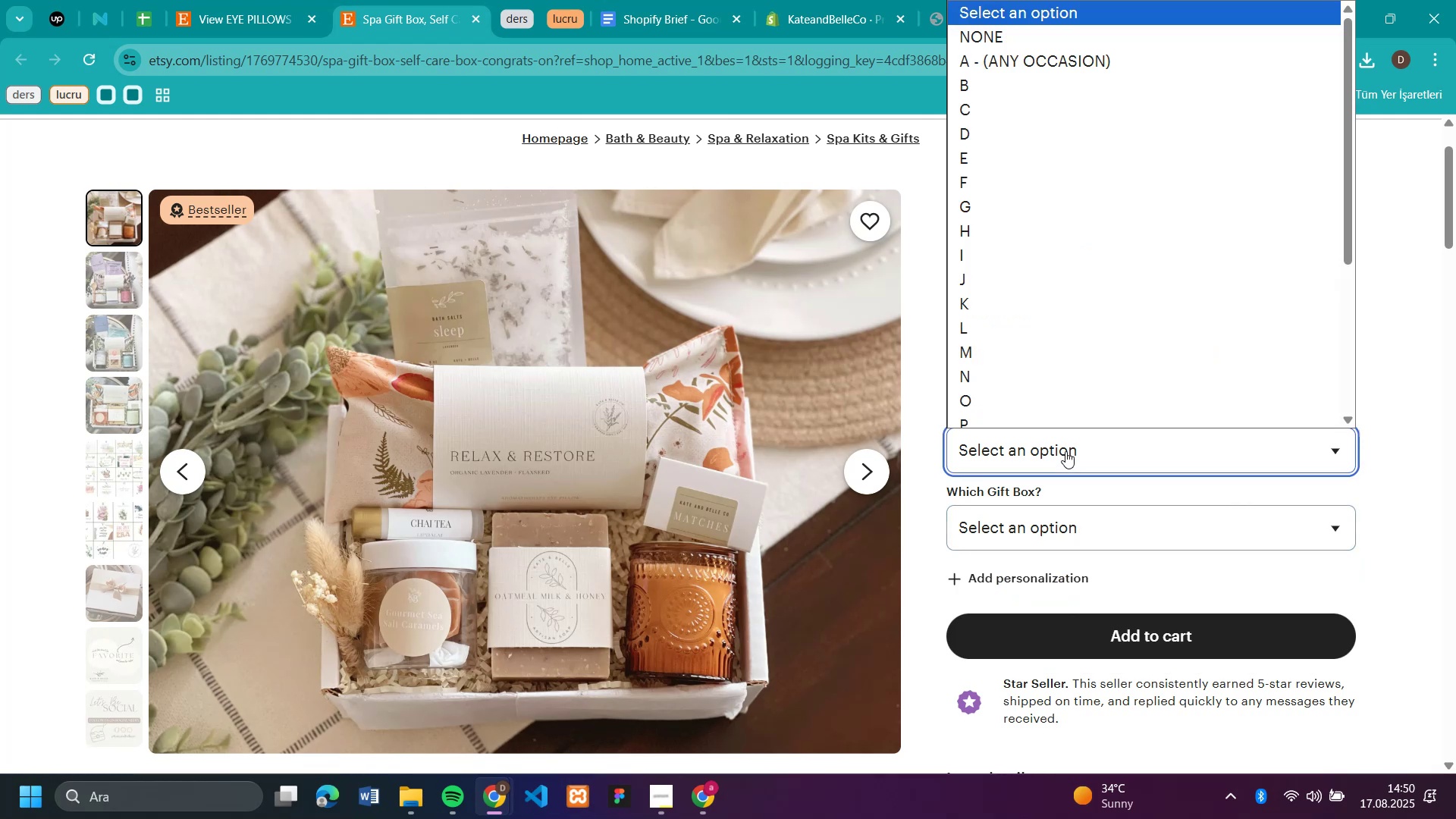 
left_click([1065, 451])
 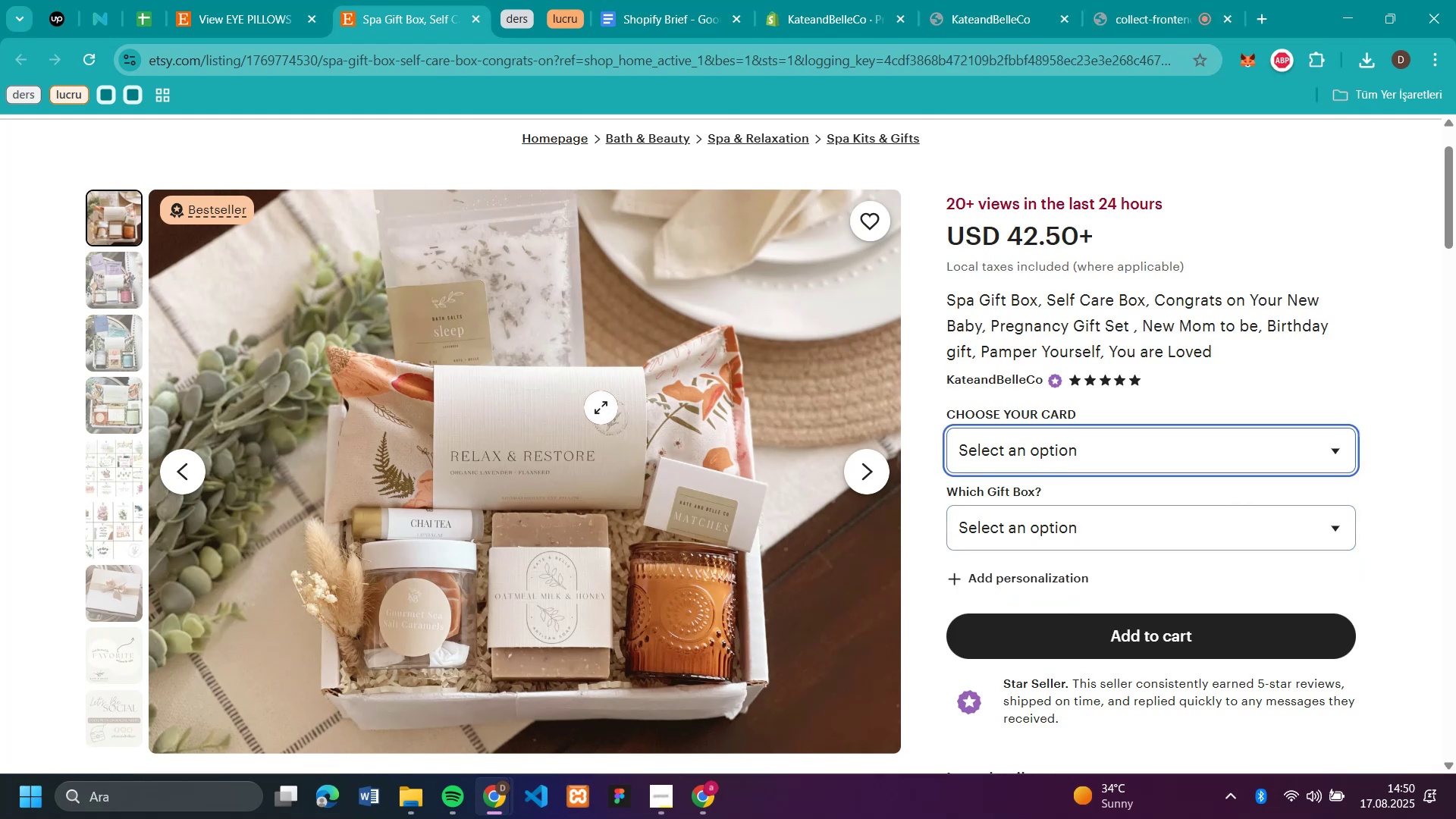 
right_click([596, 403])
 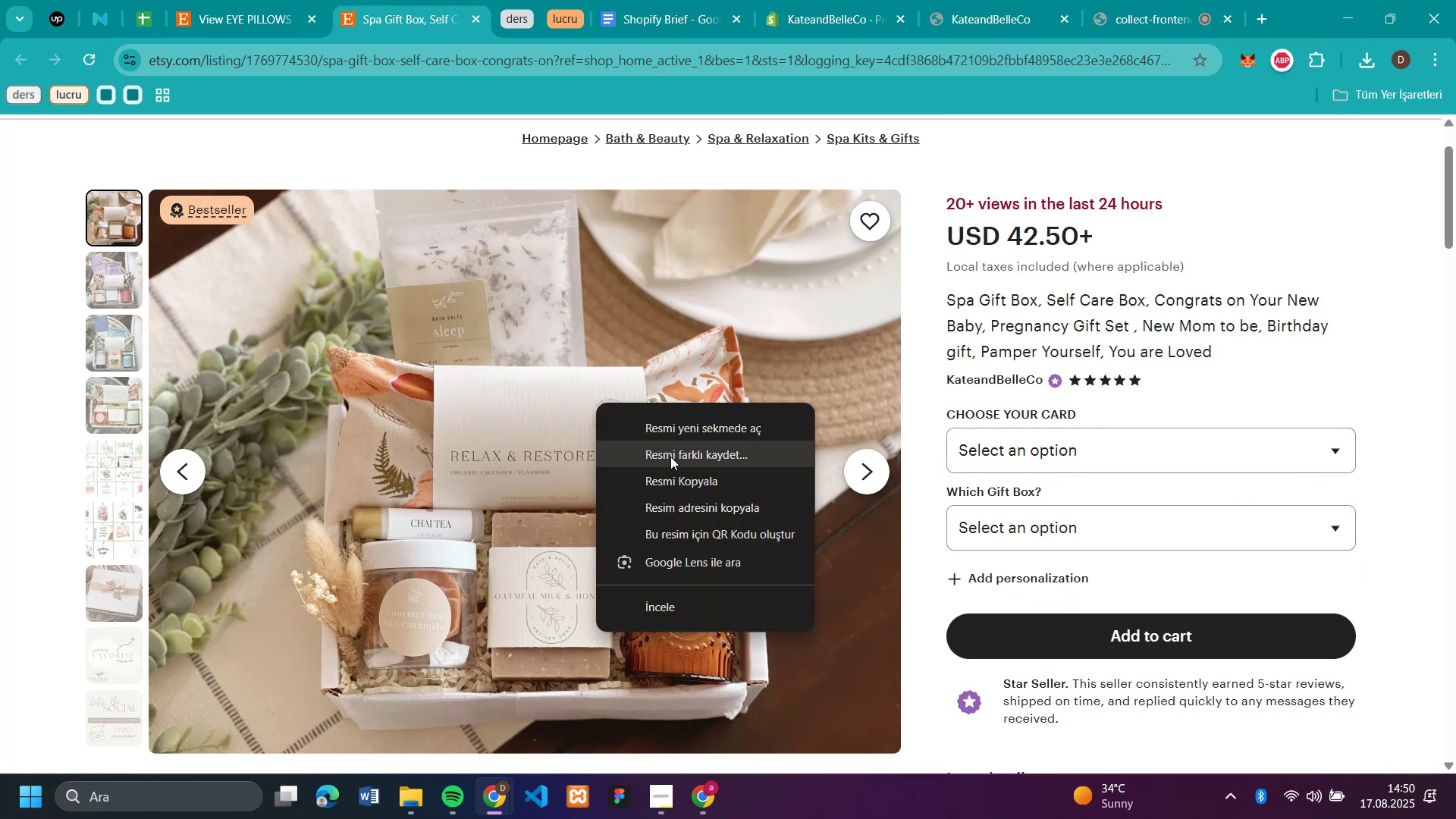 
left_click([670, 457])
 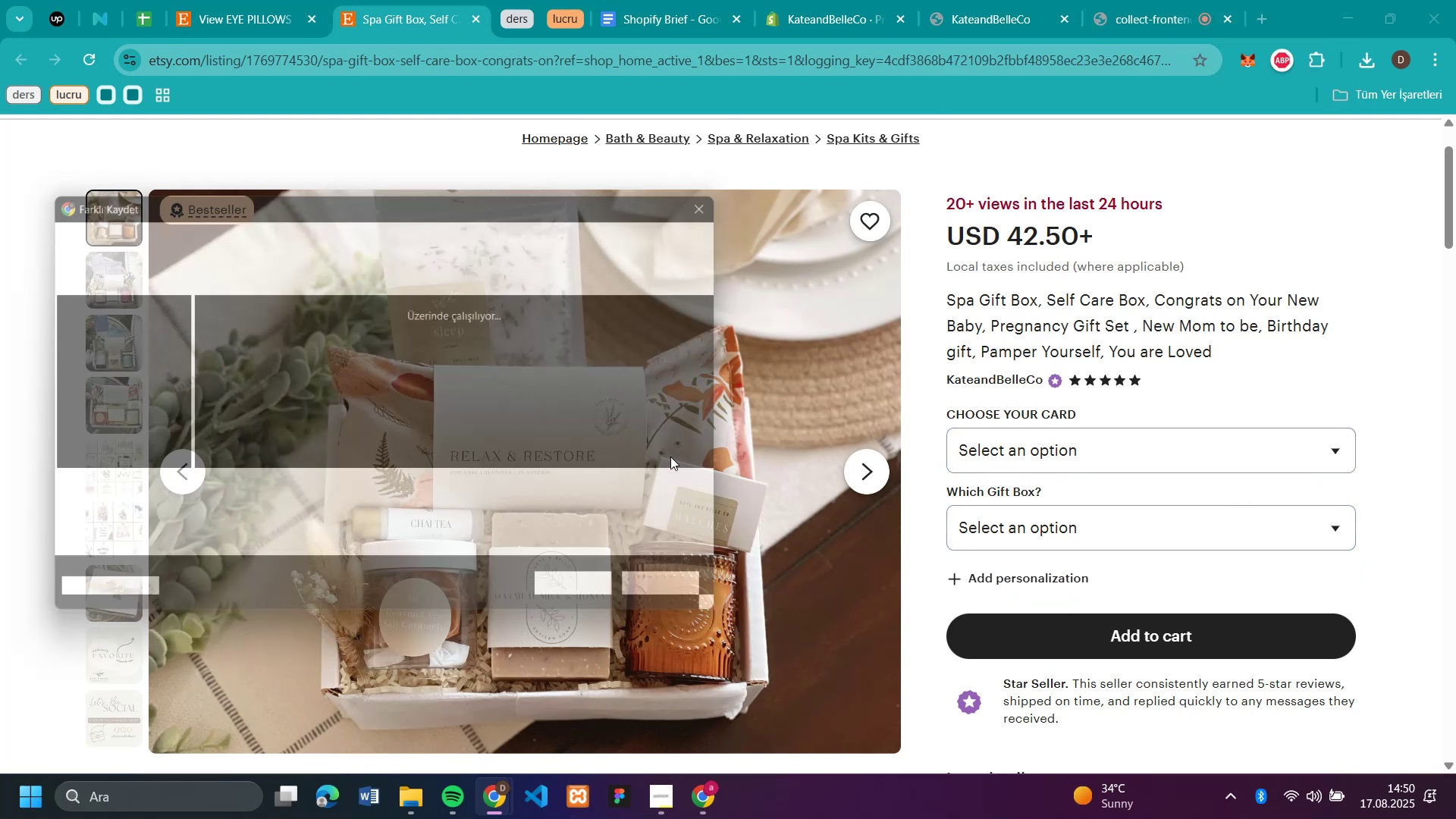 
key(Enter)
 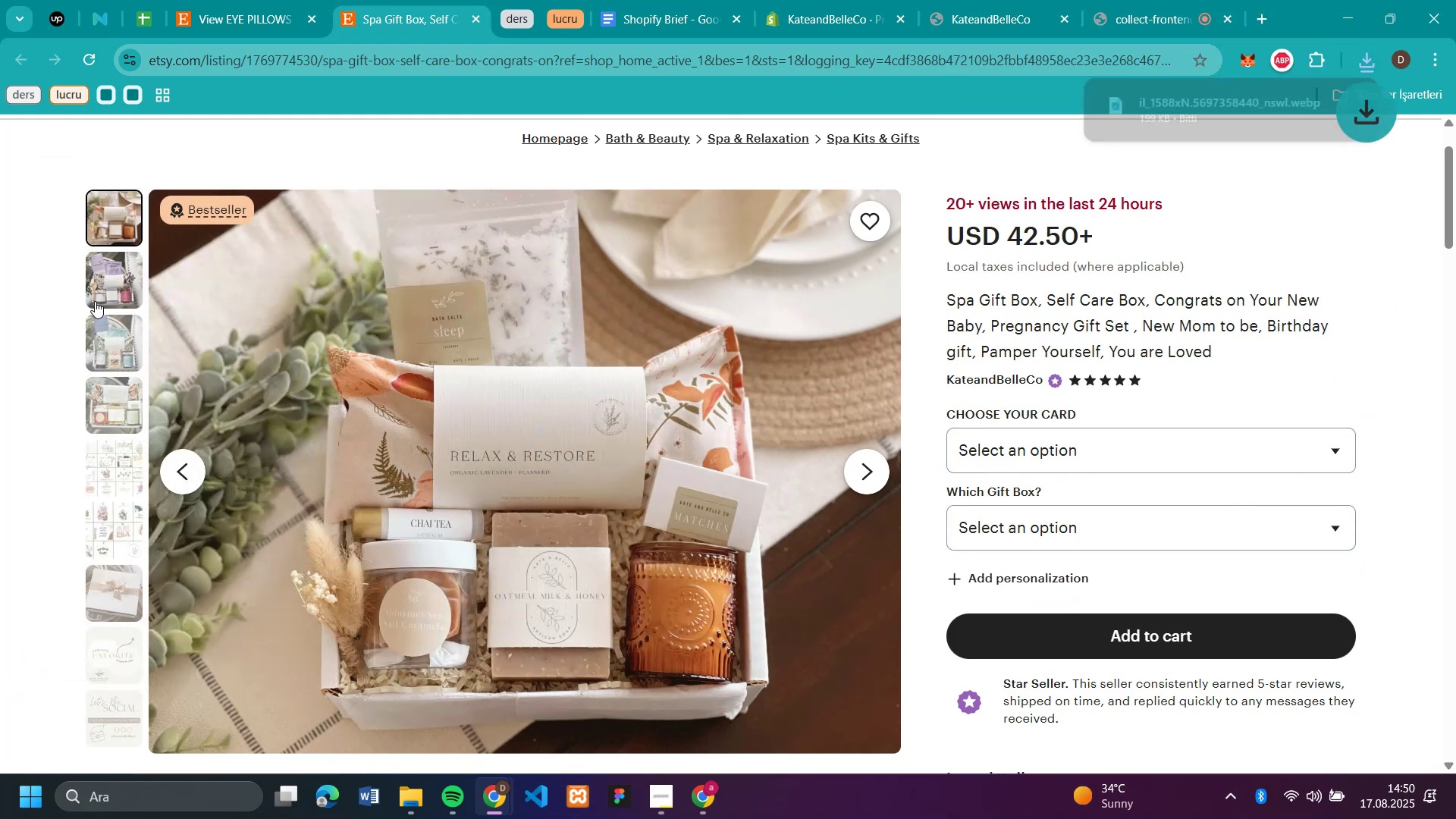 
left_click([101, 291])
 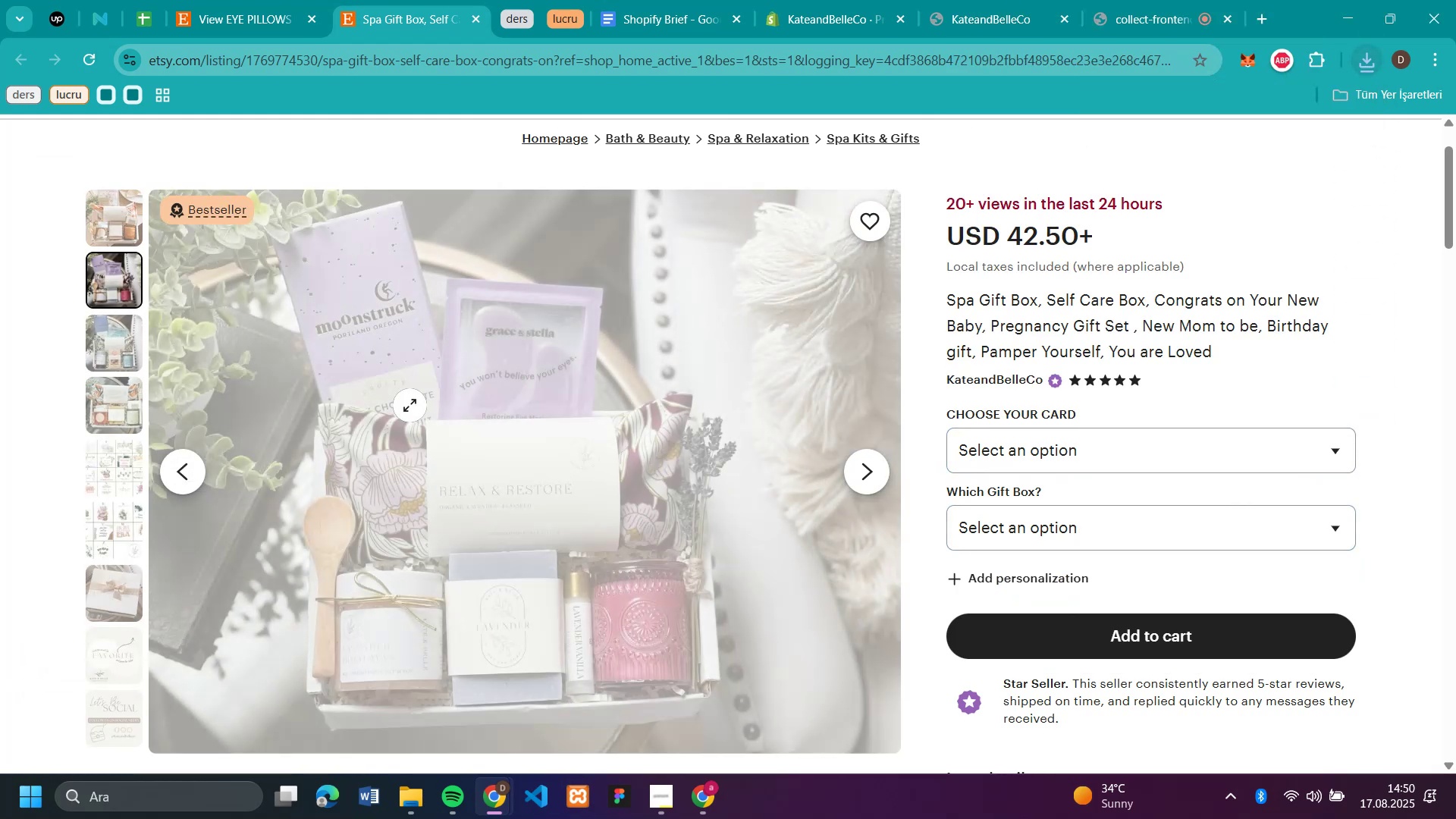 
right_click([410, 405])
 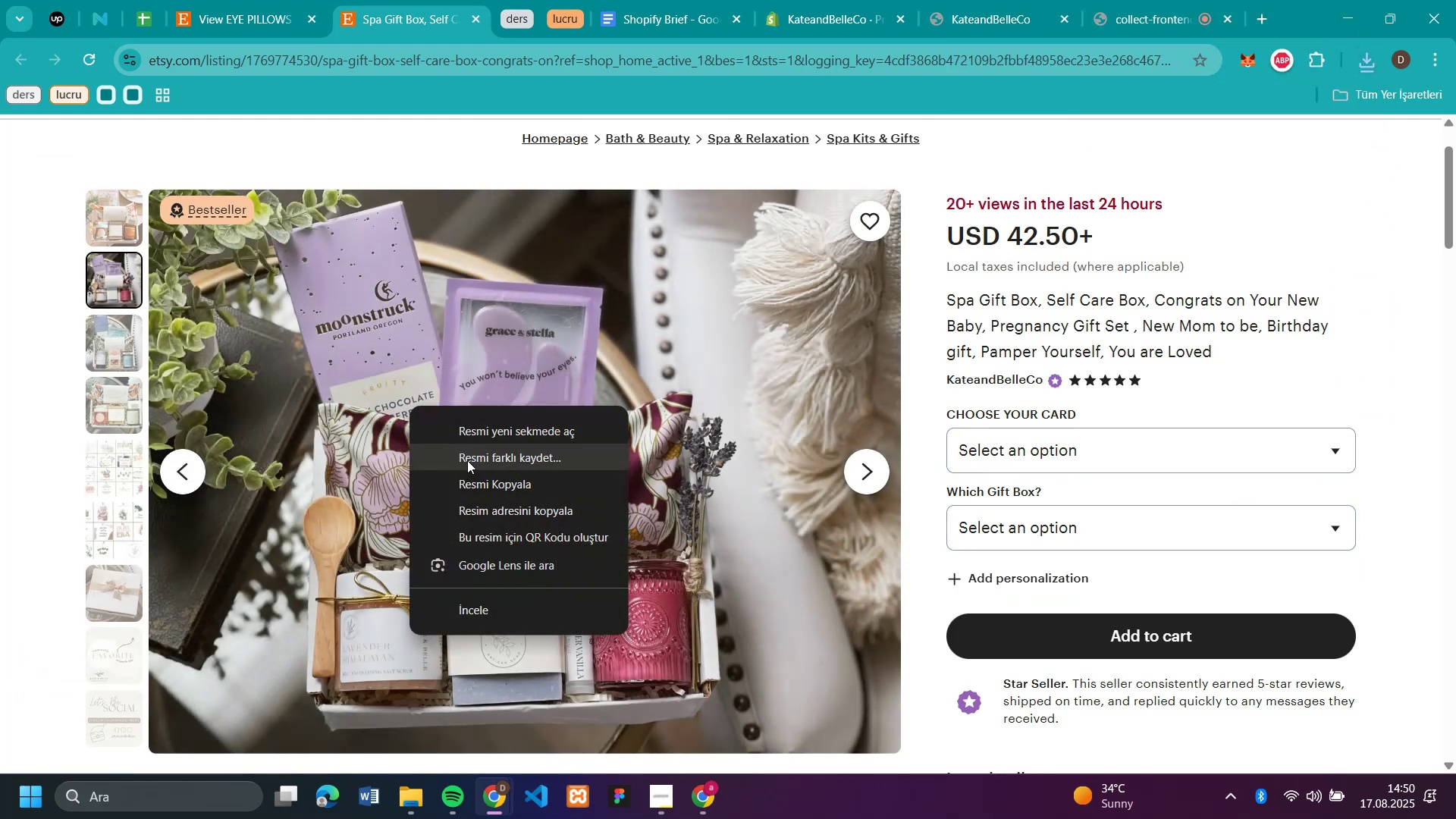 
left_click([467, 460])
 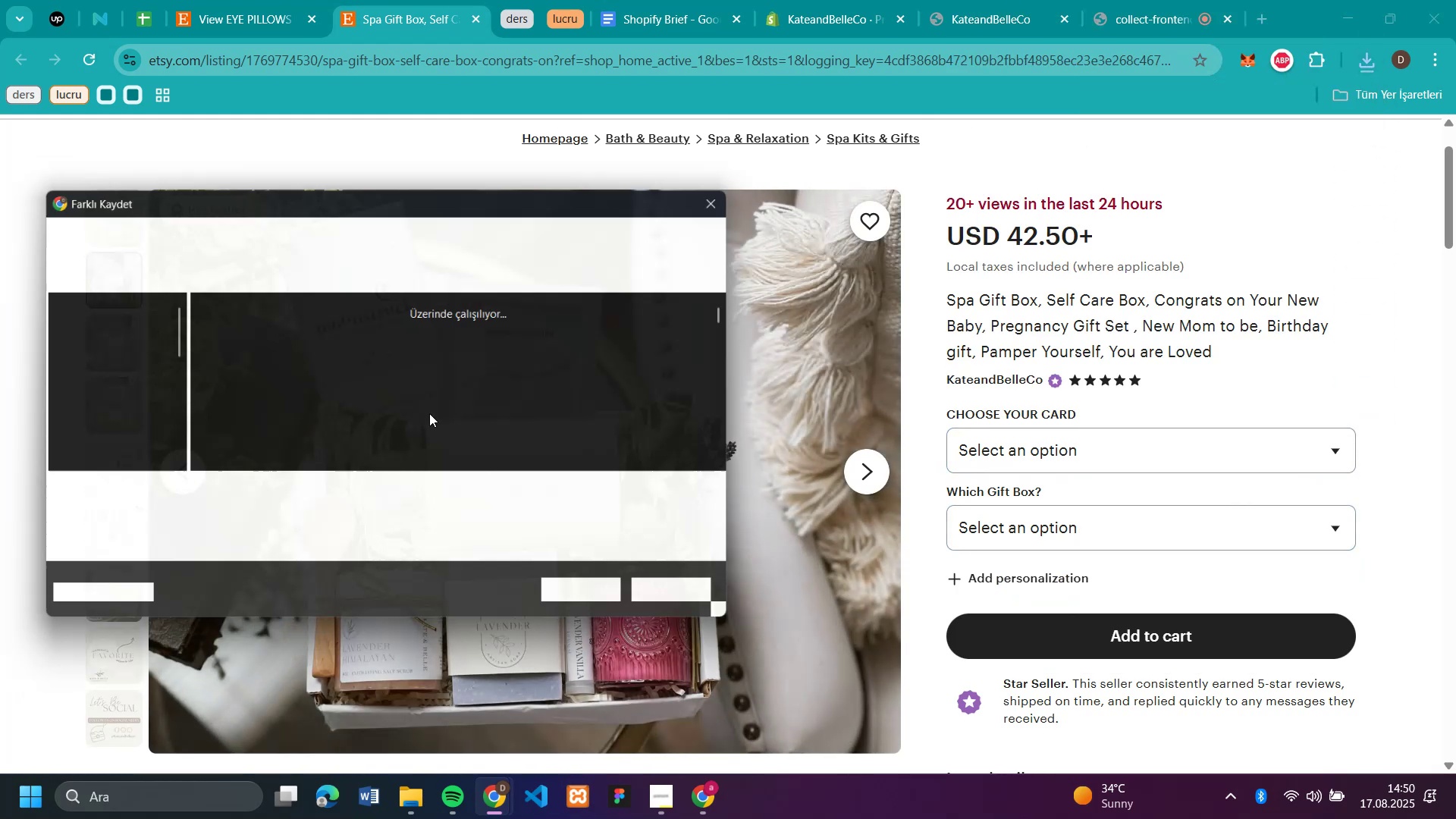 
key(Enter)
 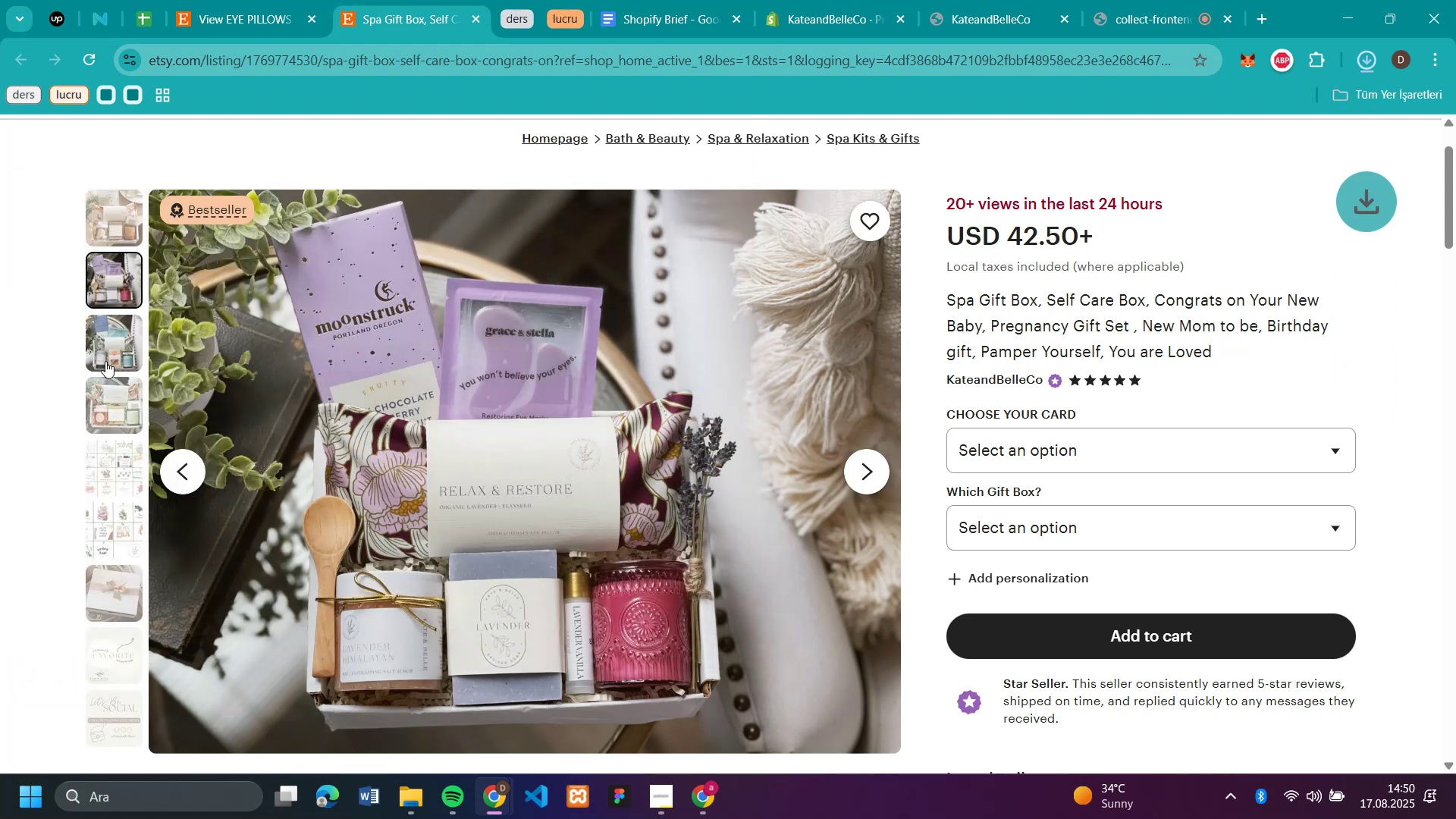 
left_click([105, 361])
 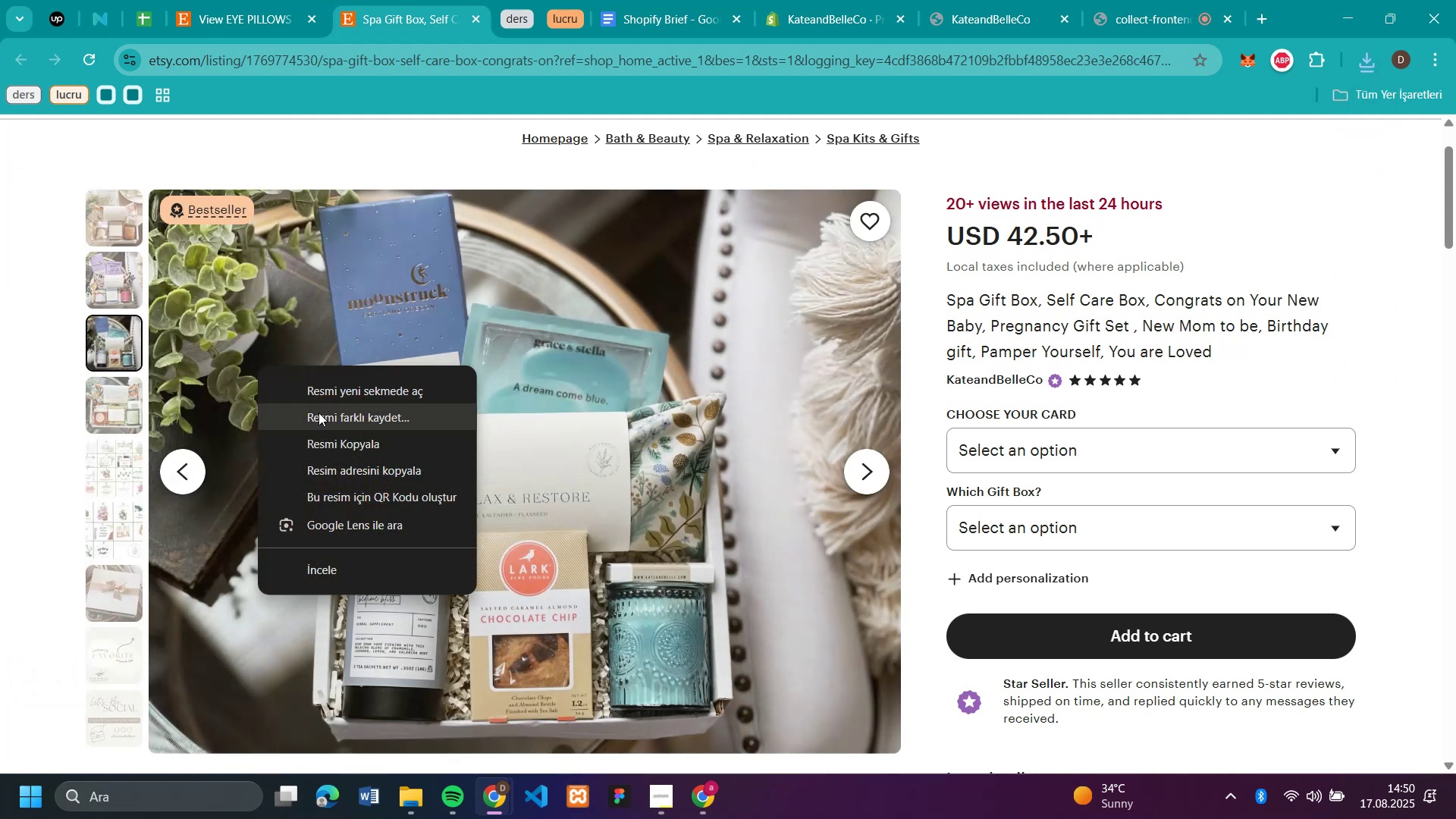 
left_click([321, 419])
 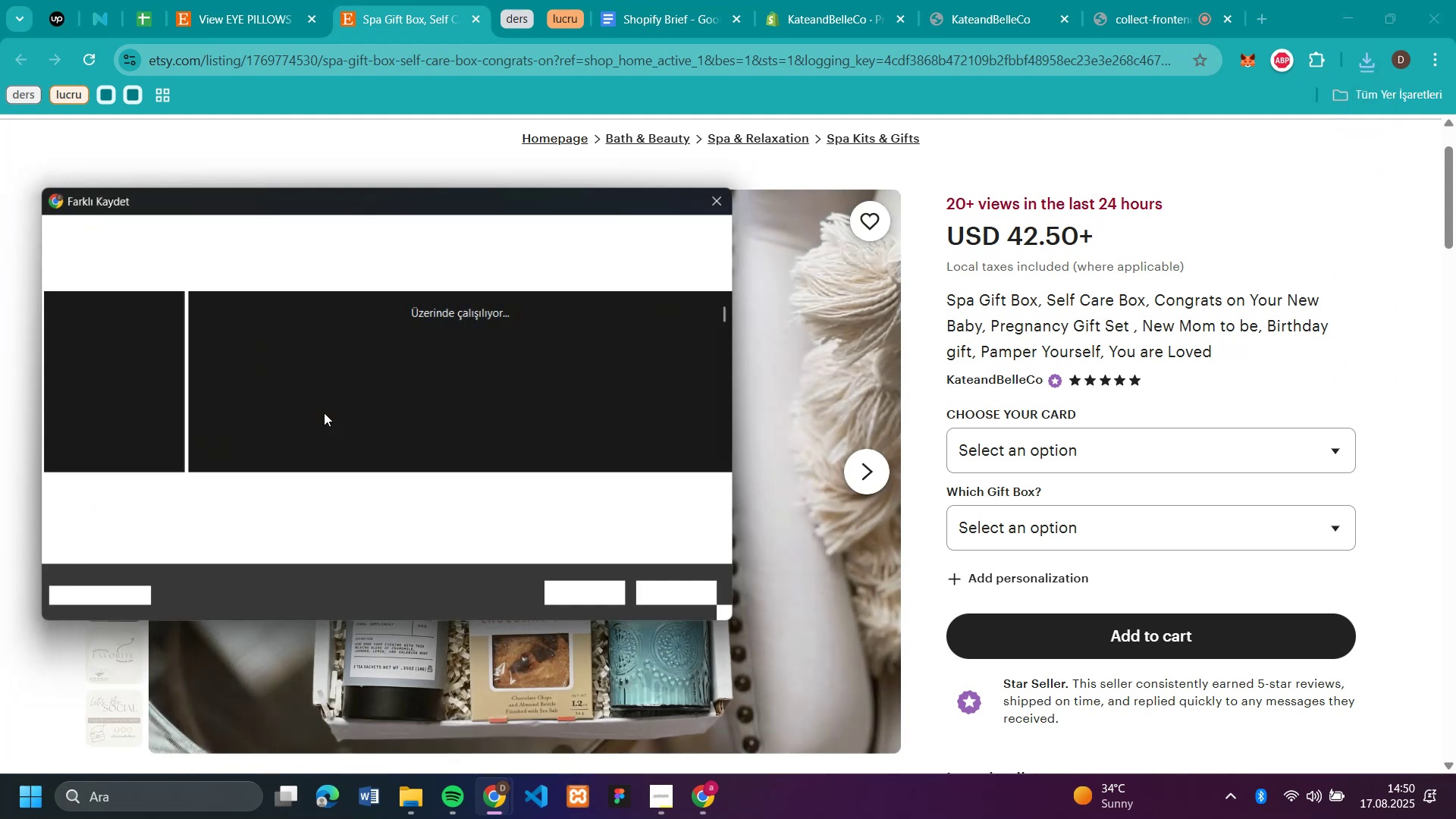 
key(Enter)
 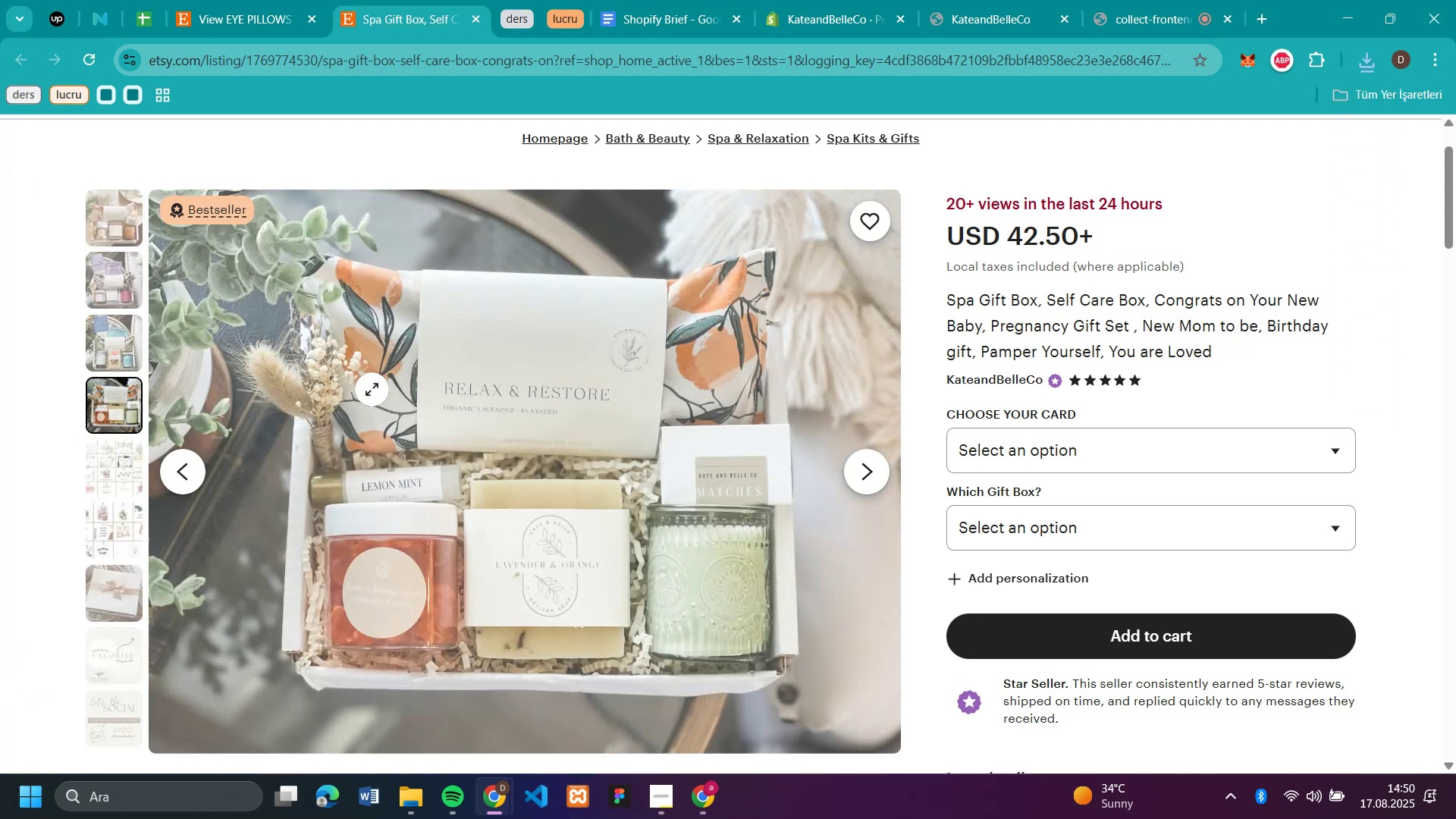 
right_click([372, 389])
 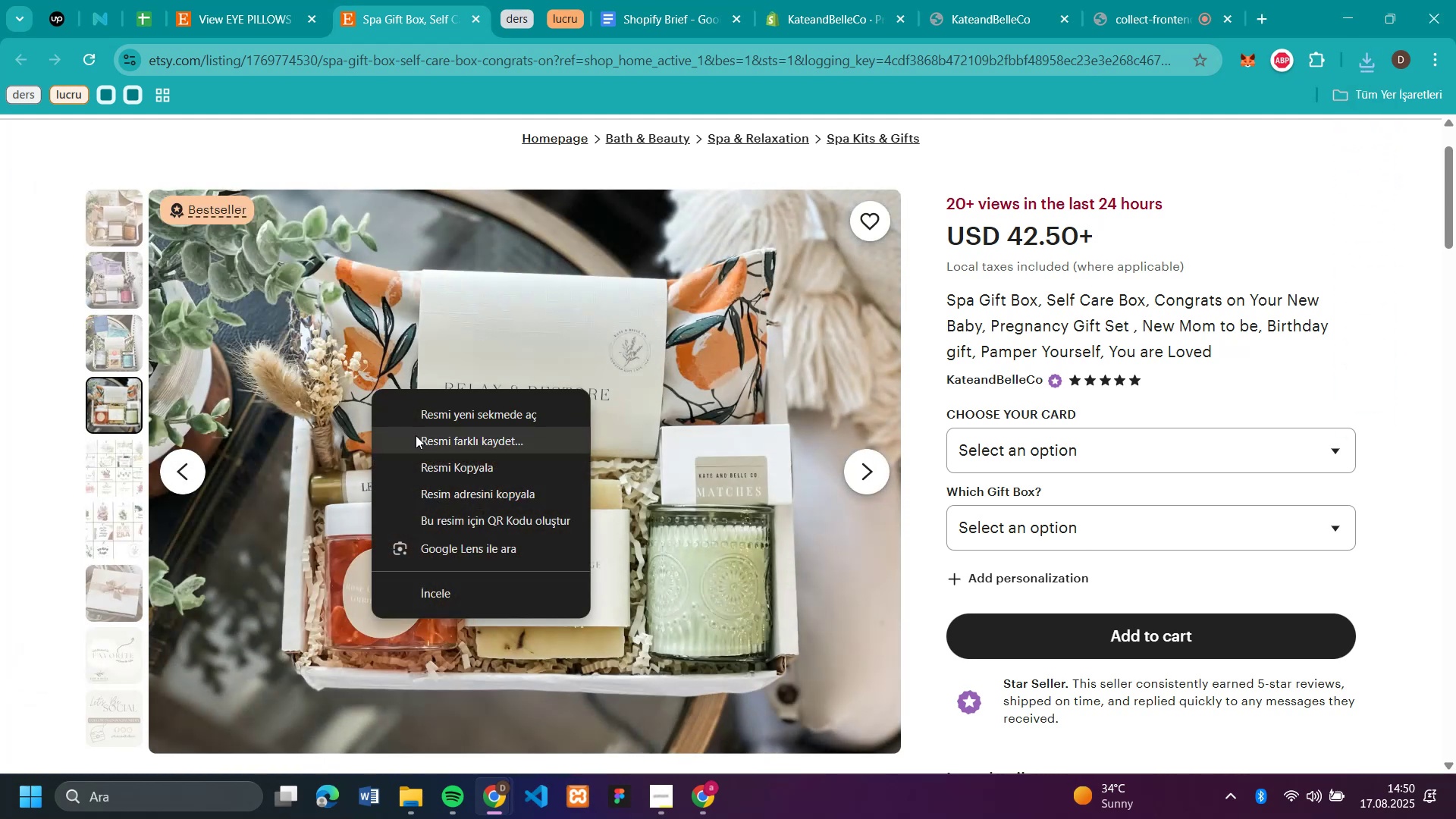 
left_click([416, 435])
 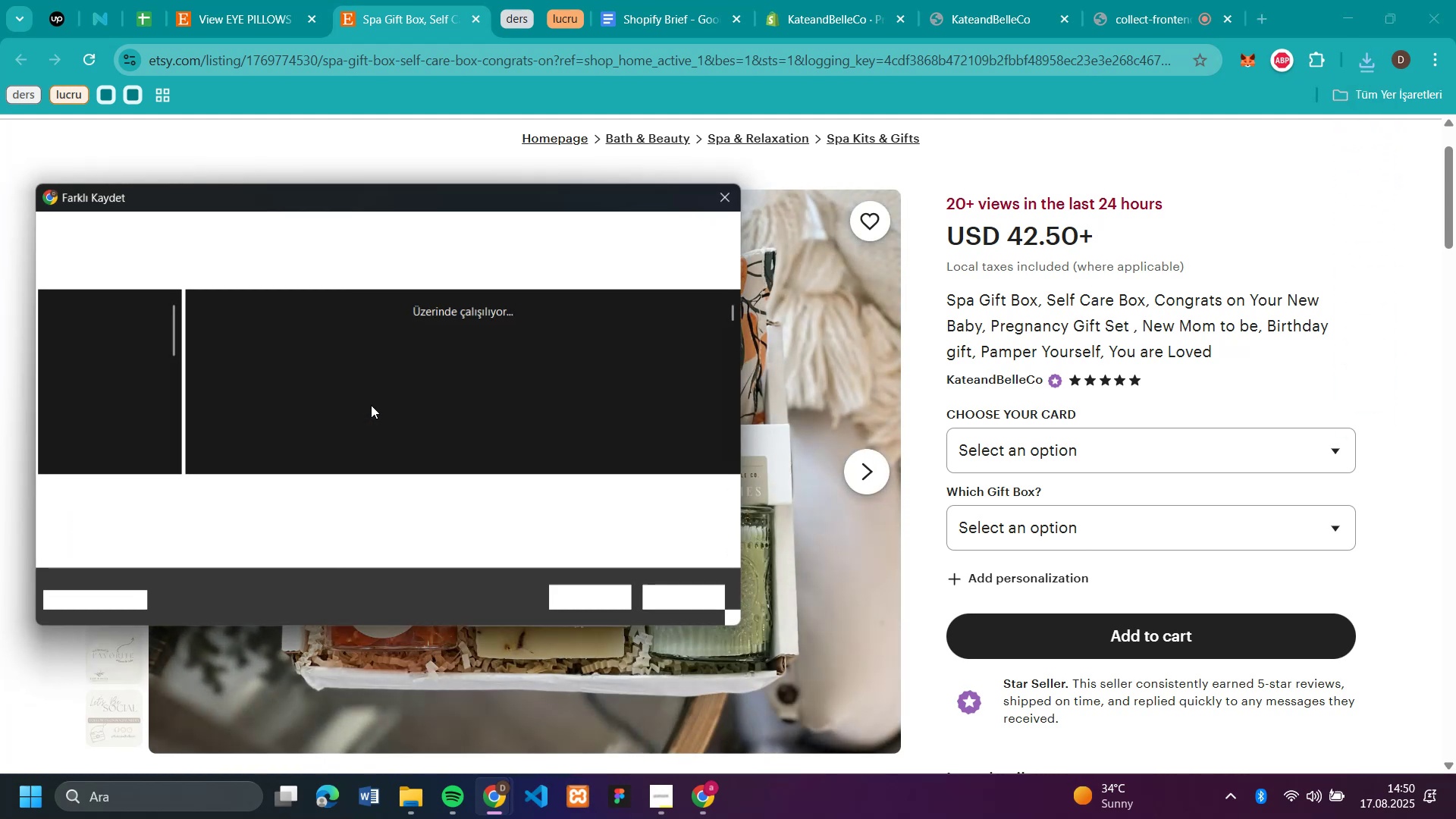 
key(Enter)
 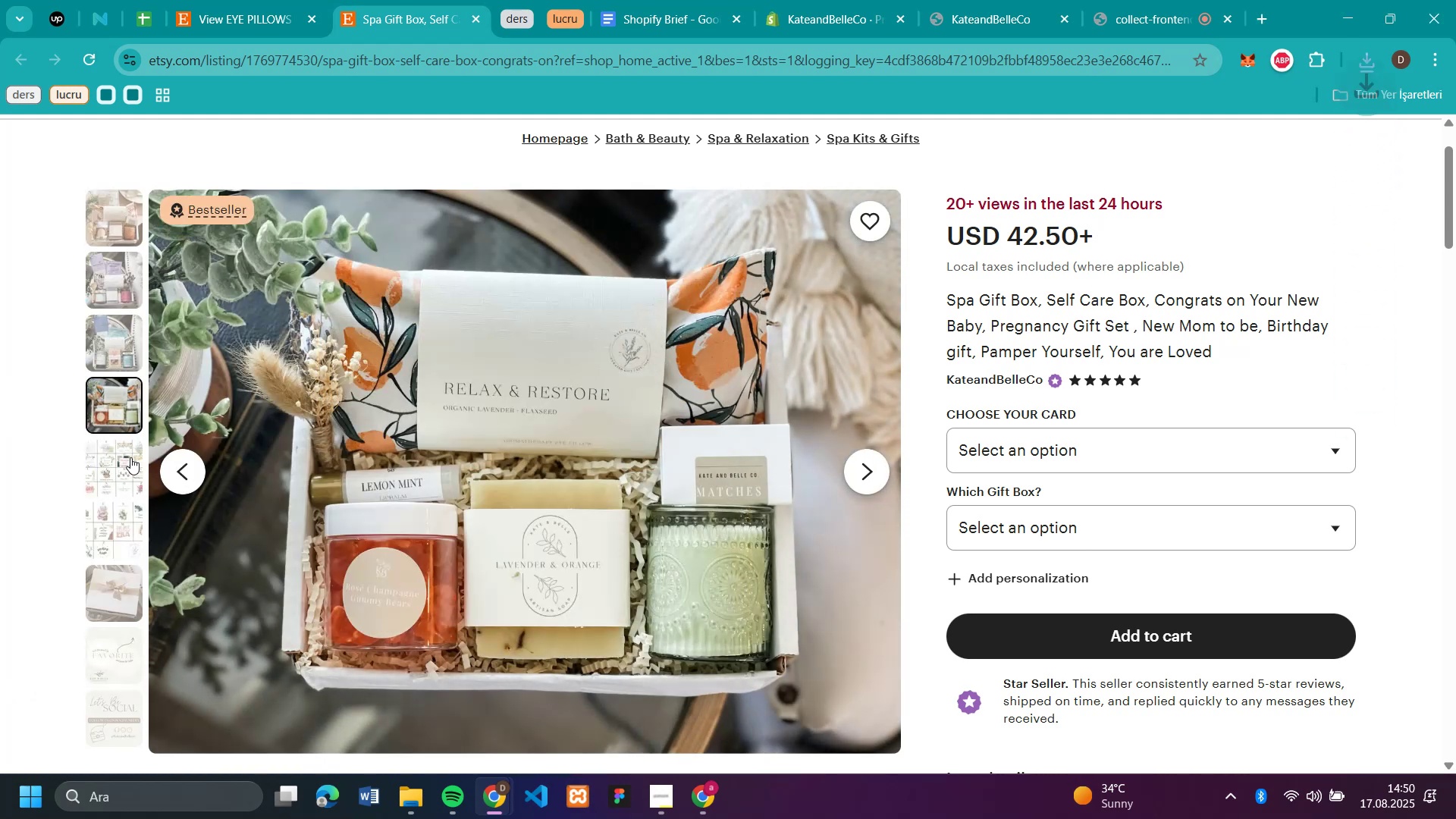 
left_click([130, 457])
 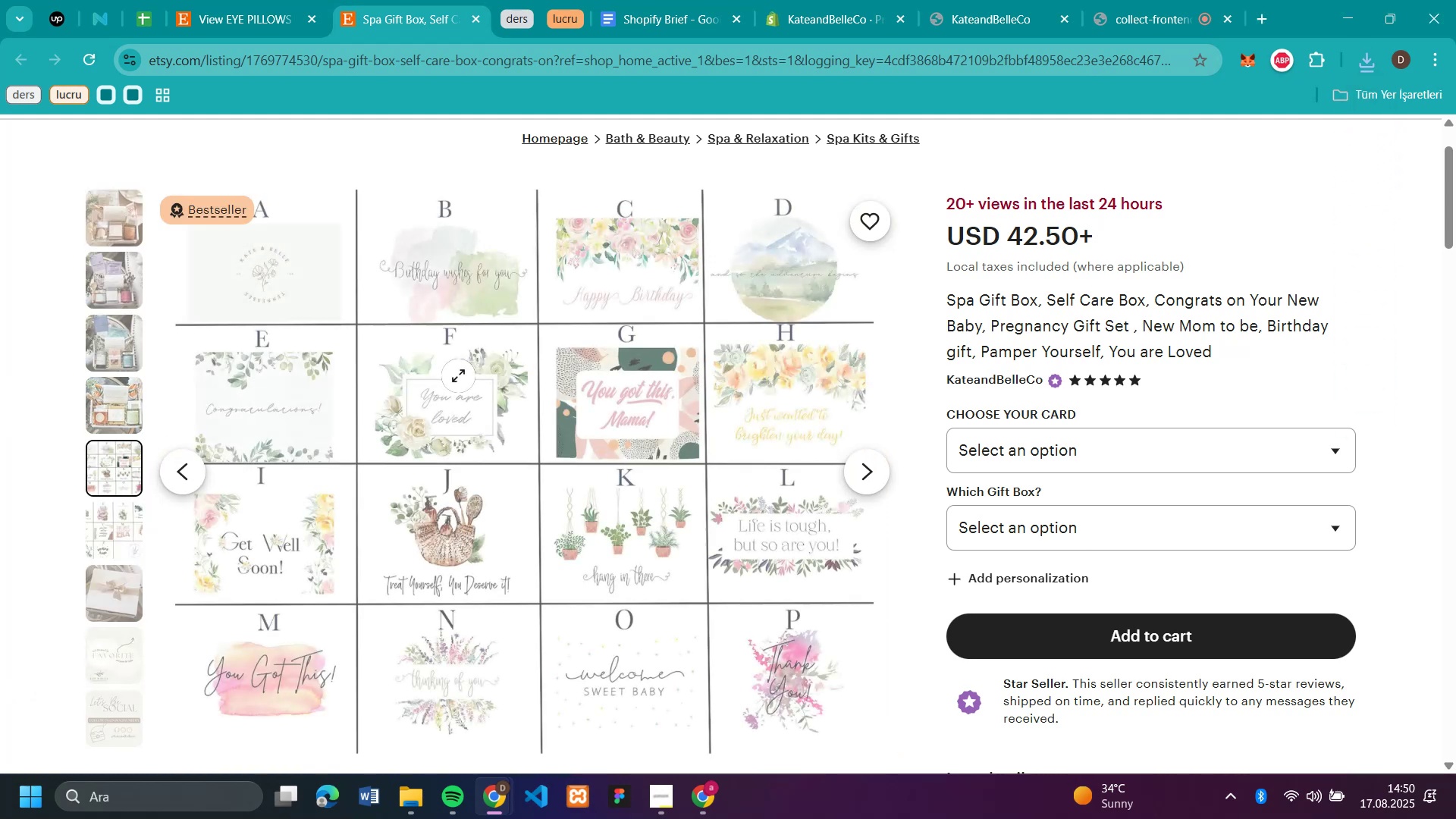 
right_click([458, 375])
 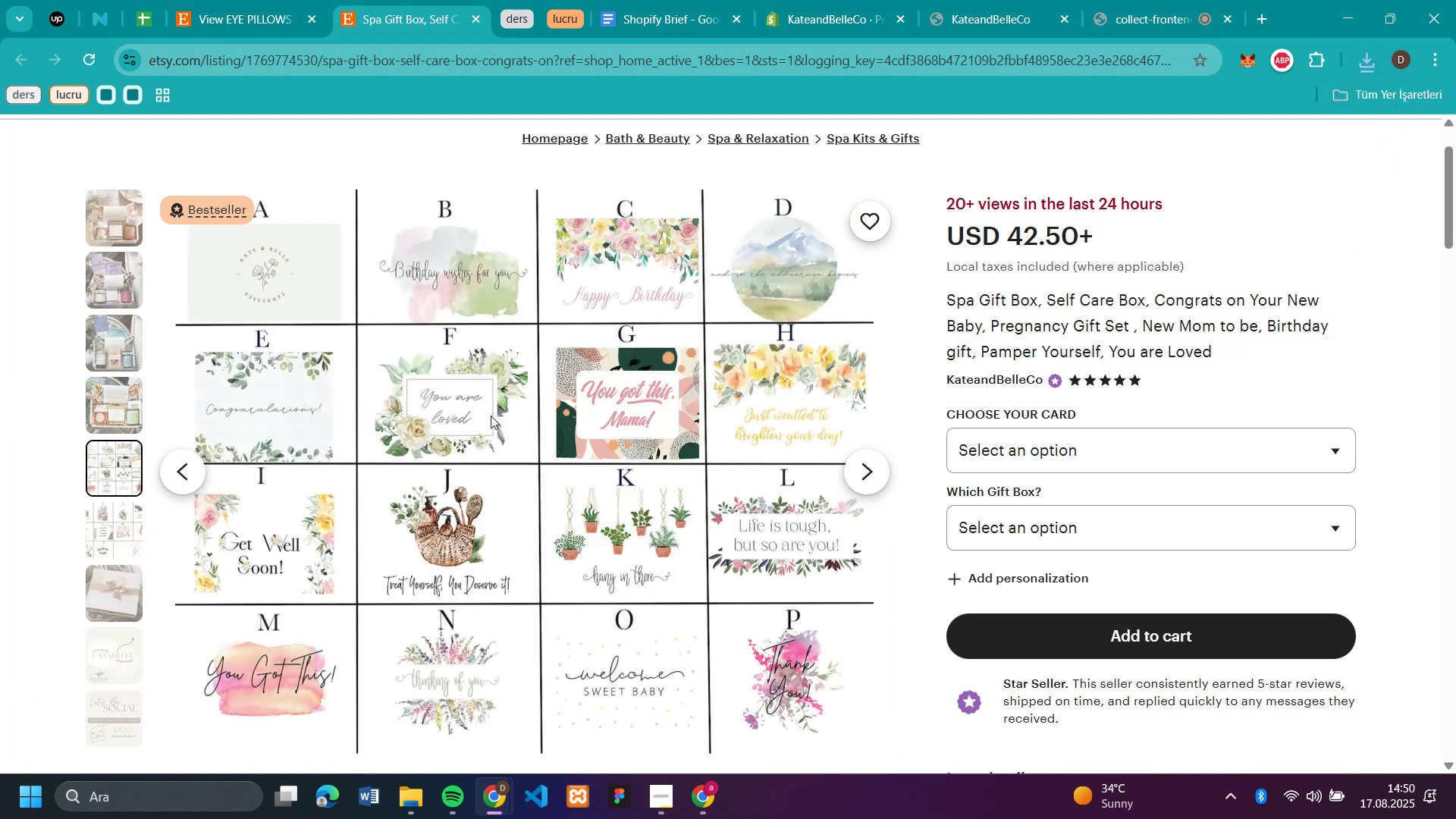 
key(Enter)
 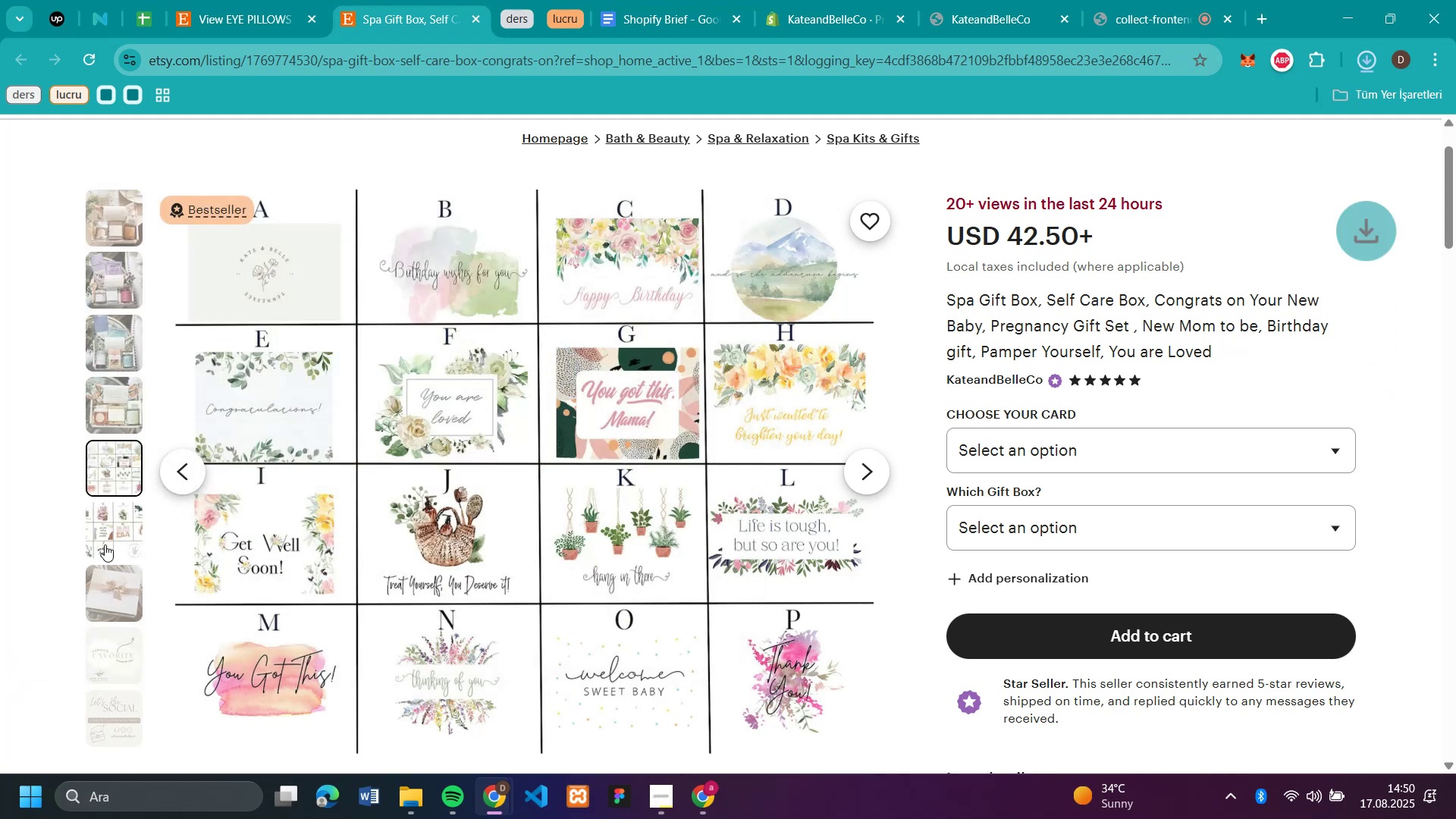 
left_click([111, 536])
 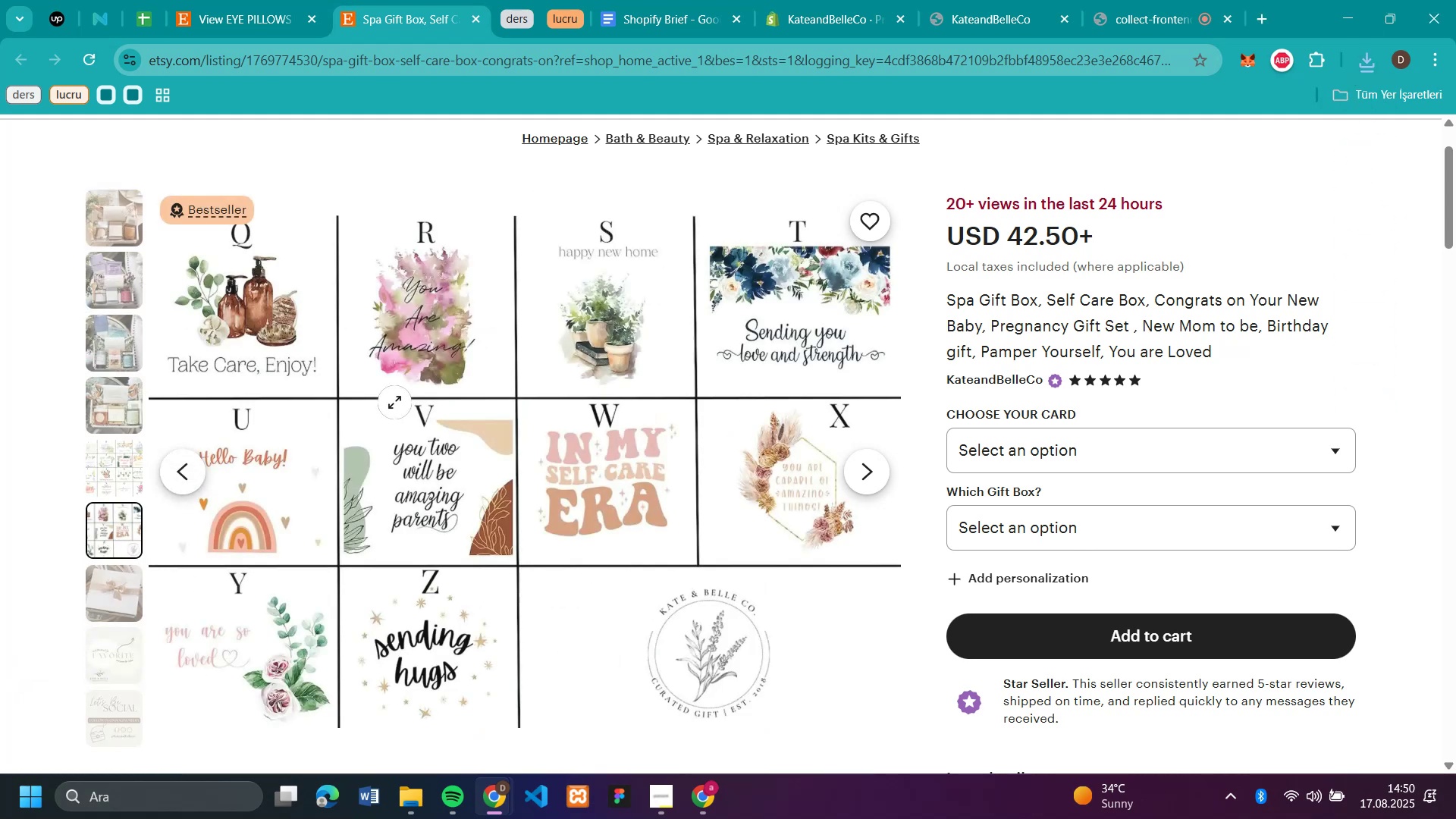 
right_click([394, 402])
 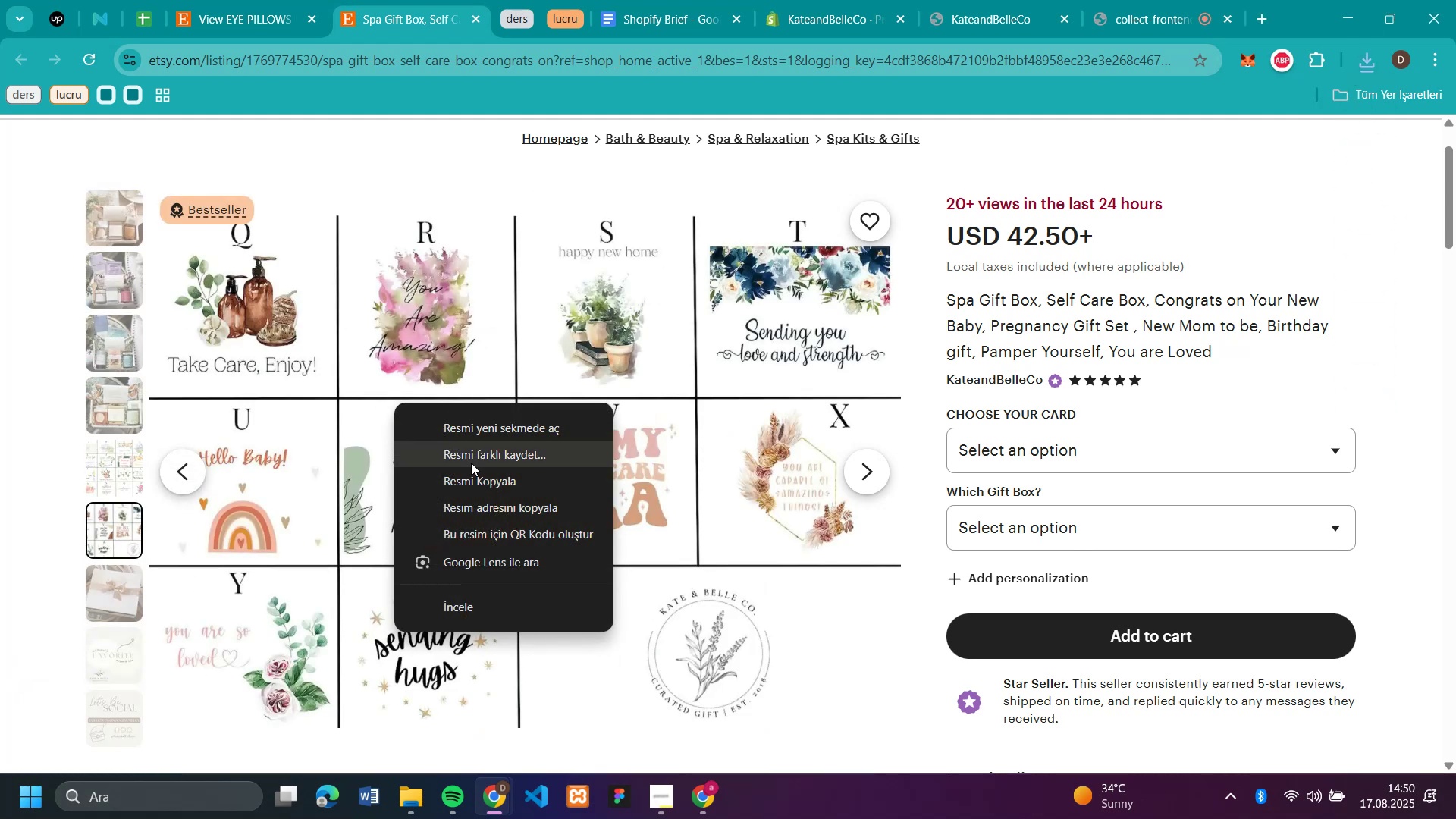 
left_click([471, 463])
 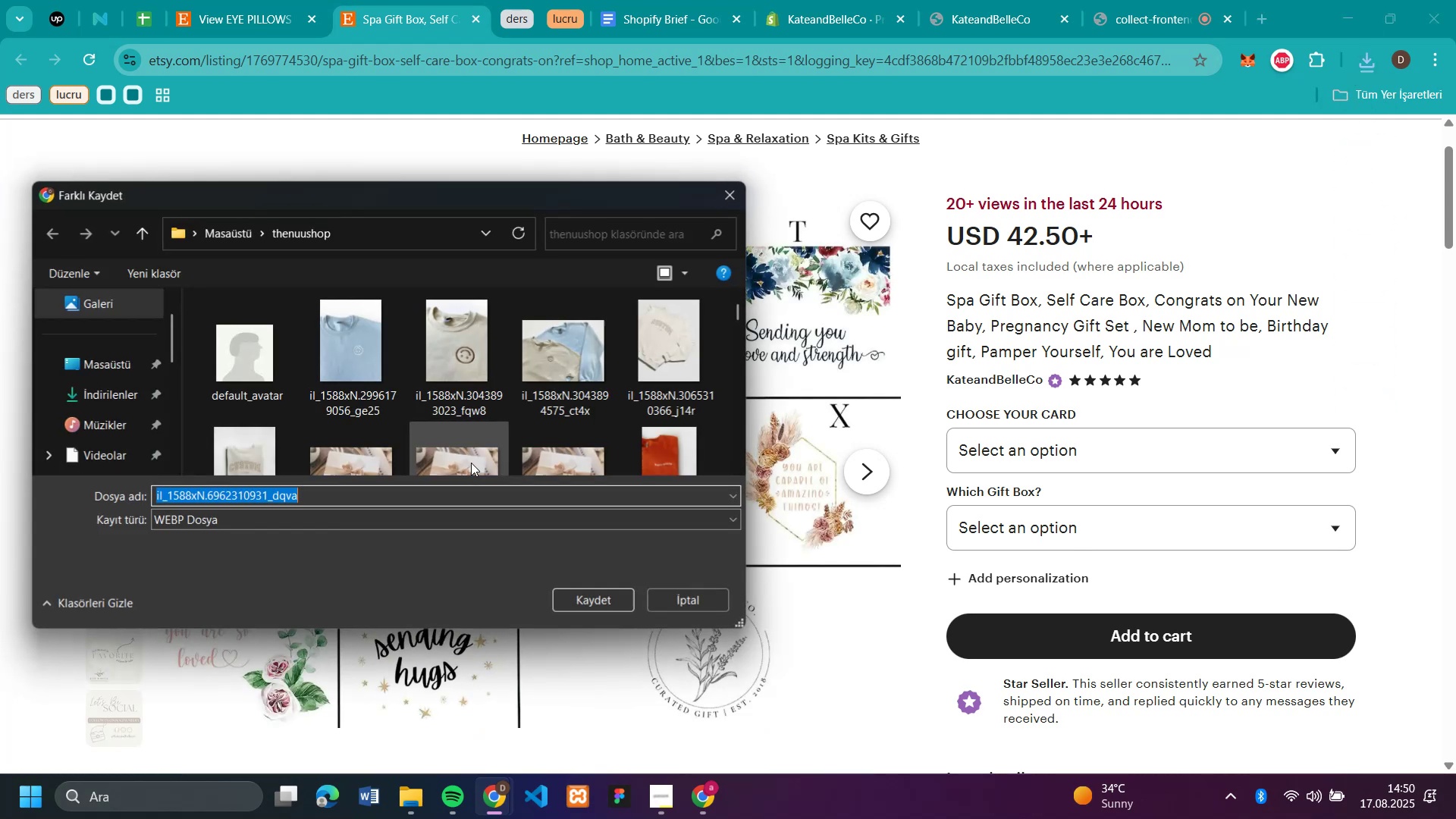 
key(Enter)
 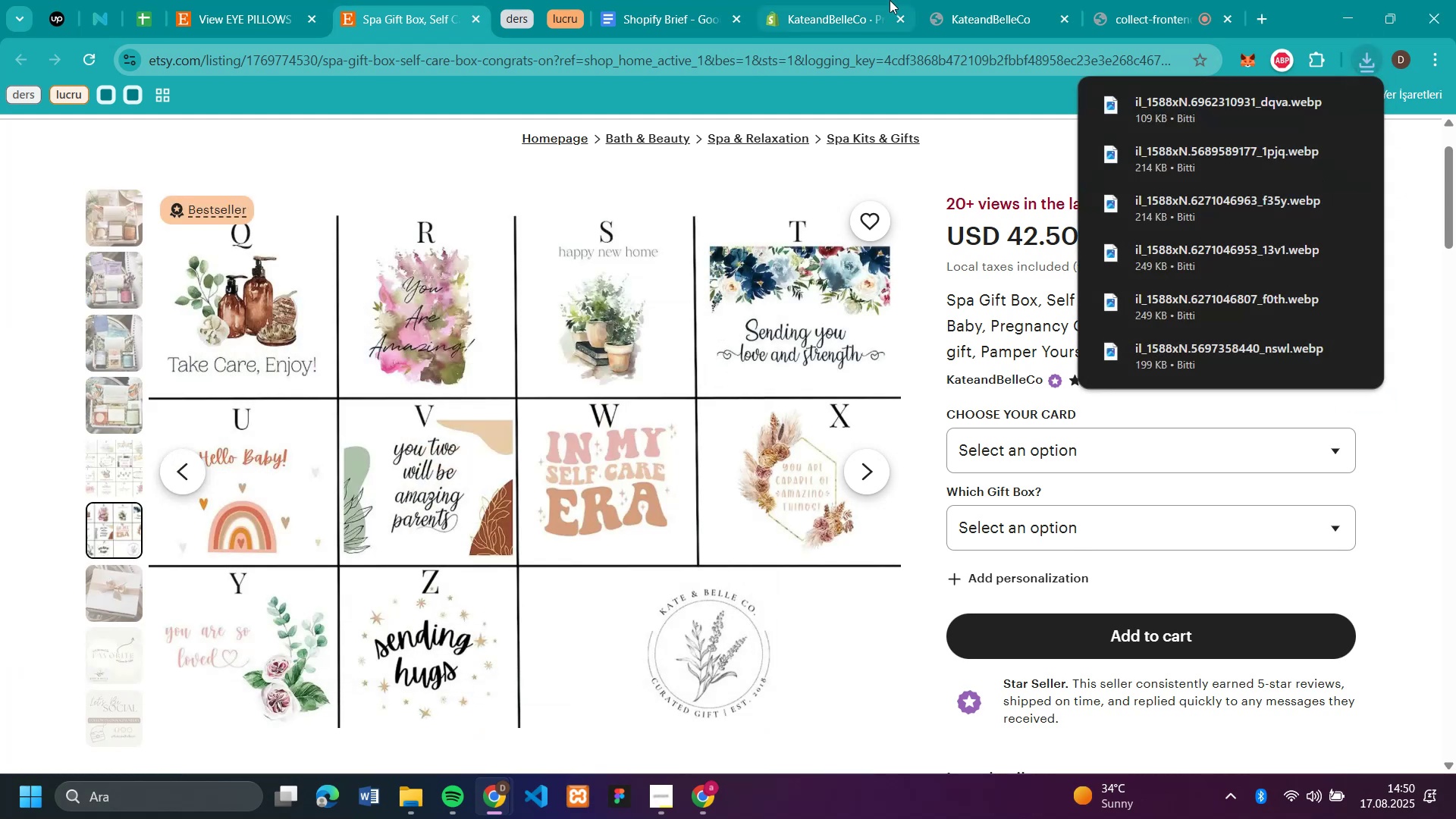 
left_click([834, 24])
 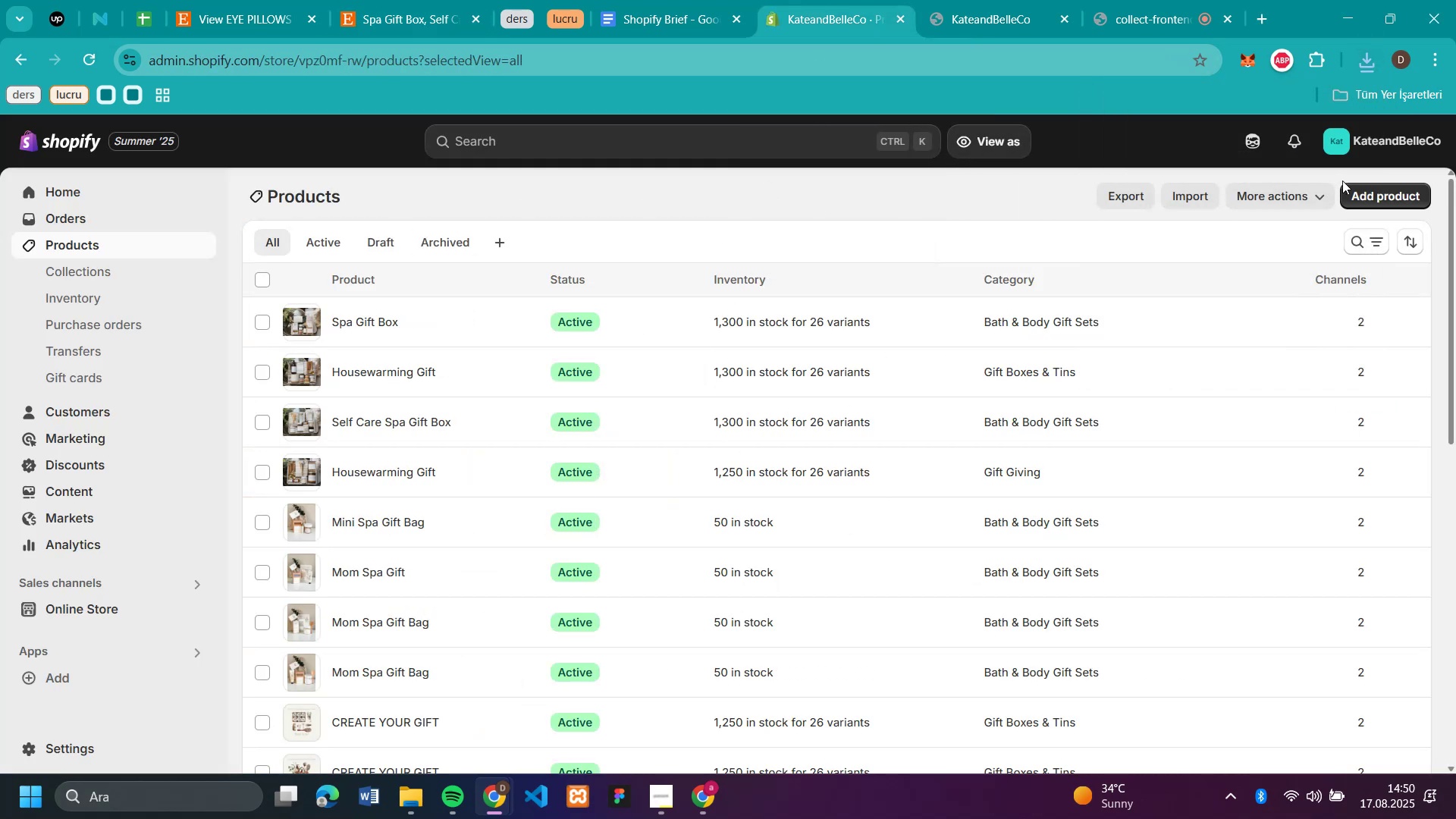 
left_click([1363, 188])
 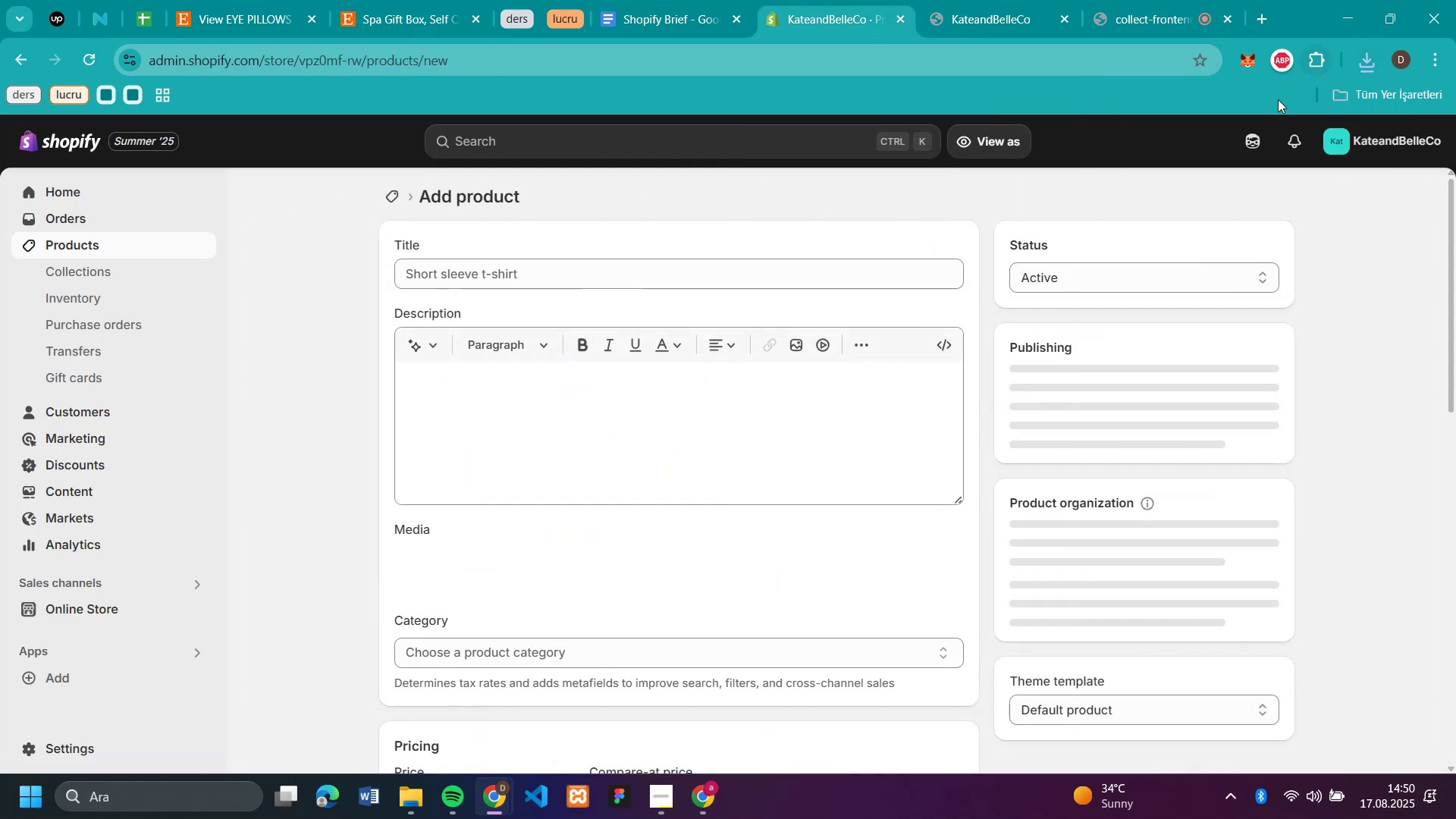 
left_click([1359, 67])
 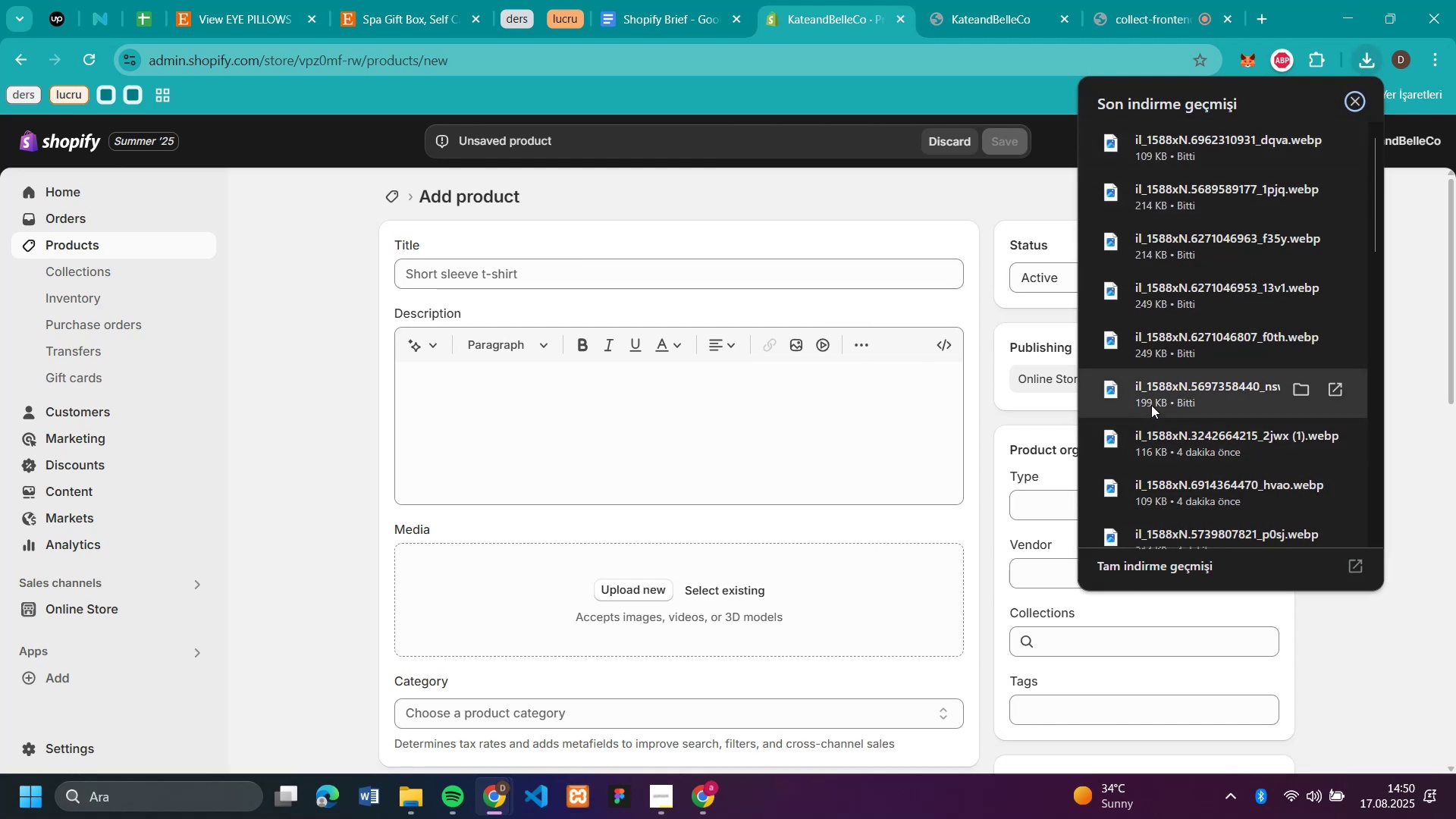 
left_click_drag(start_coordinate=[1150, 406], to_coordinate=[745, 572])
 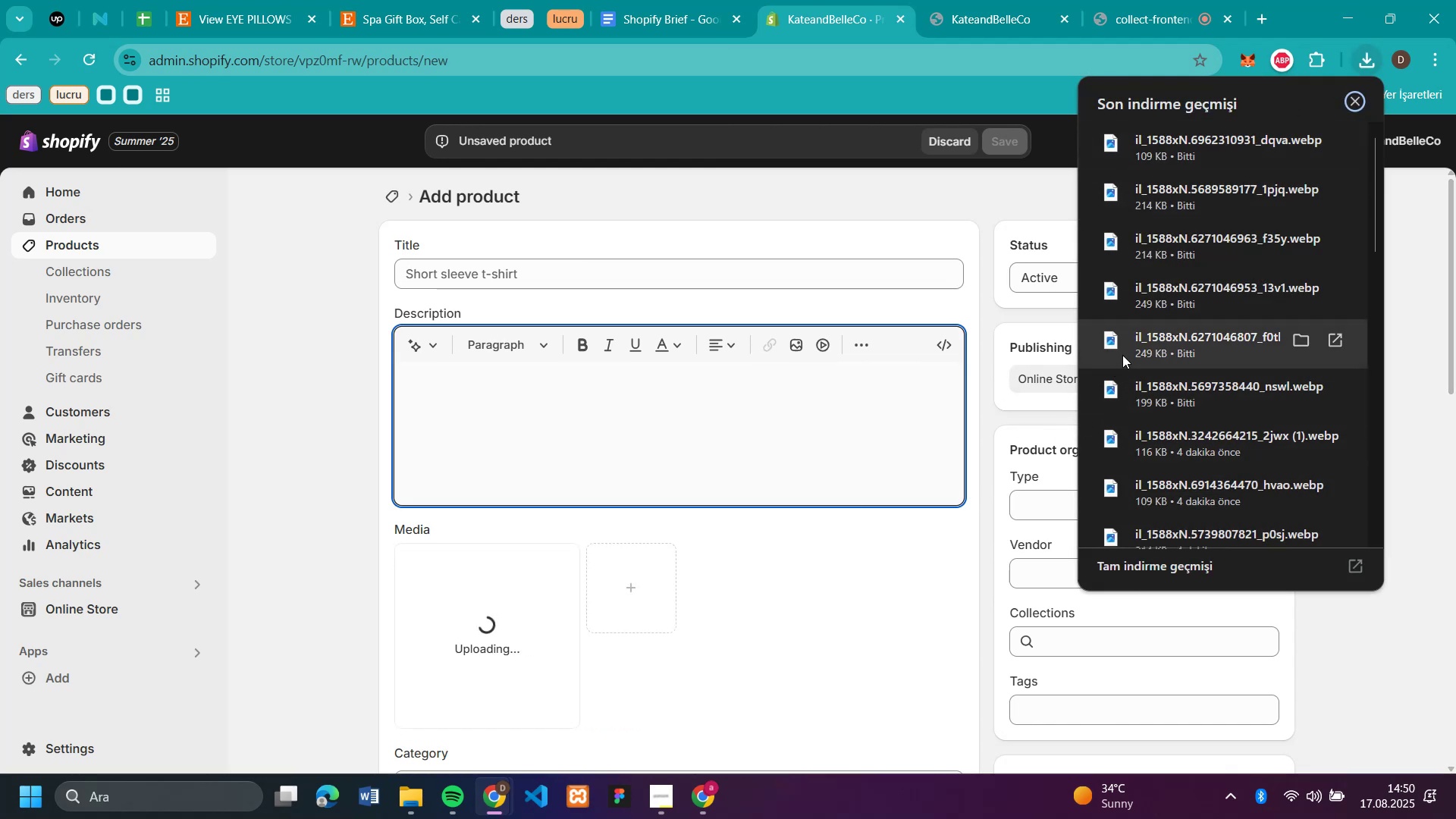 
left_click_drag(start_coordinate=[1122, 355], to_coordinate=[827, 570])
 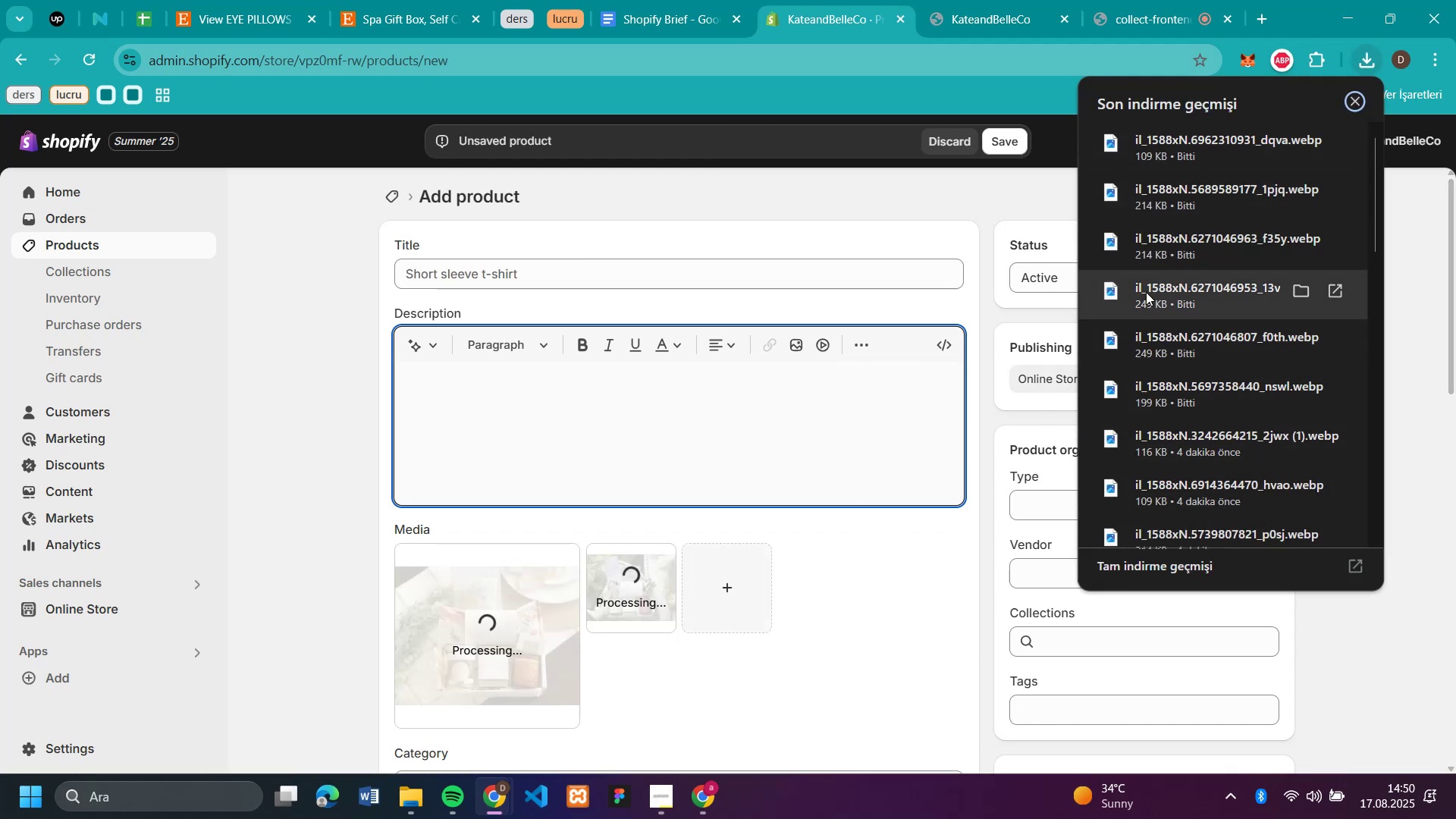 
left_click_drag(start_coordinate=[1146, 292], to_coordinate=[830, 673])
 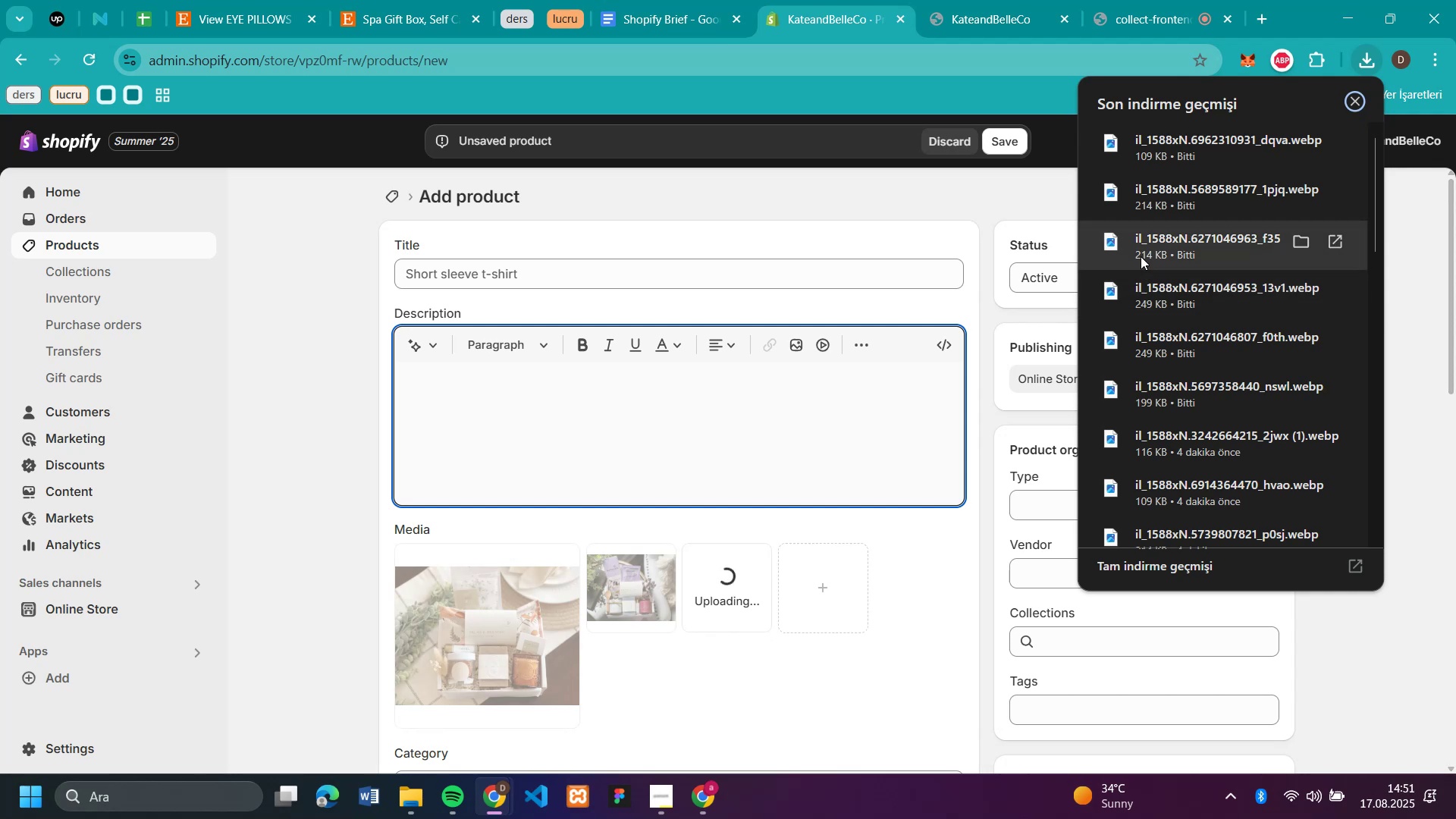 
left_click_drag(start_coordinate=[1141, 256], to_coordinate=[923, 605])
 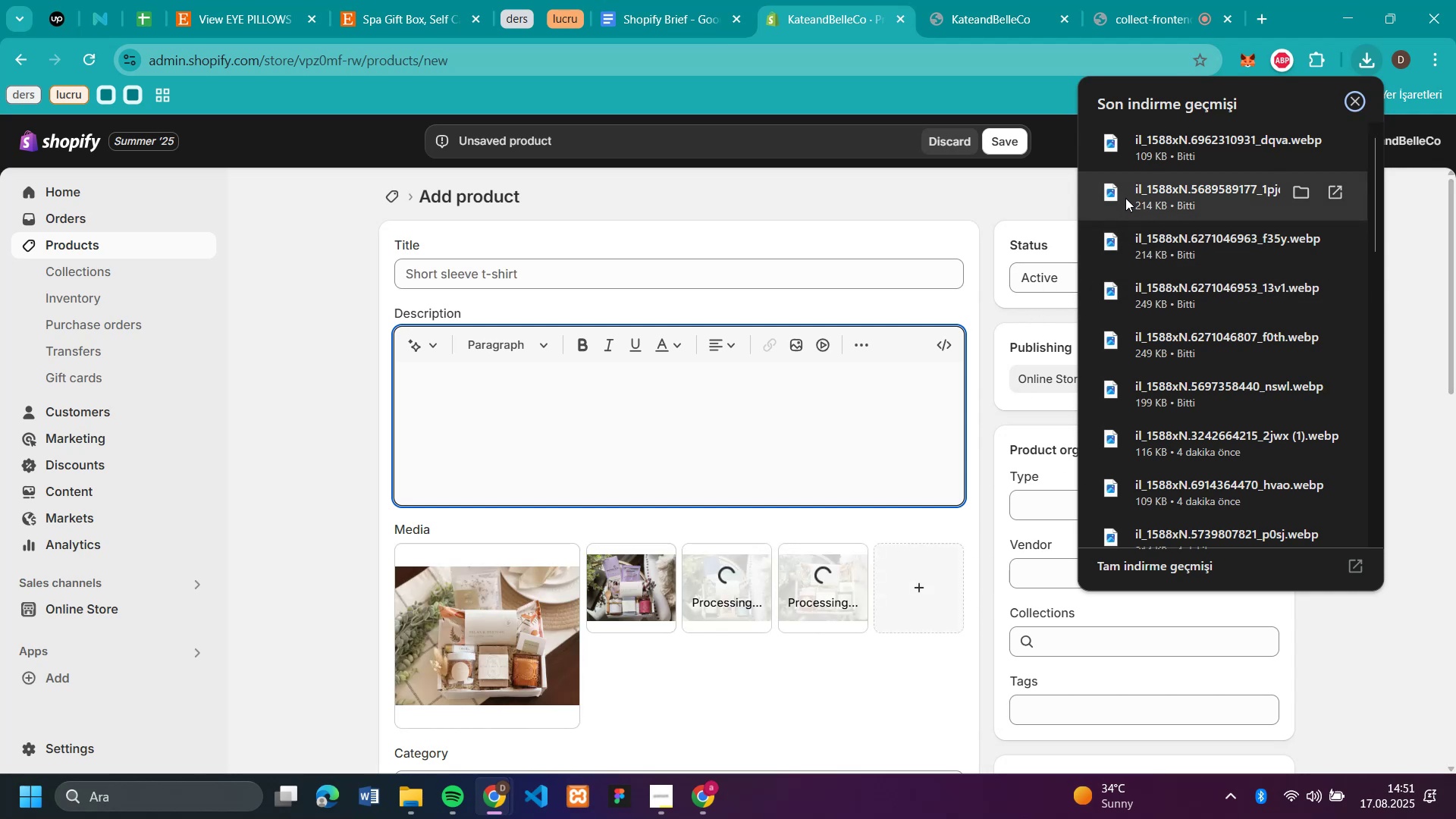 
left_click_drag(start_coordinate=[1125, 198], to_coordinate=[813, 582])
 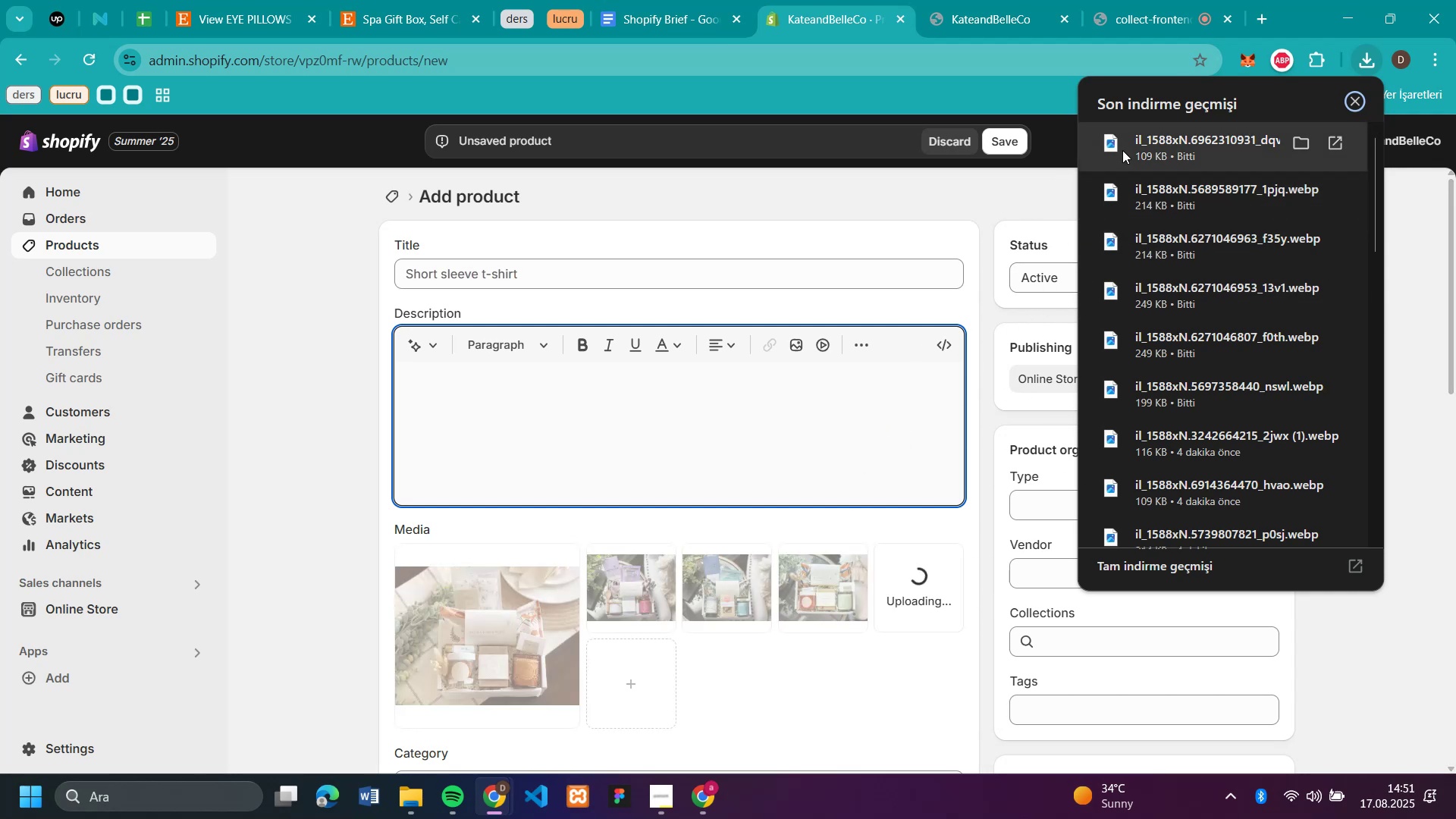 
left_click_drag(start_coordinate=[1122, 150], to_coordinate=[852, 600])
 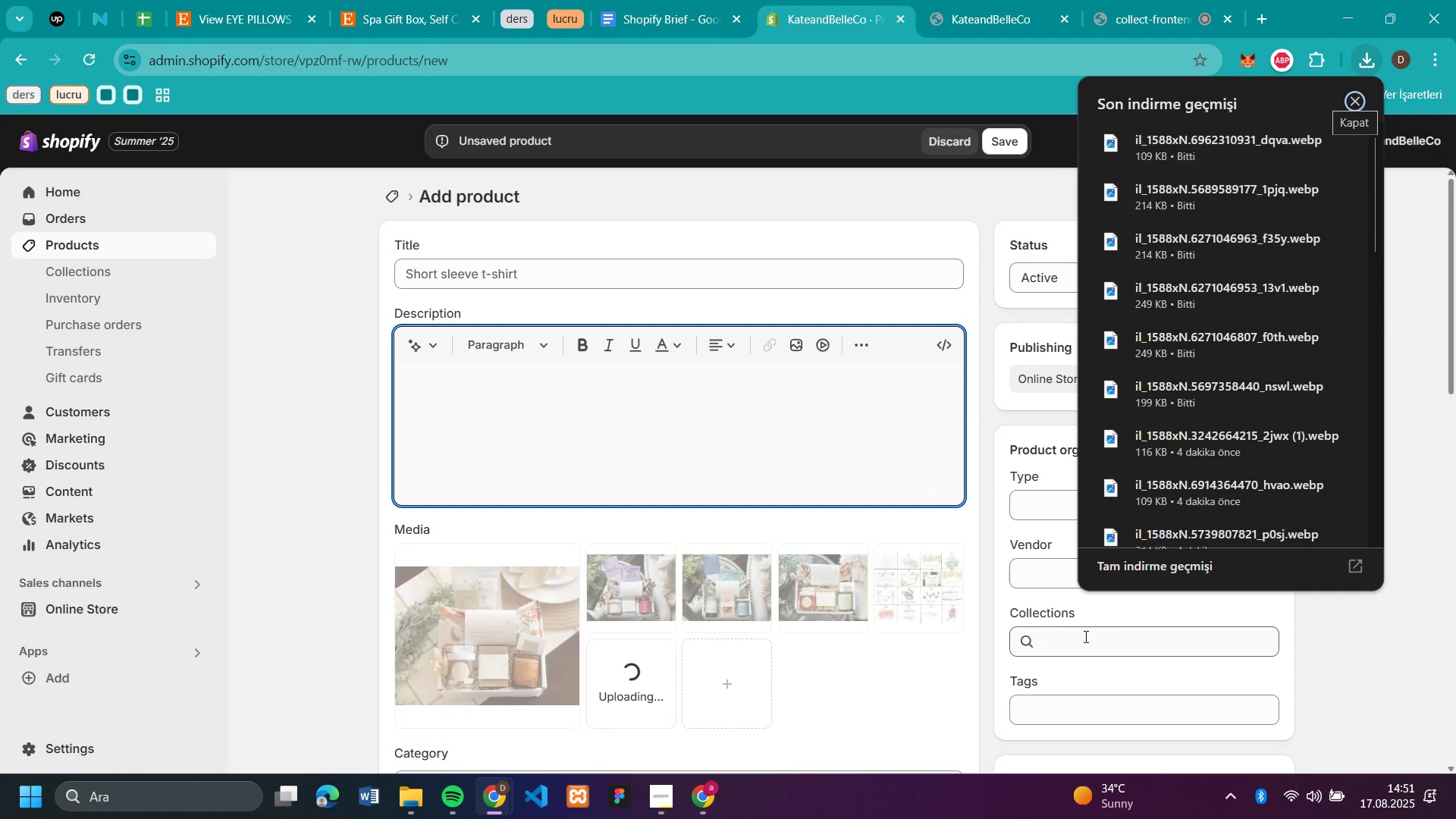 
left_click([1085, 639])
 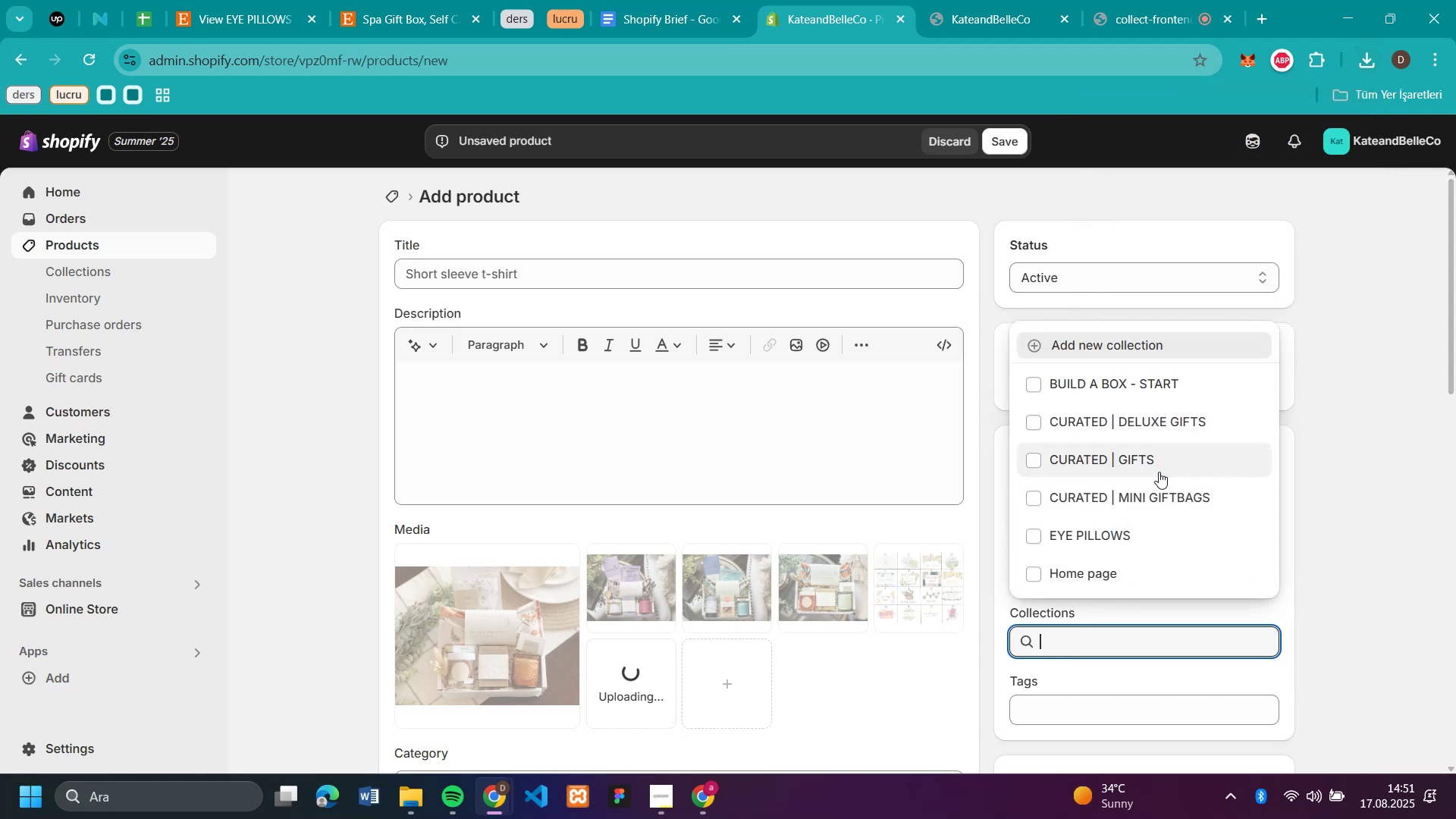 
double_click([1360, 426])
 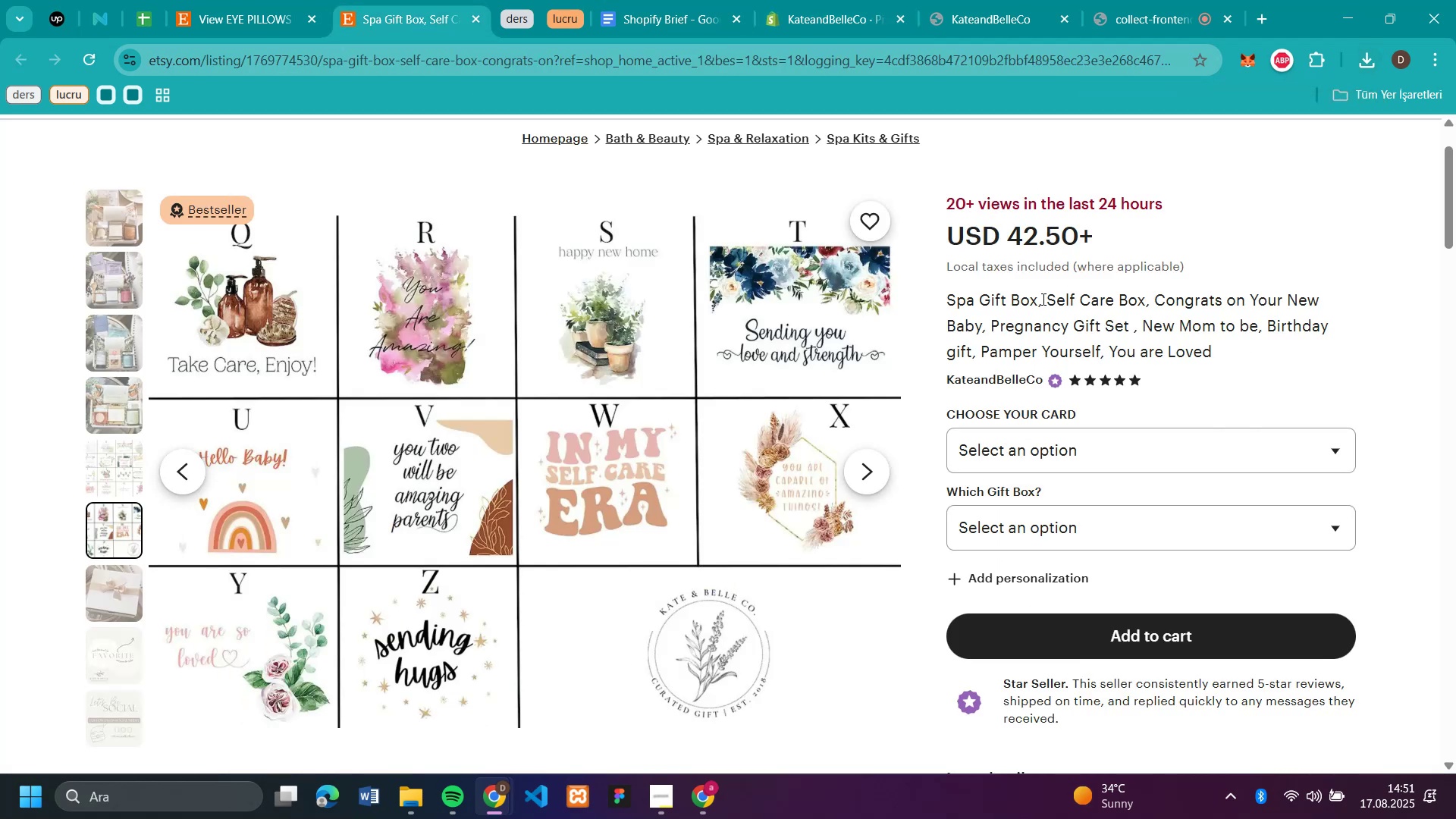 
left_click_drag(start_coordinate=[1040, 299], to_coordinate=[948, 305])
 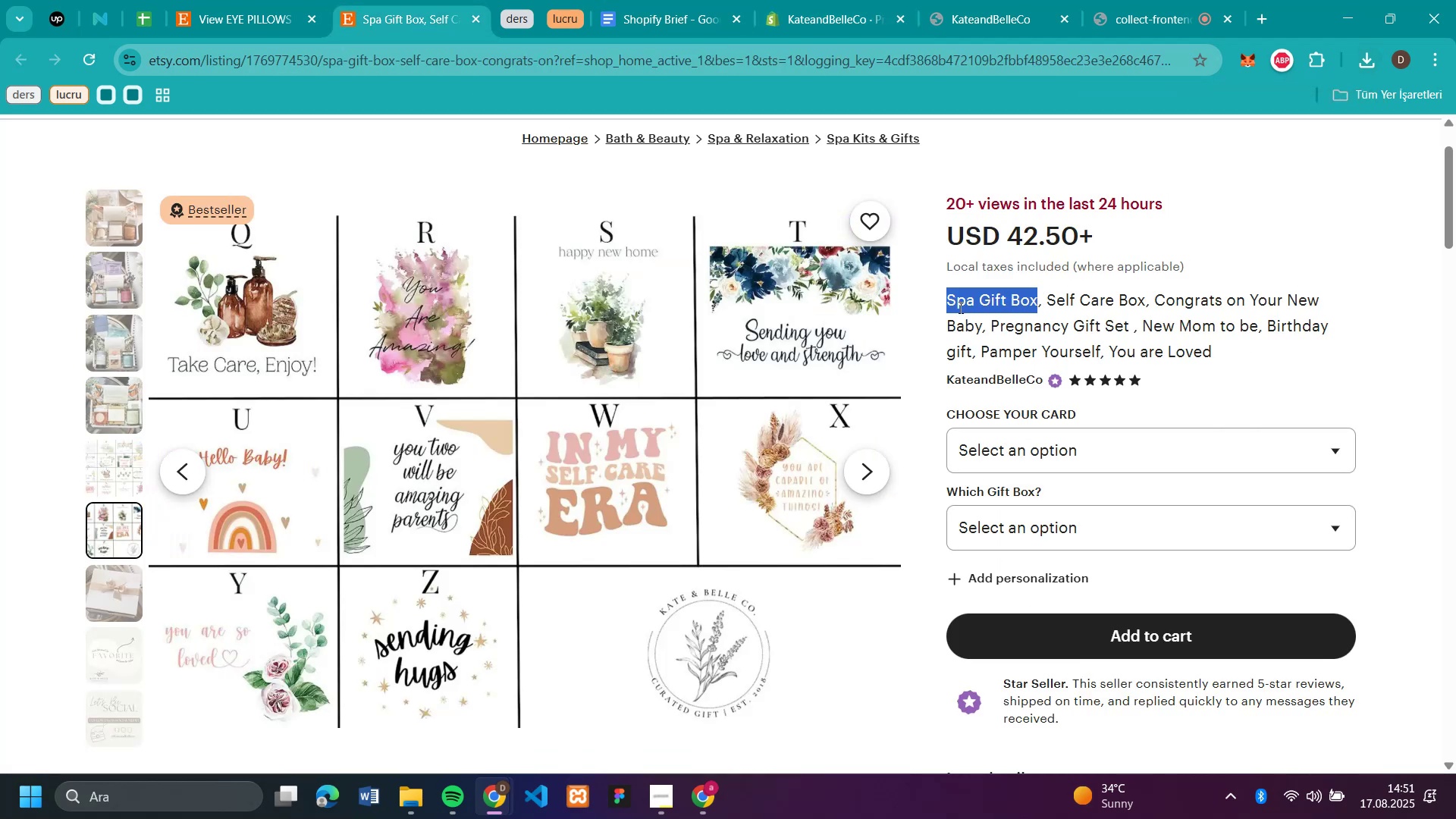 
key(Control+C)
 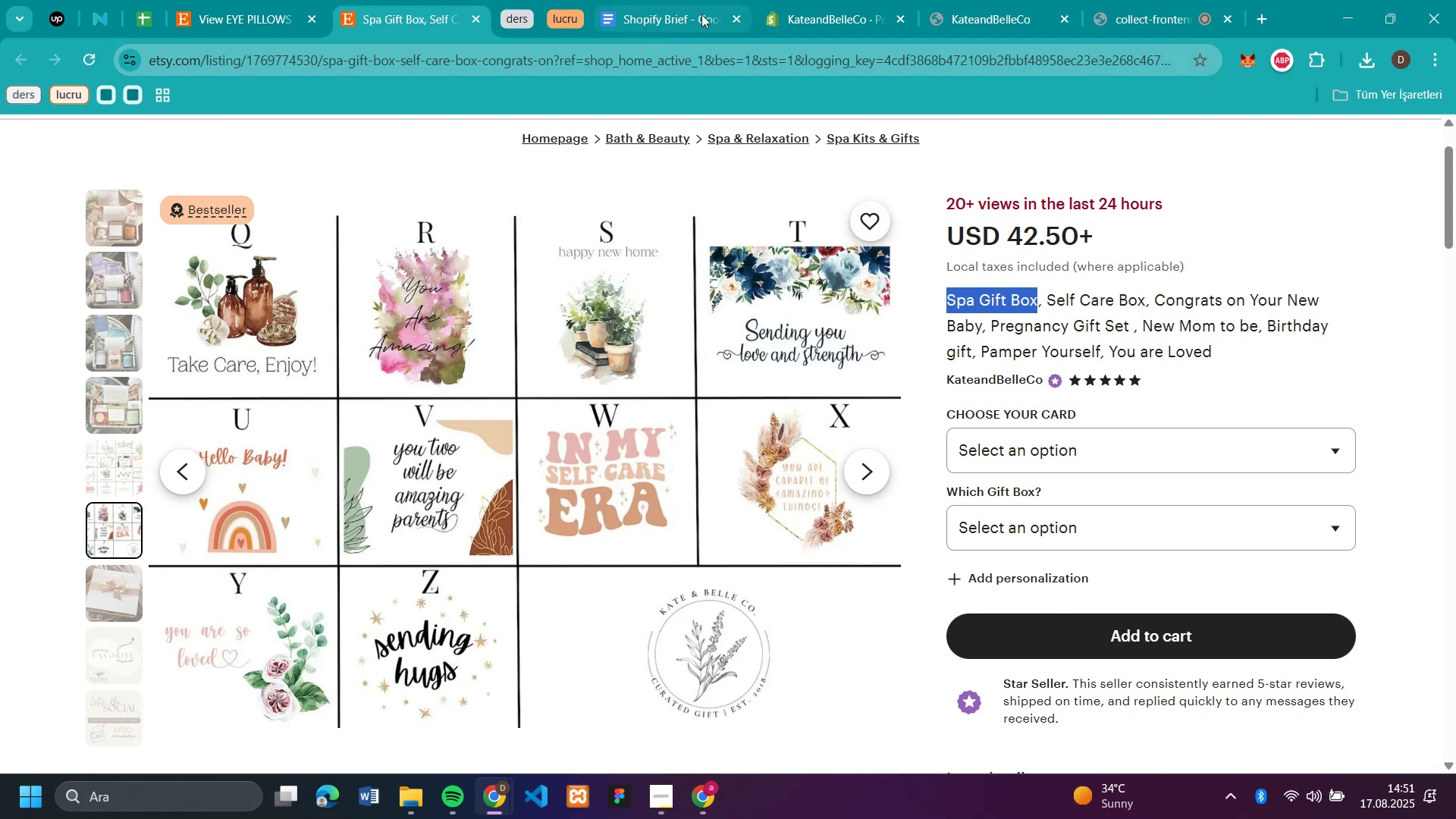 
left_click([782, 14])
 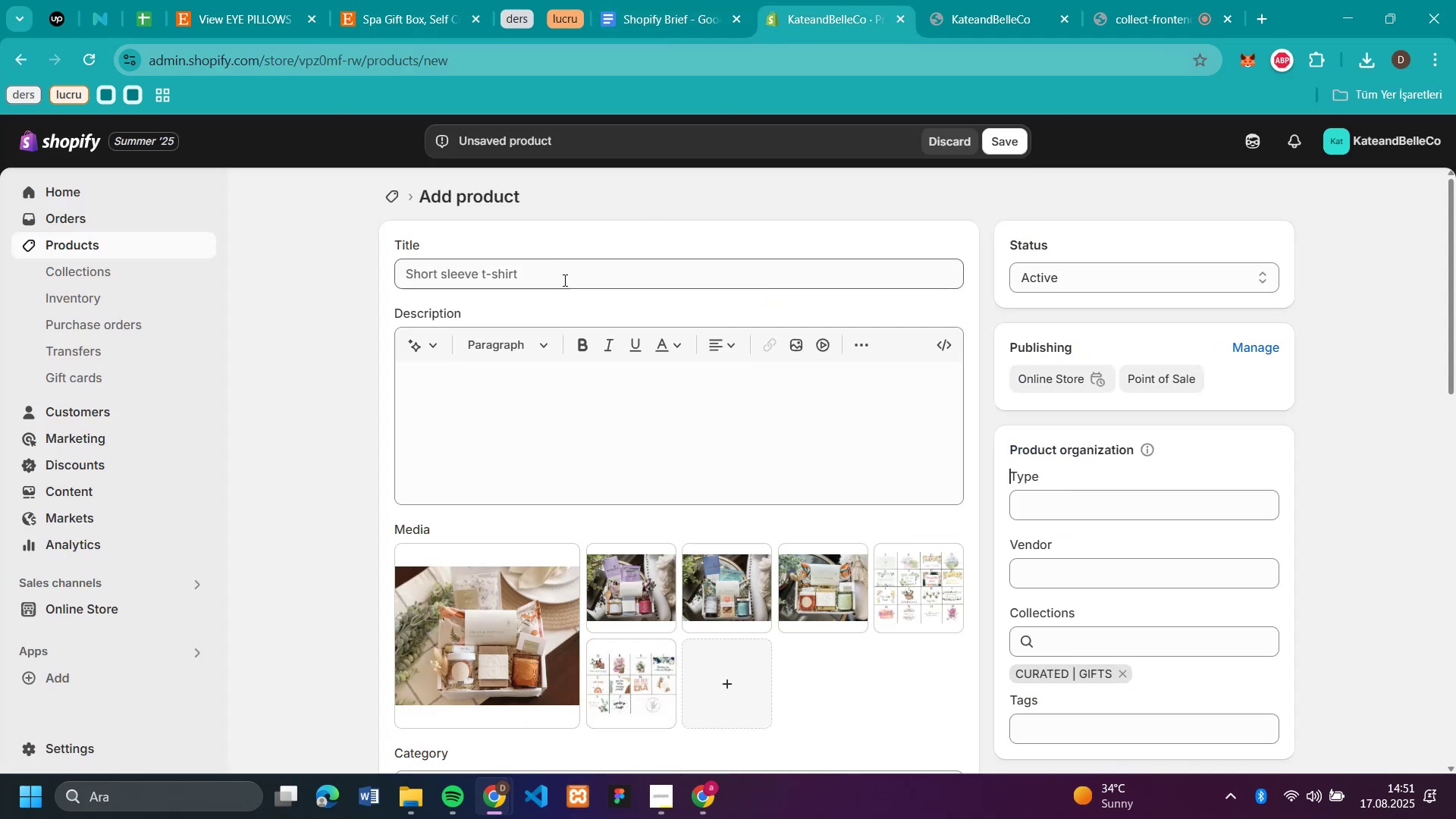 
key(Control+V)
 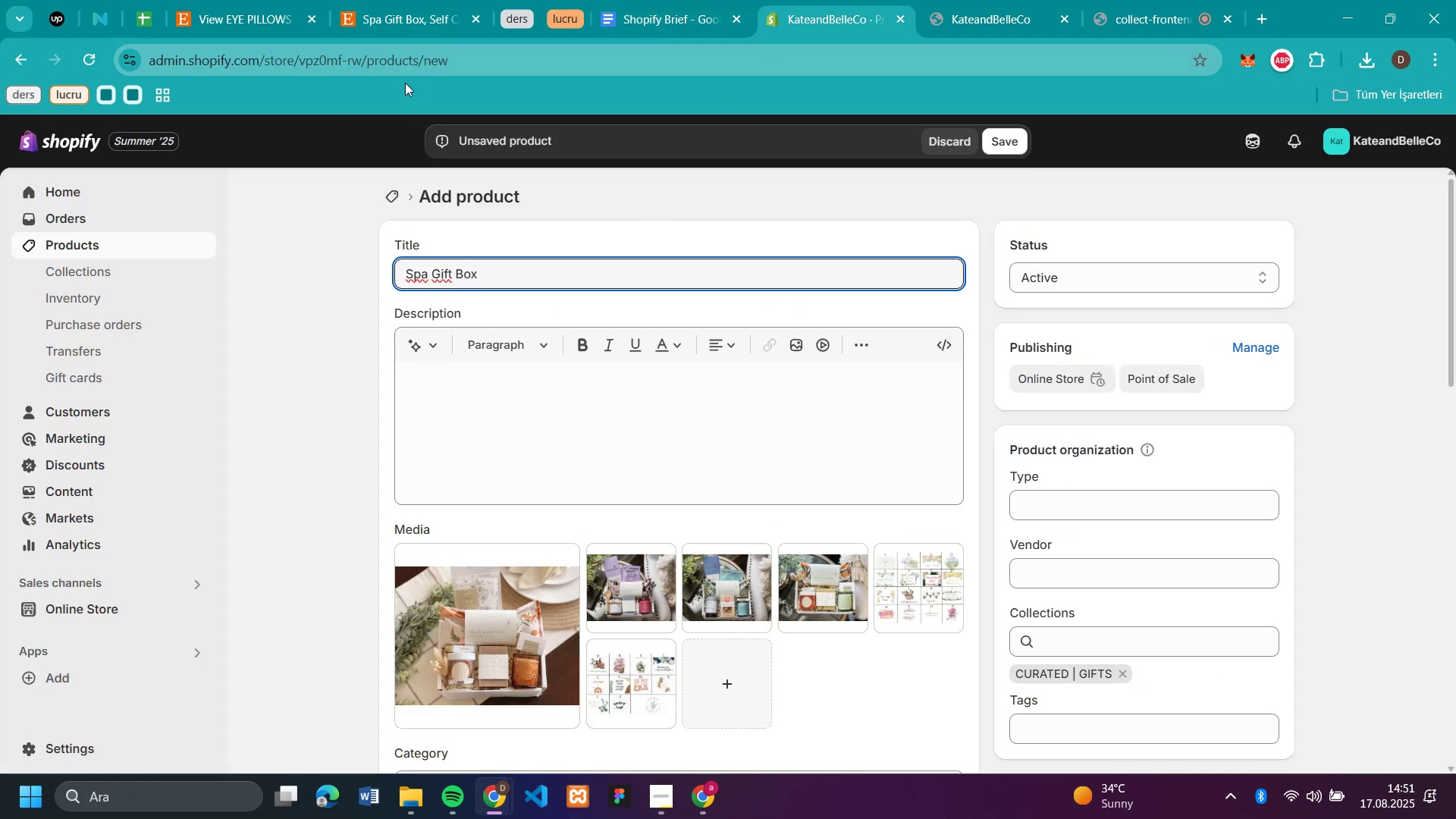 
left_click([403, 25])
 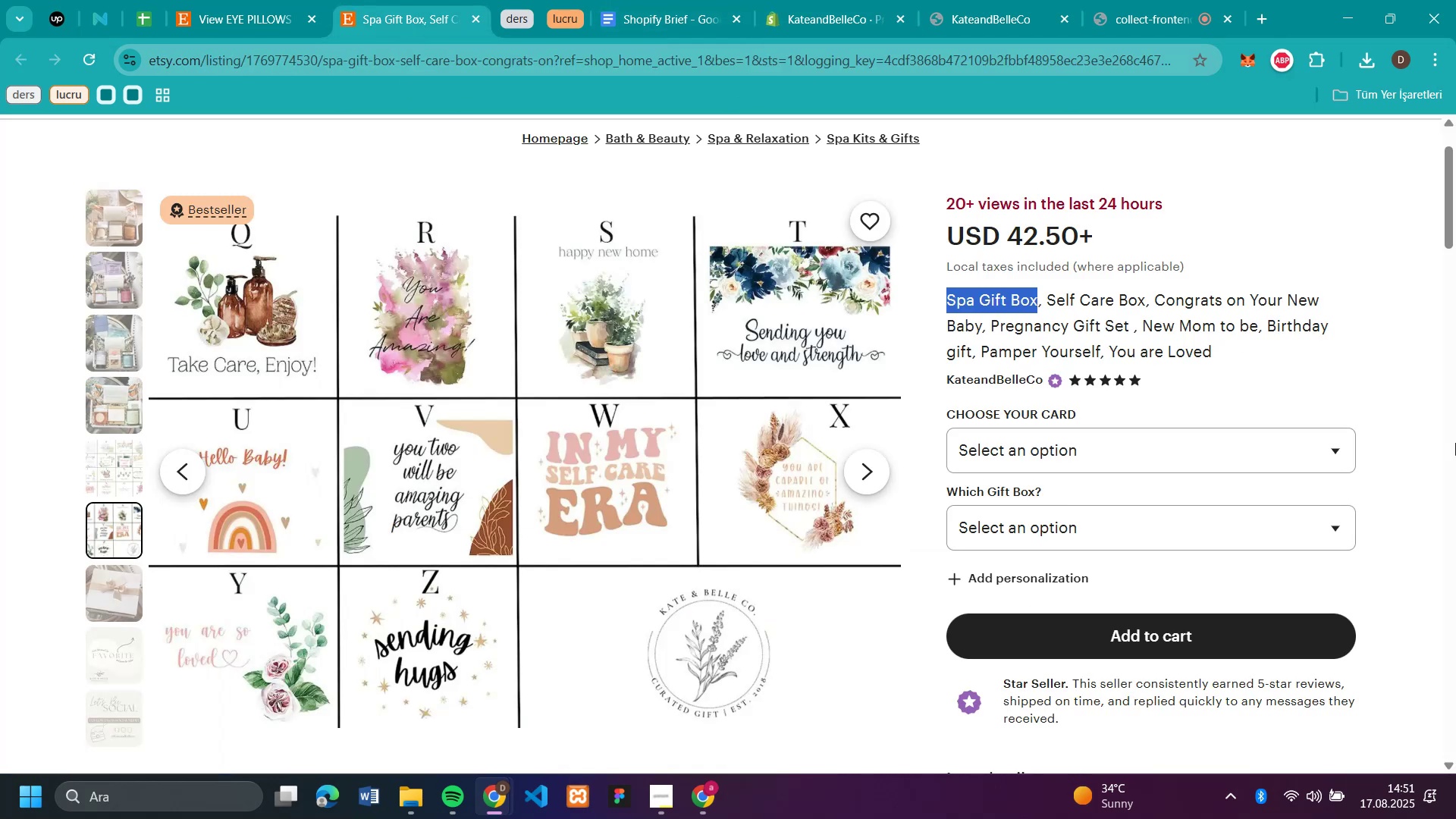 
scroll: coordinate [1455, 443], scroll_direction: down, amount: 6.0
 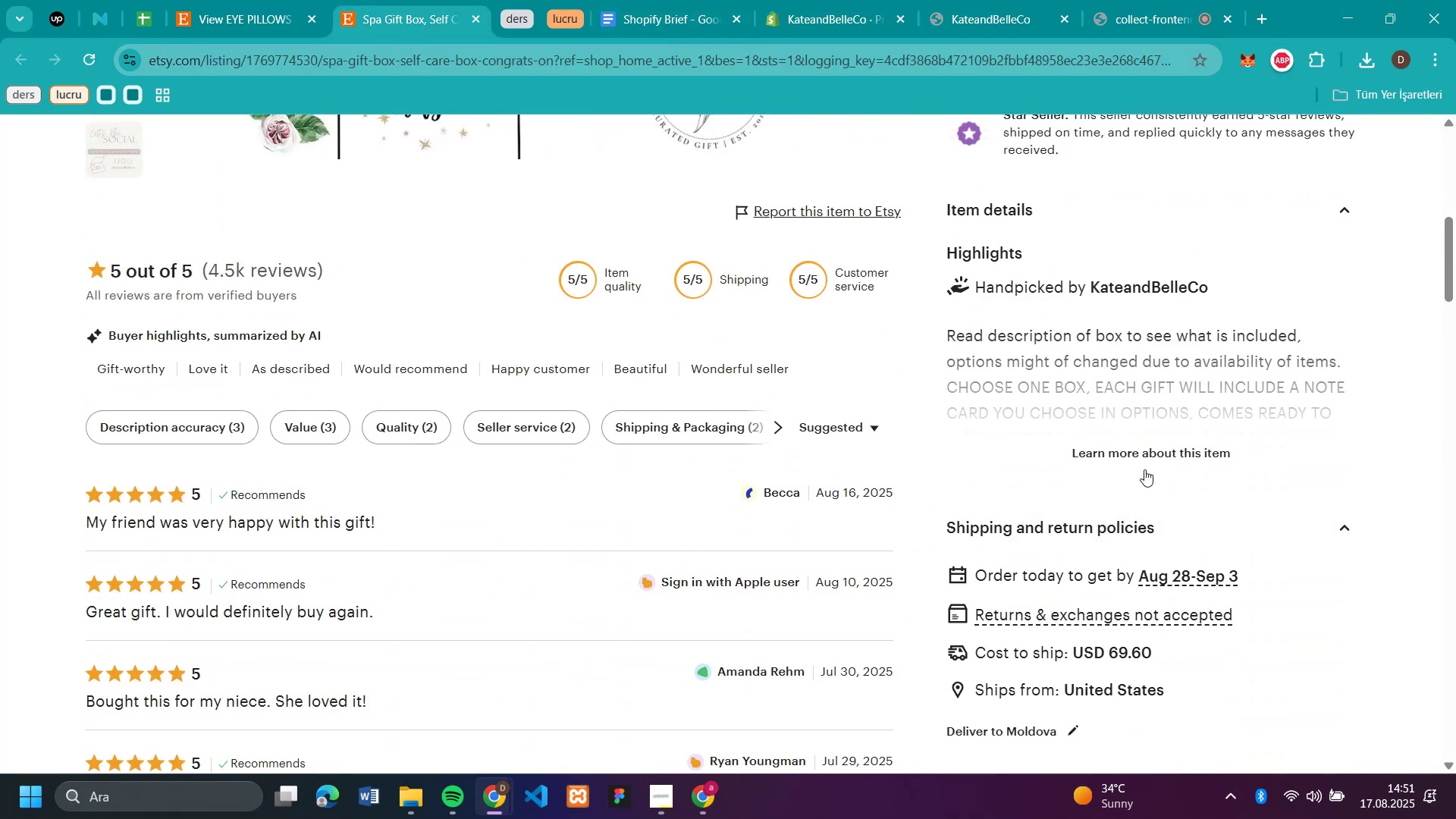 
left_click([1144, 469])
 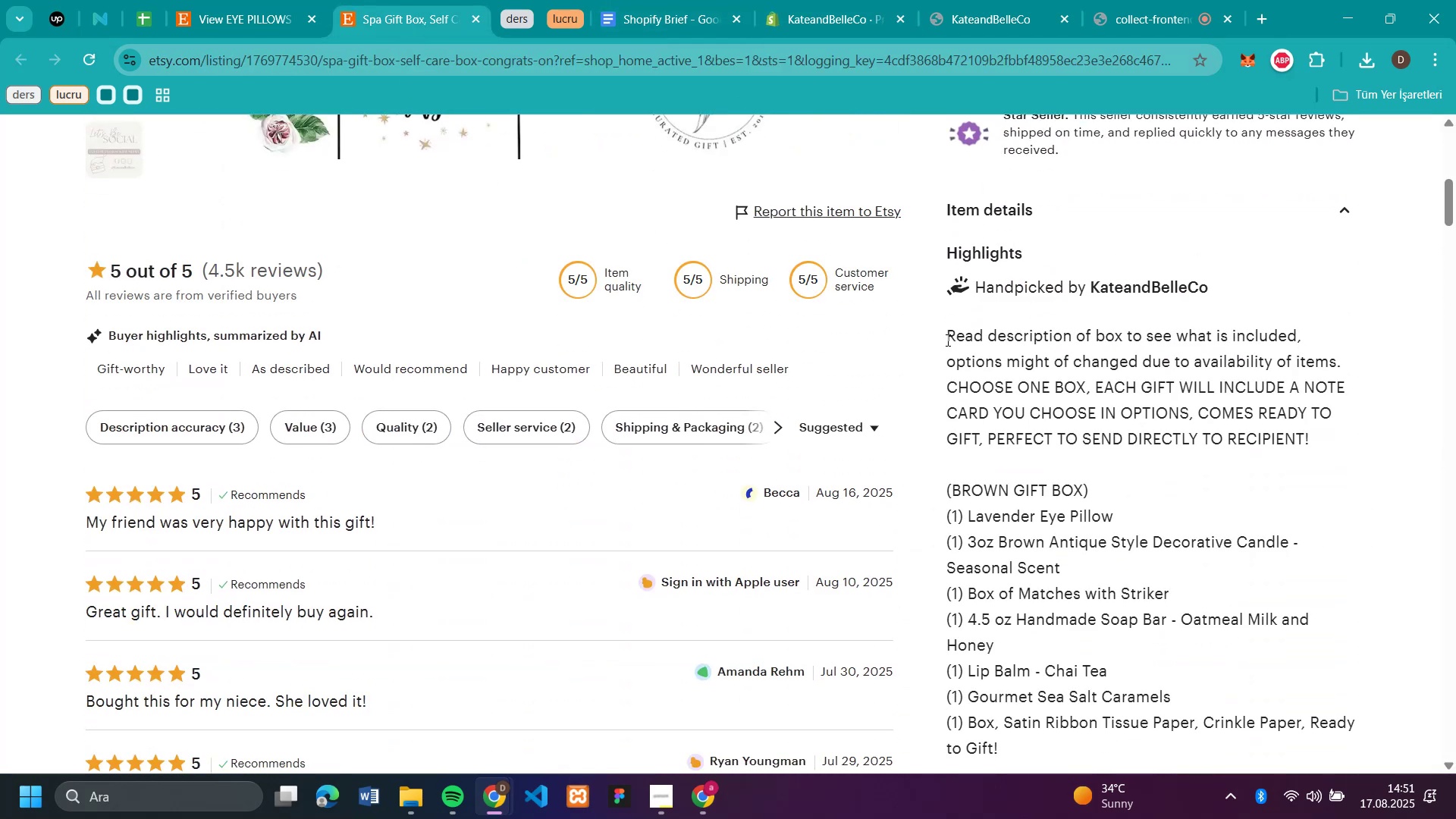 
left_click_drag(start_coordinate=[947, 339], to_coordinate=[1157, 321])
 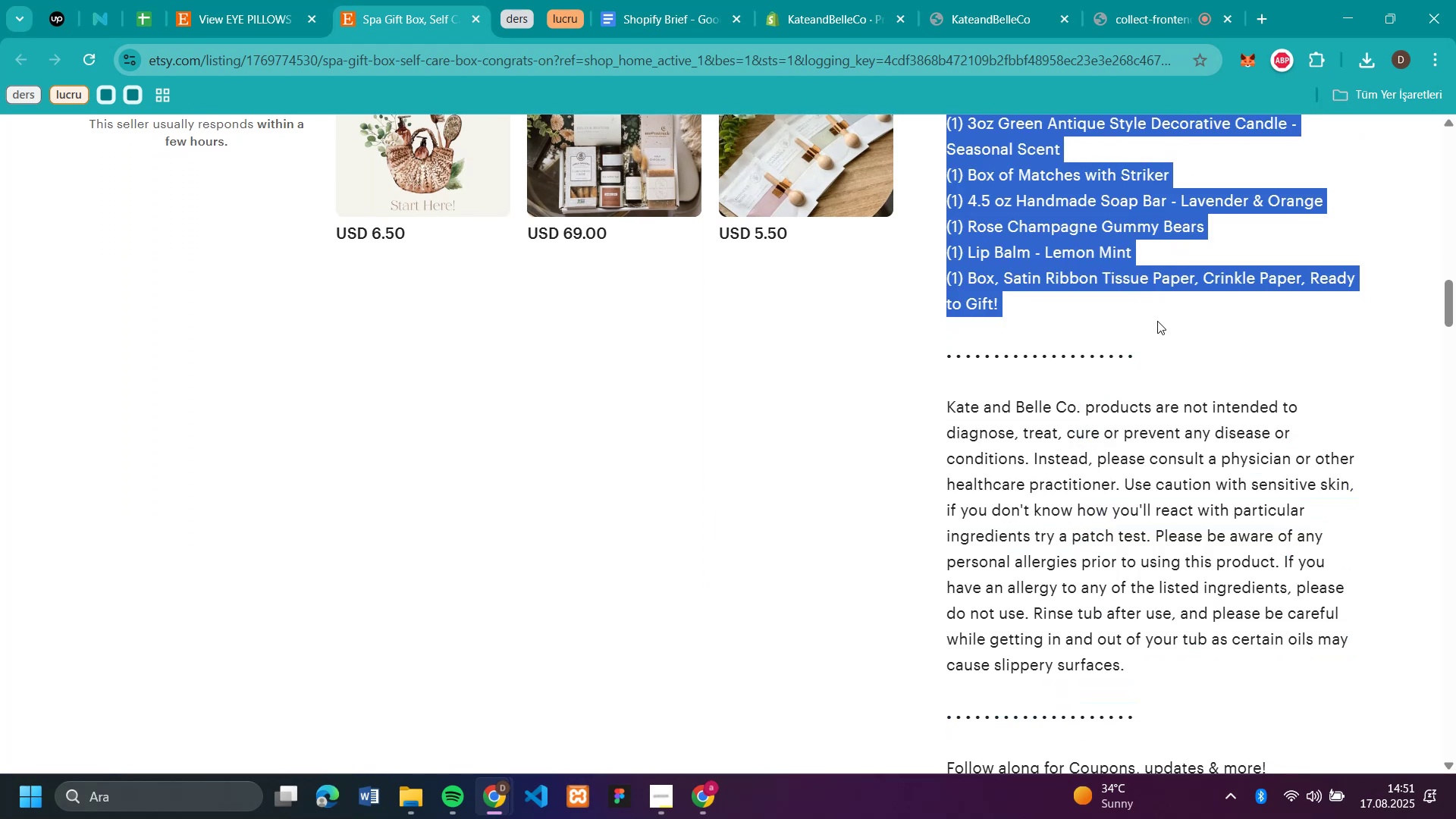 
key(Control+C)
 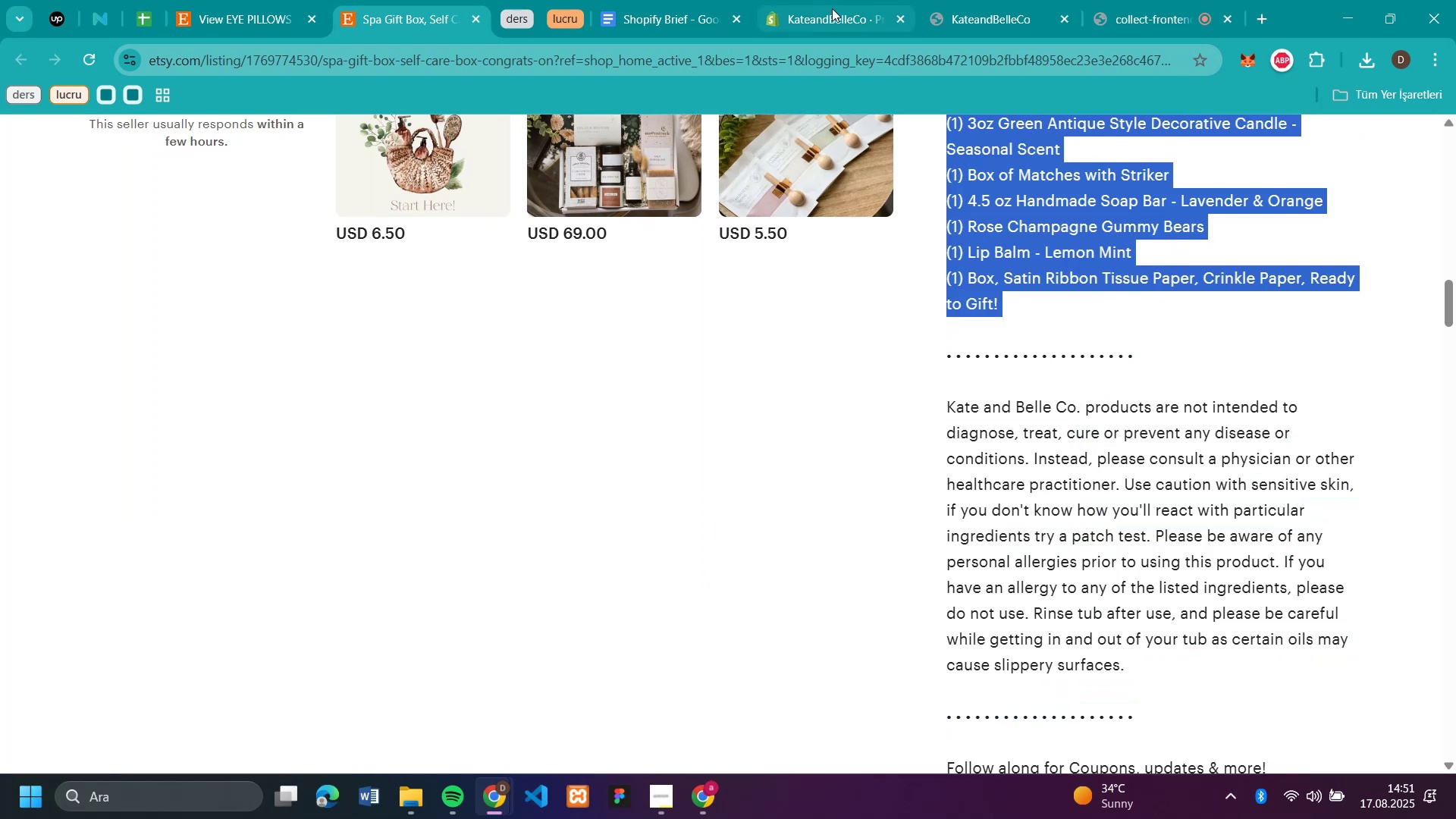 
left_click([808, 21])
 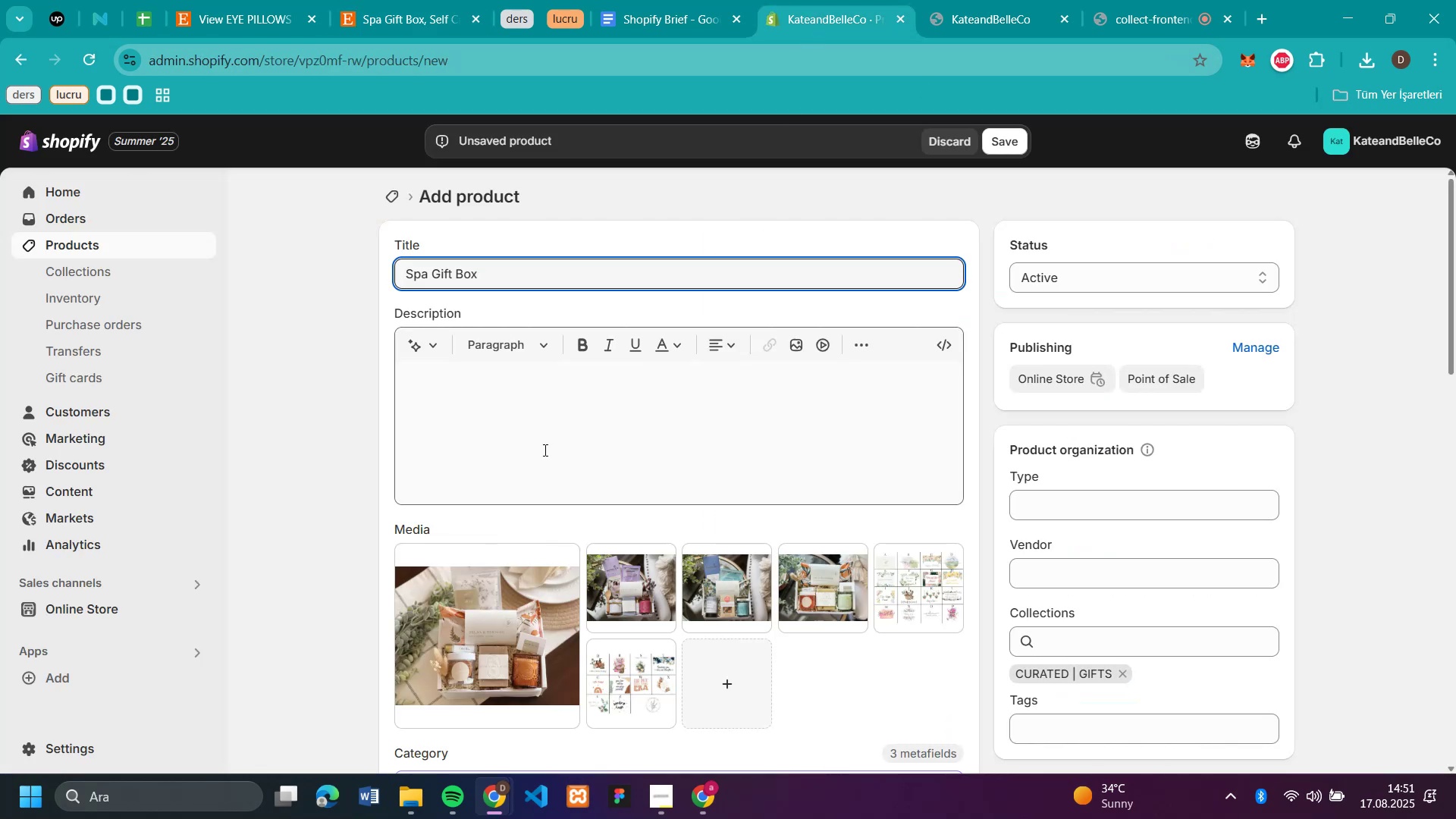 
left_click([544, 409])
 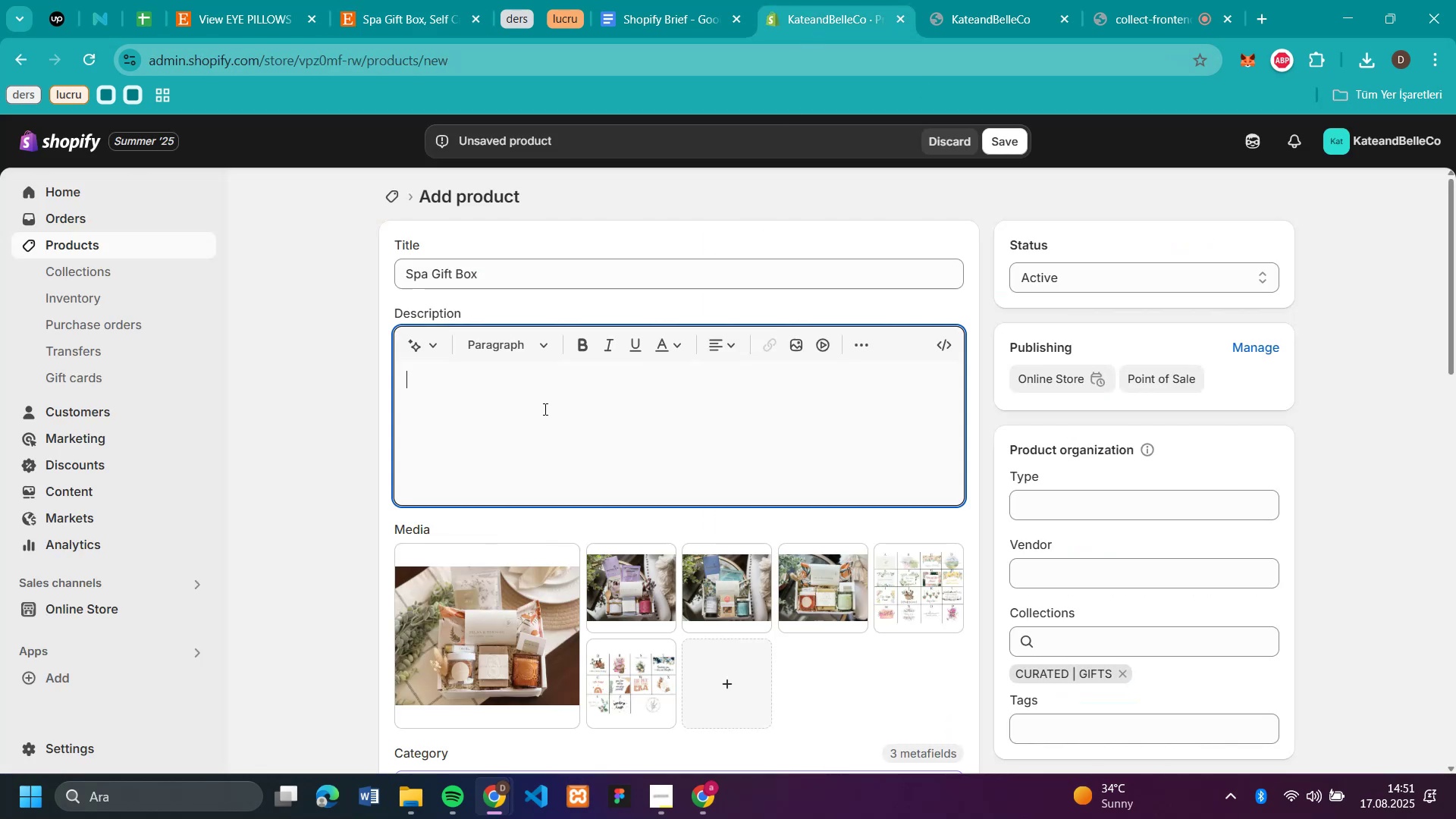 
key(Control+V)
 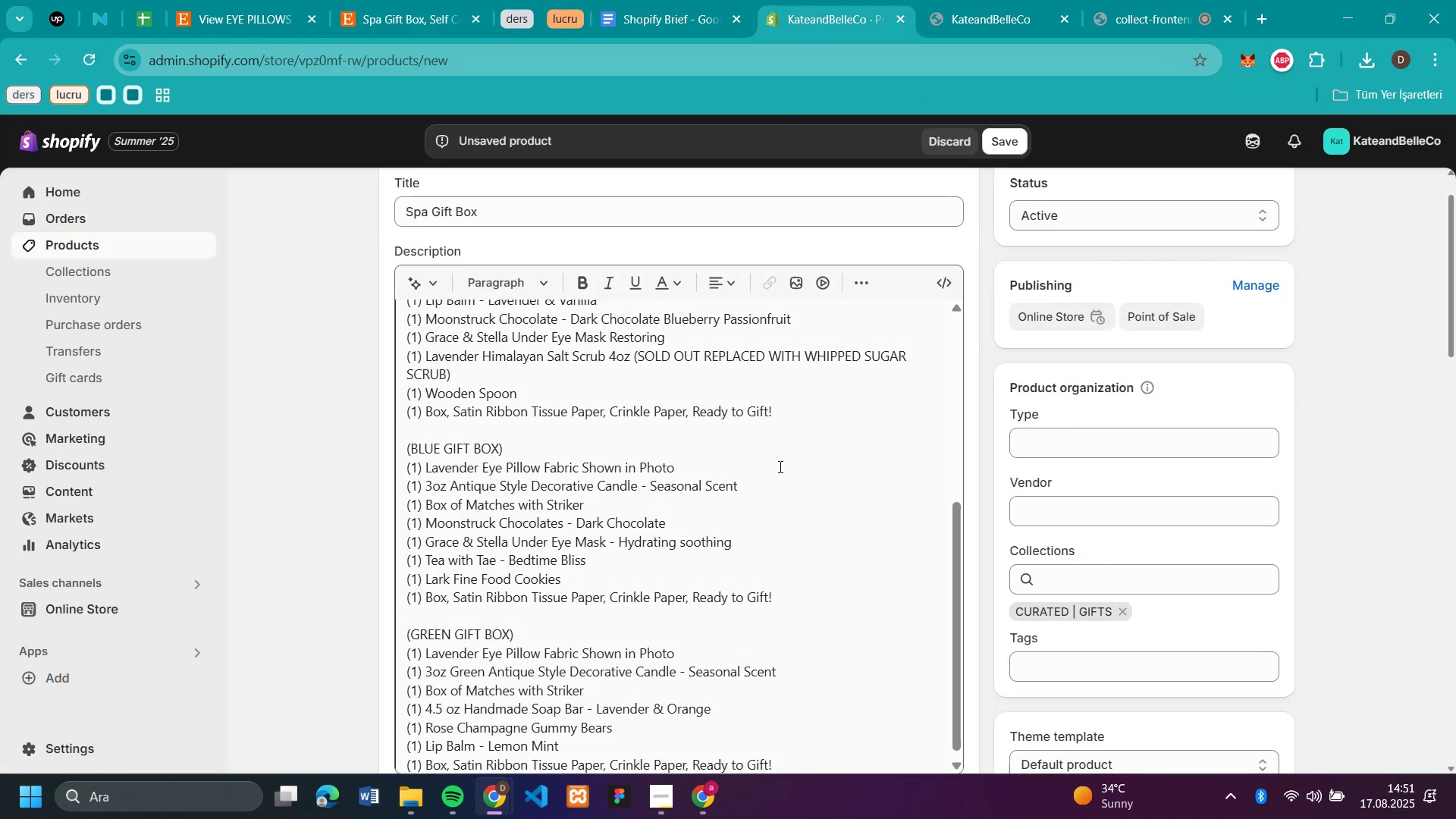 
scroll: coordinate [820, 501], scroll_direction: down, amount: 7.0
 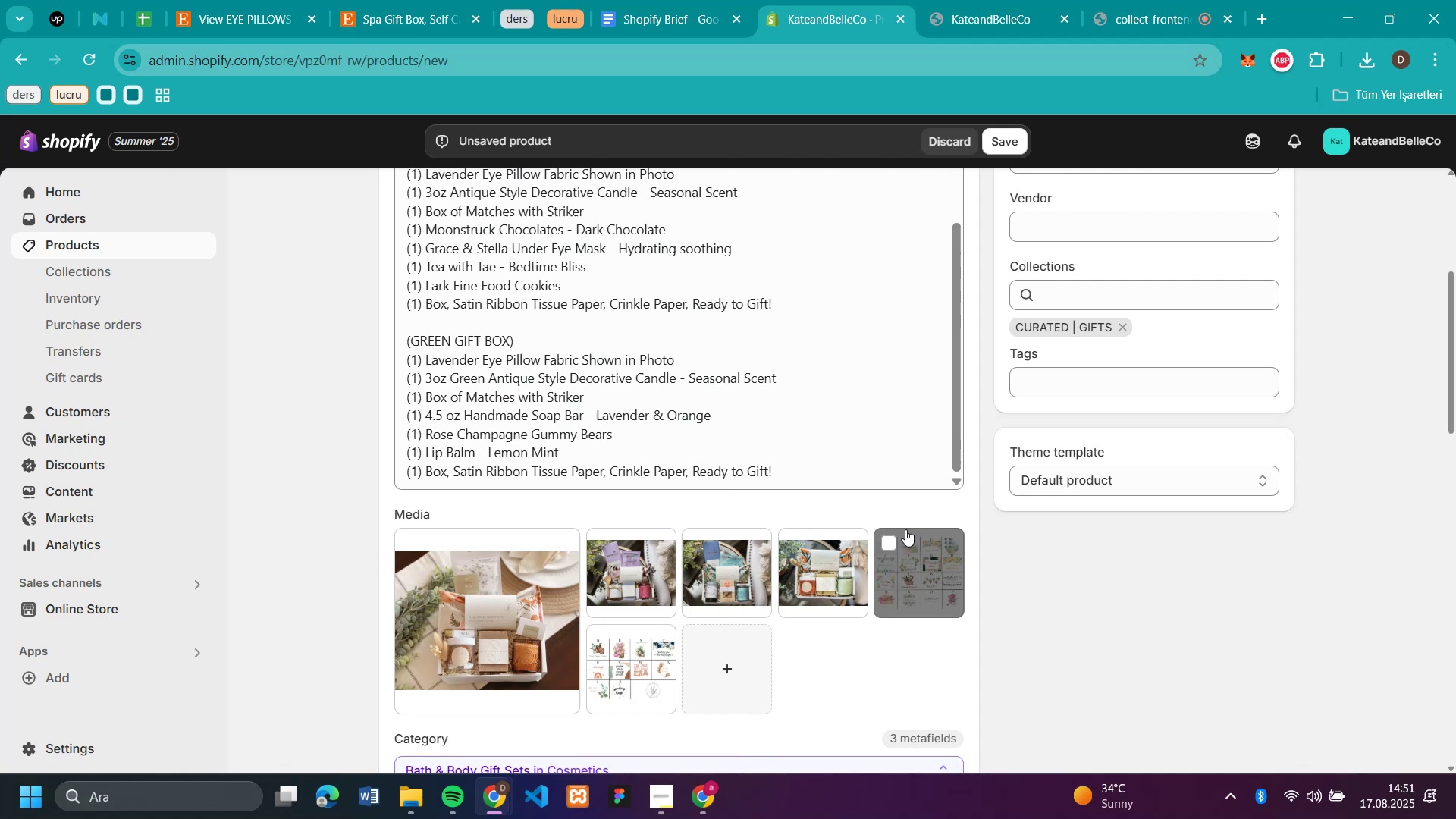 
scroll: coordinate [766, 551], scroll_direction: up, amount: 8.0
 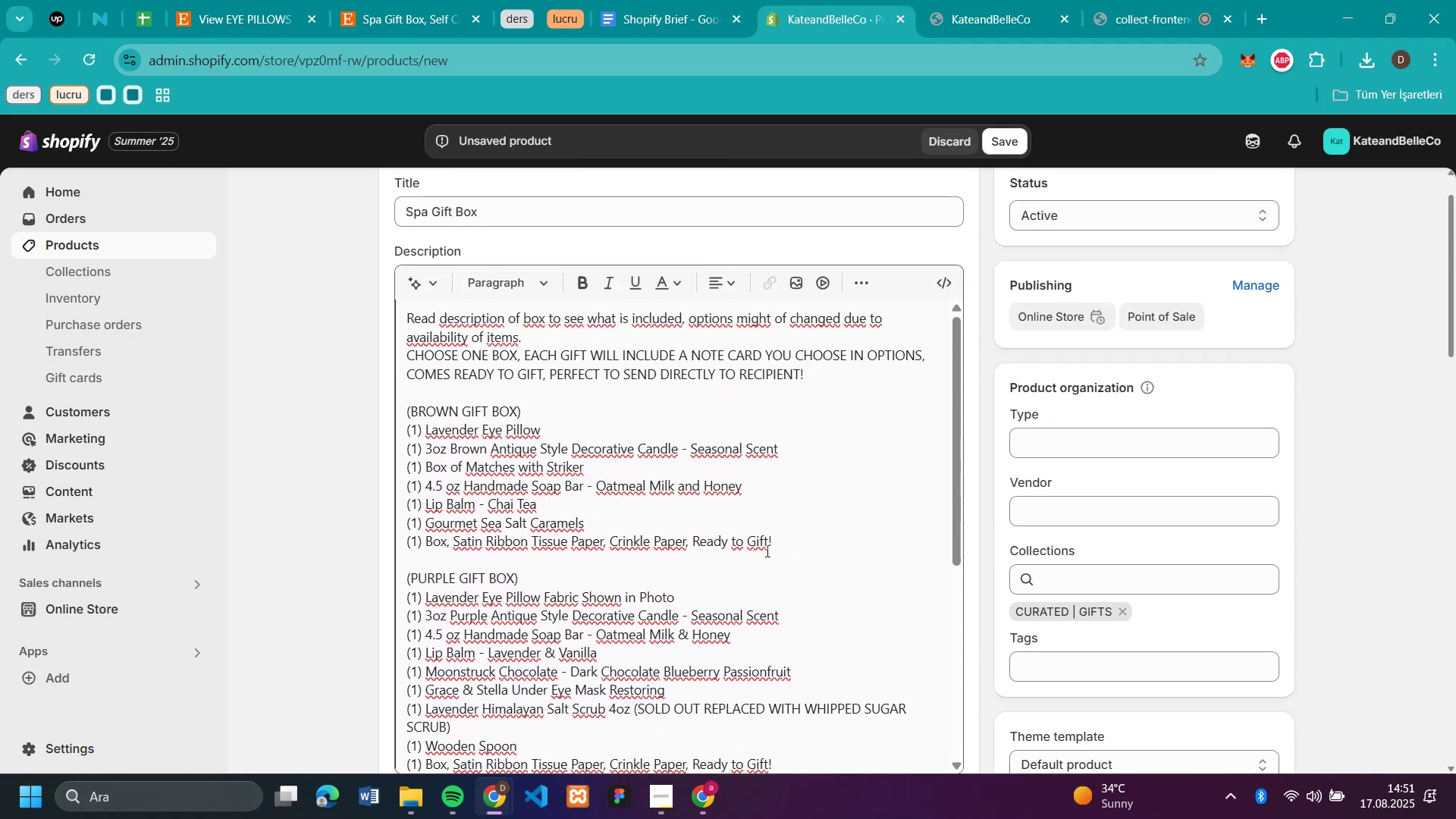 
scroll: coordinate [762, 513], scroll_direction: down, amount: 13.0
 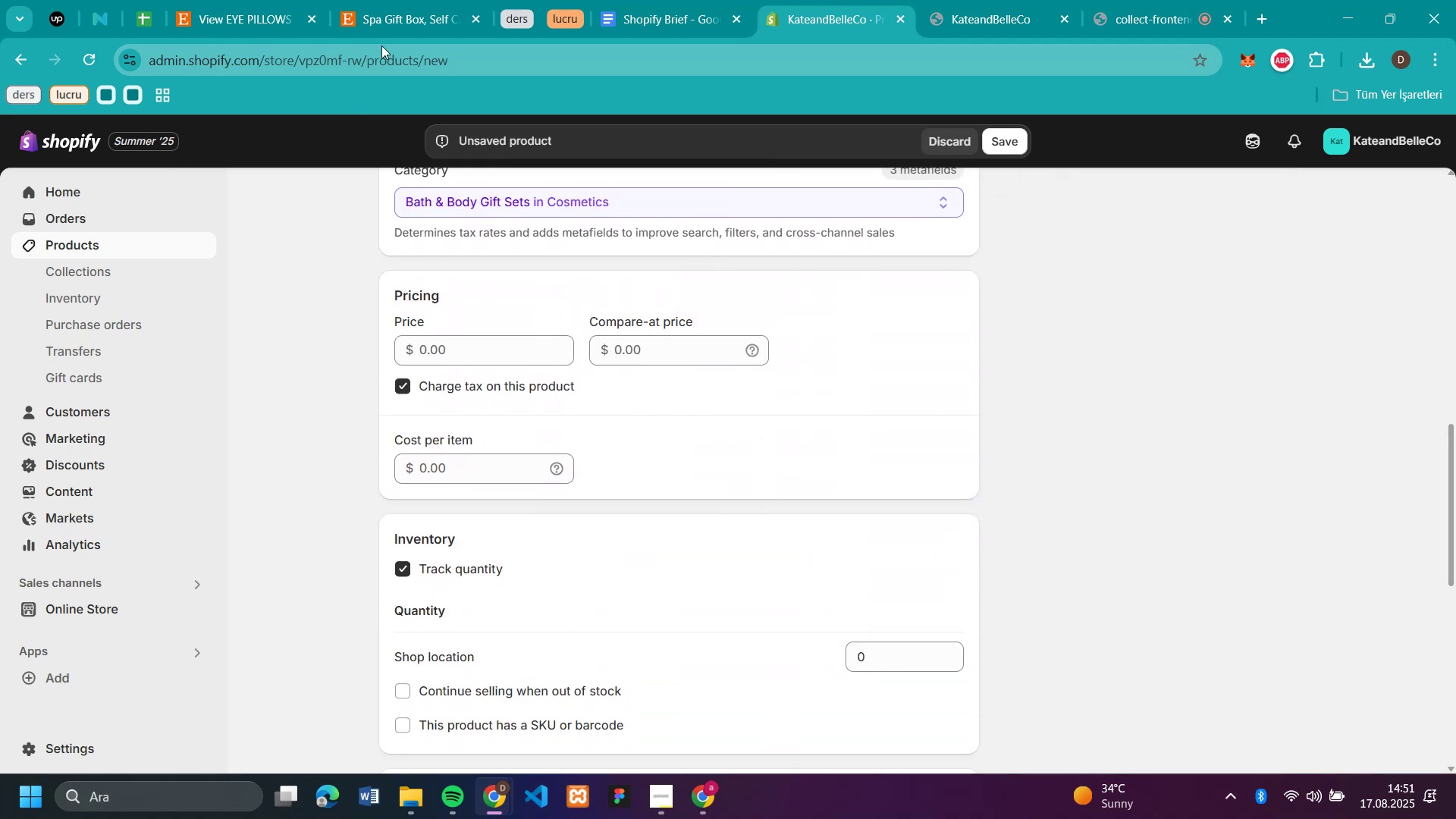 
left_click([400, 10])
 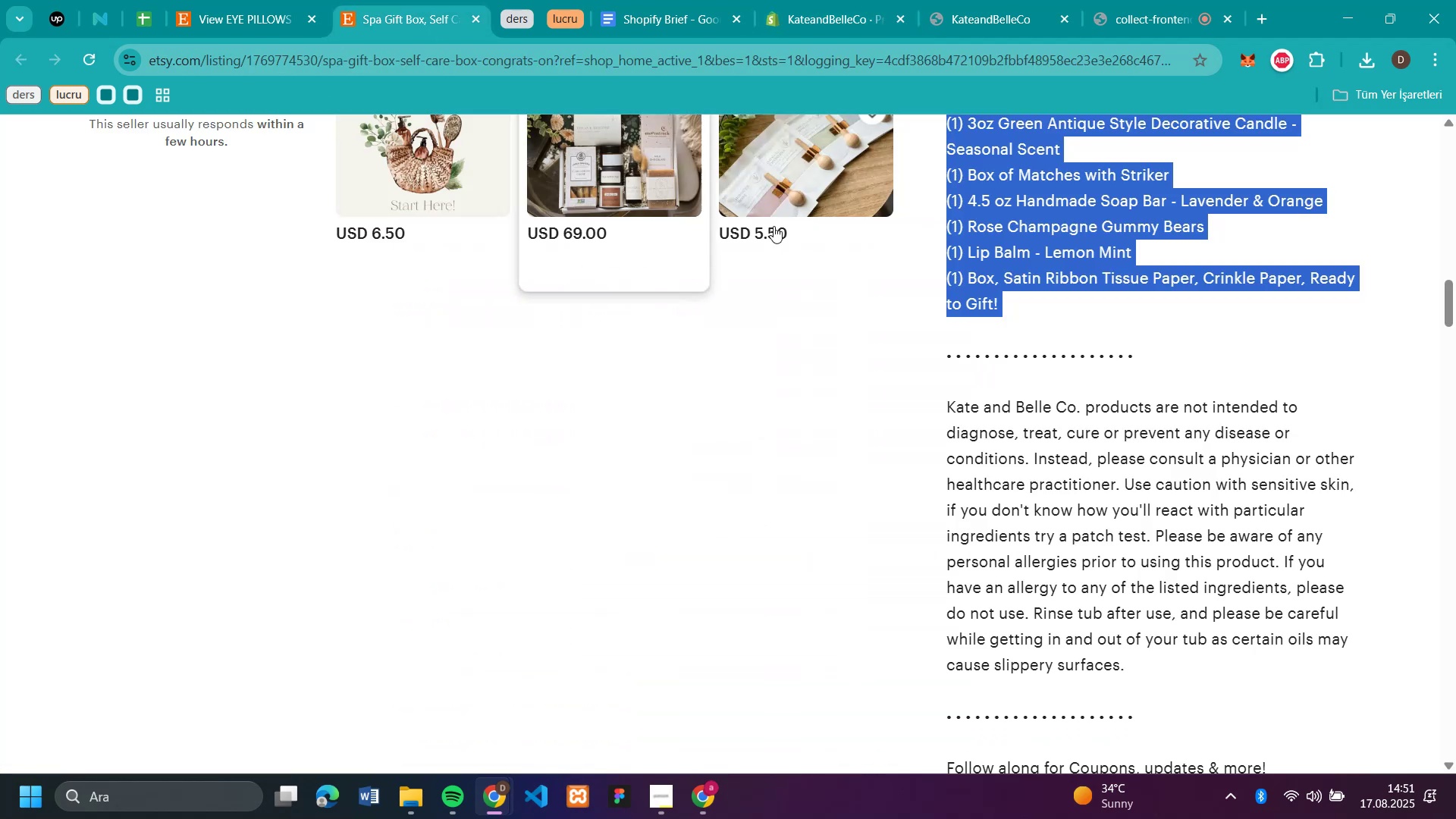 
scroll: coordinate [686, 453], scroll_direction: up, amount: 23.0
 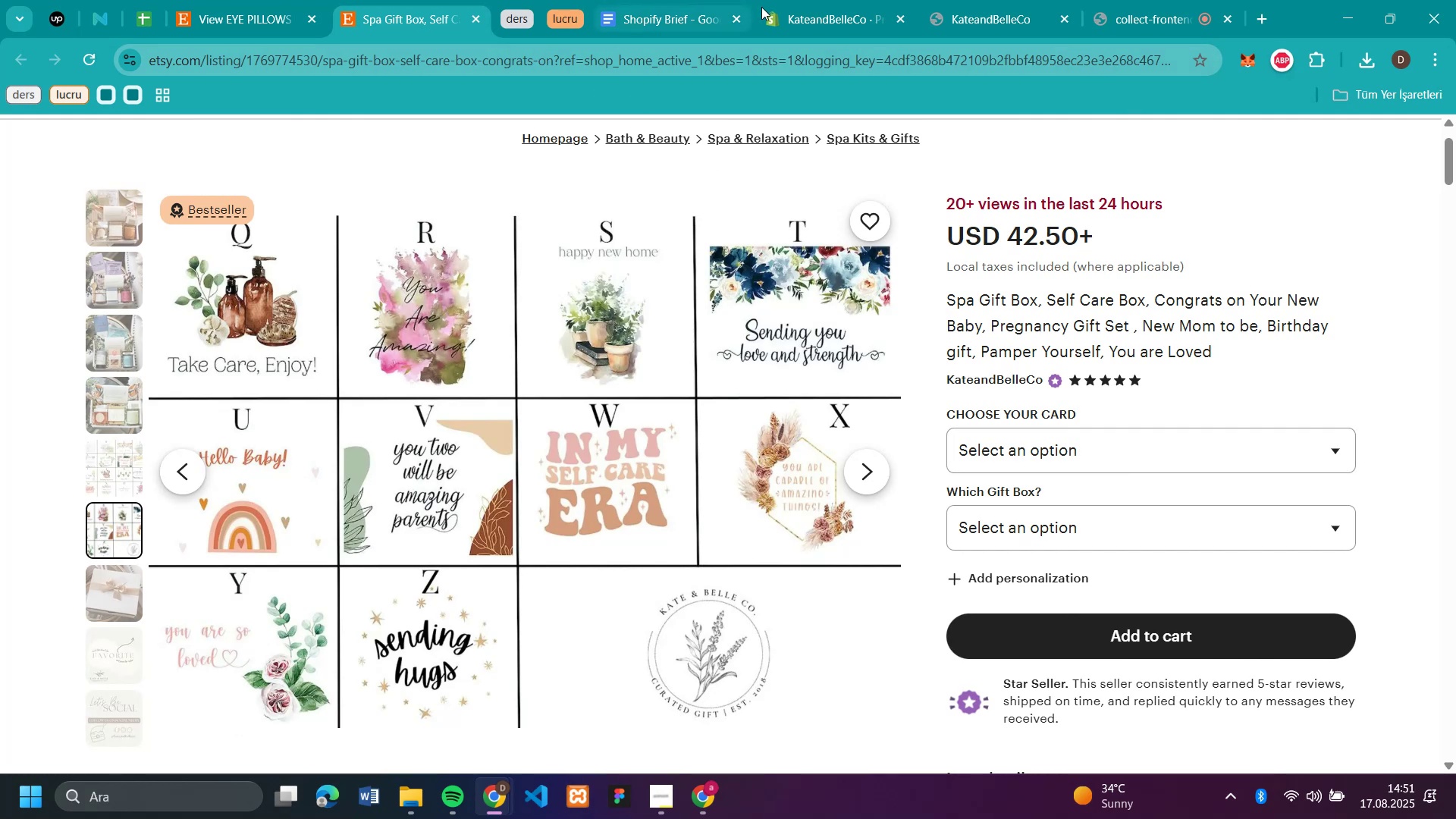 
scroll: coordinate [670, 536], scroll_direction: down, amount: 6.0
 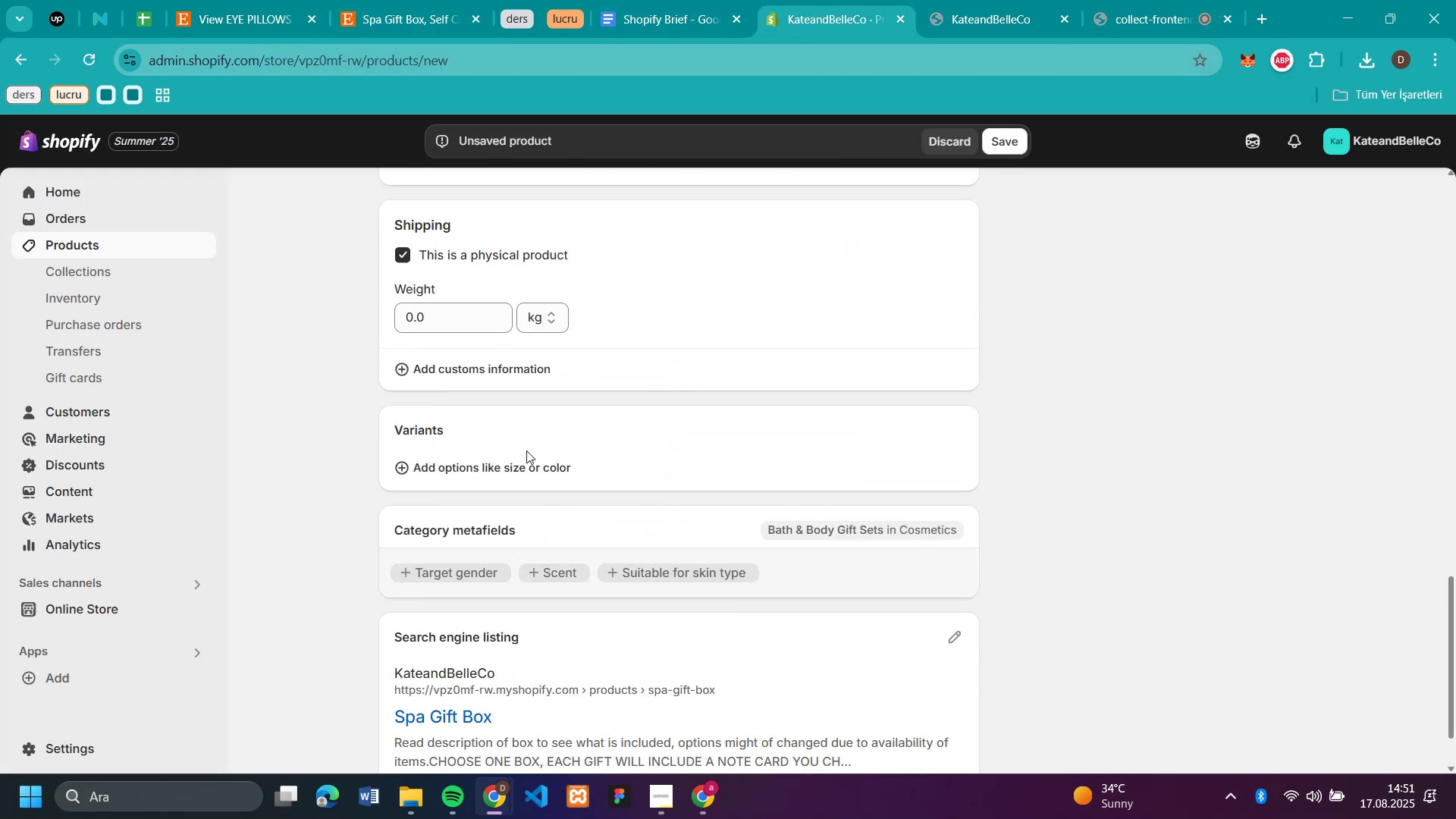 
left_click([522, 470])
 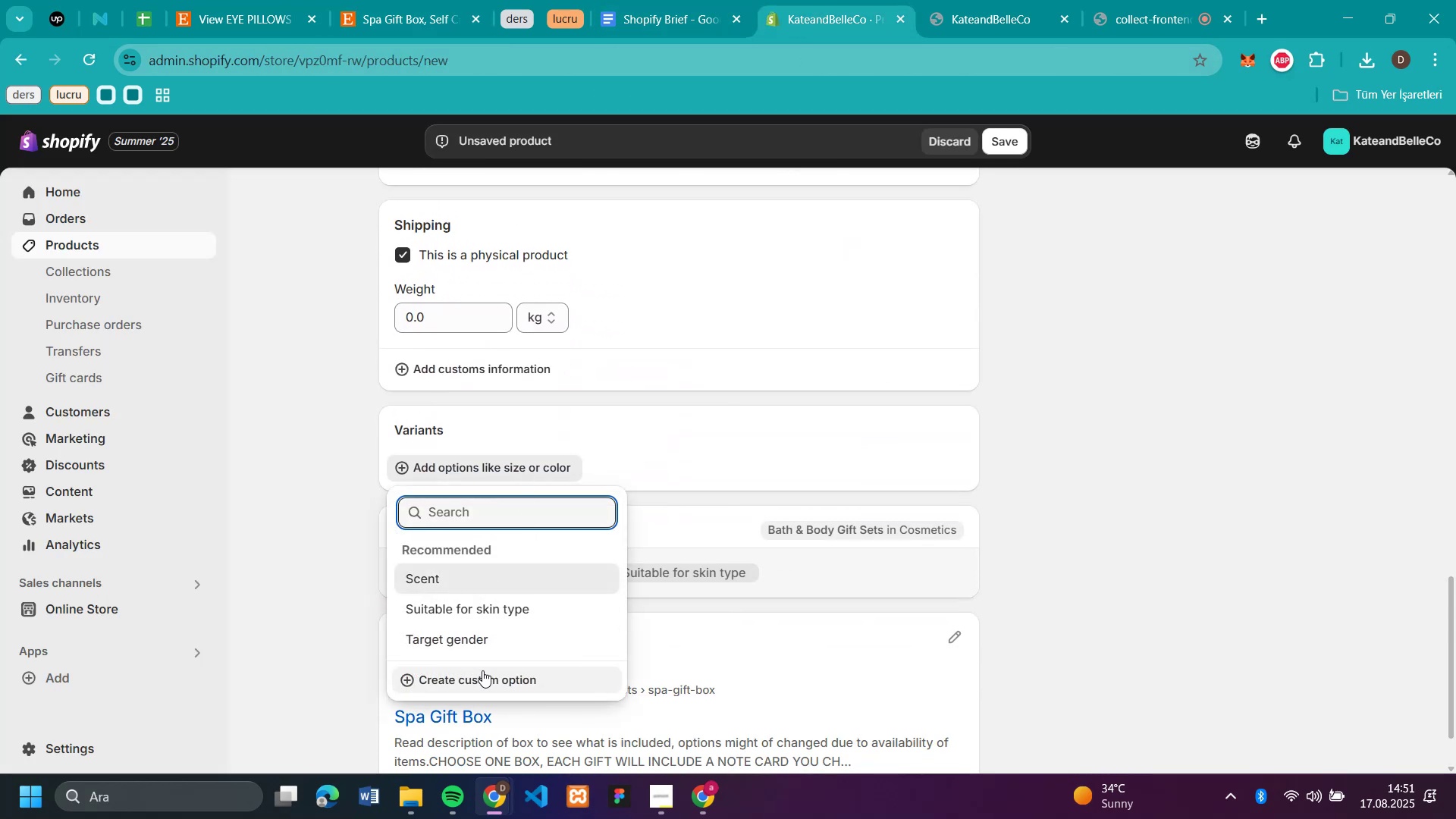 
left_click([482, 673])
 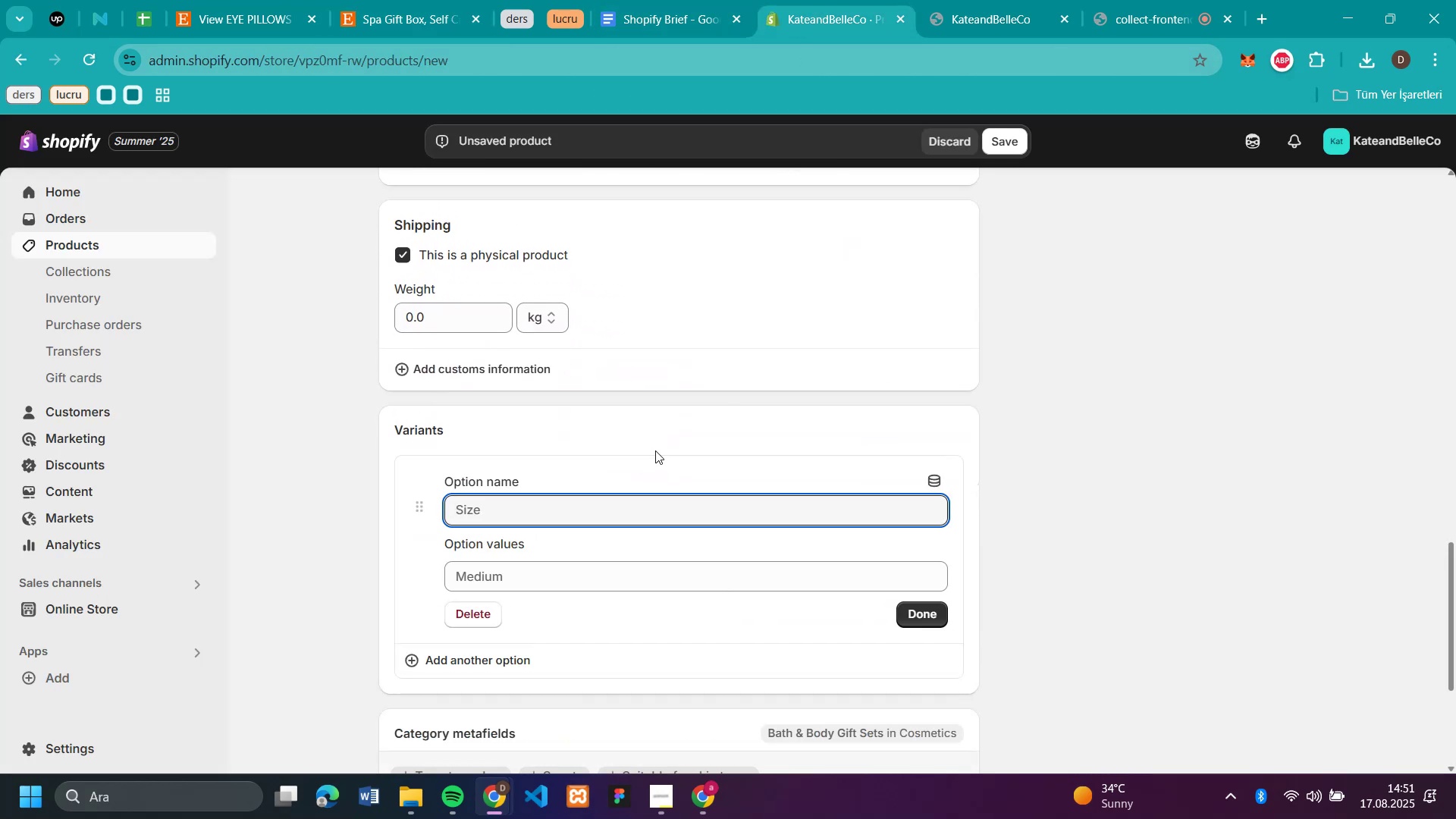 
type(boxgreen)
 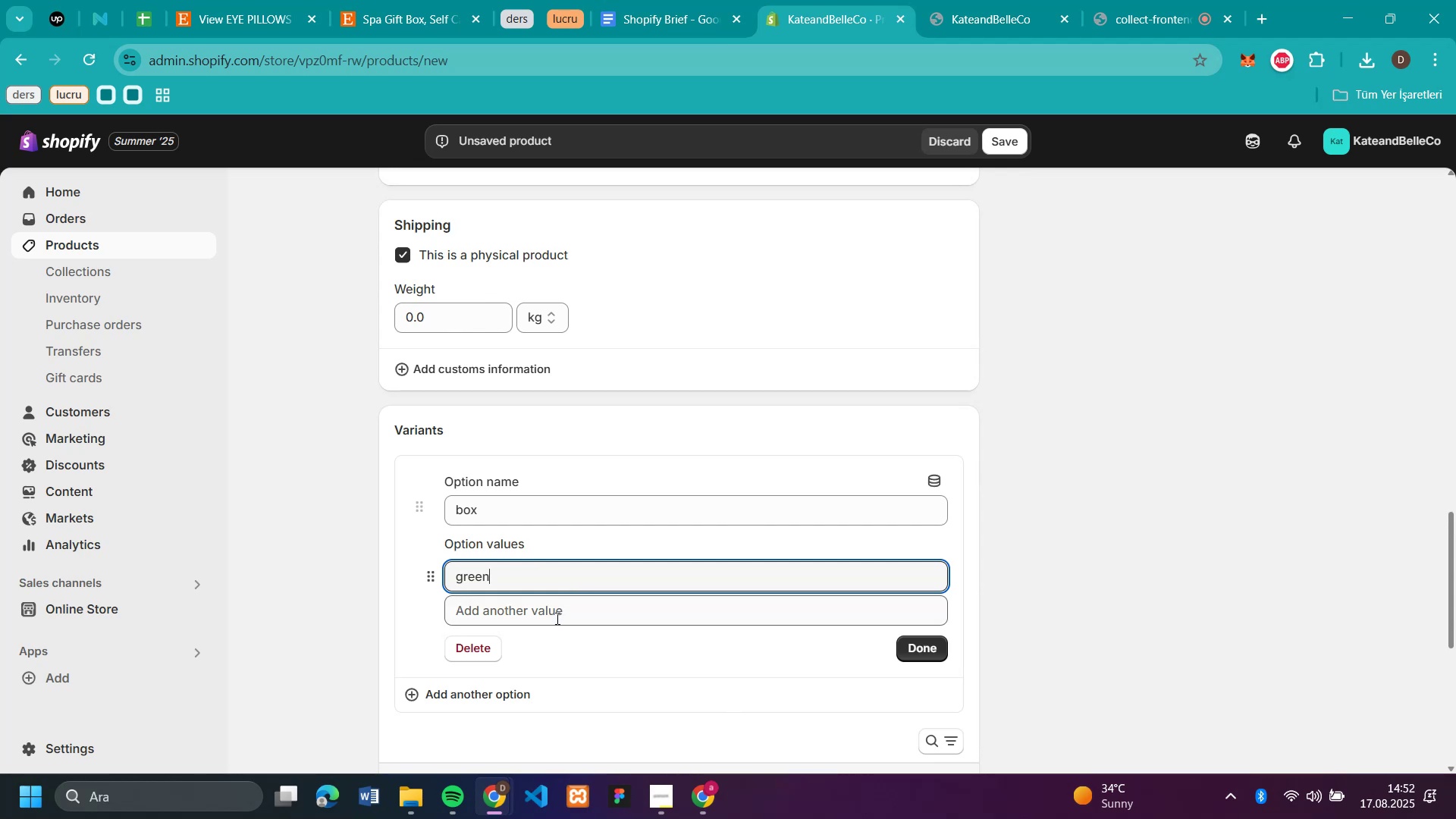 
left_click([554, 619])
 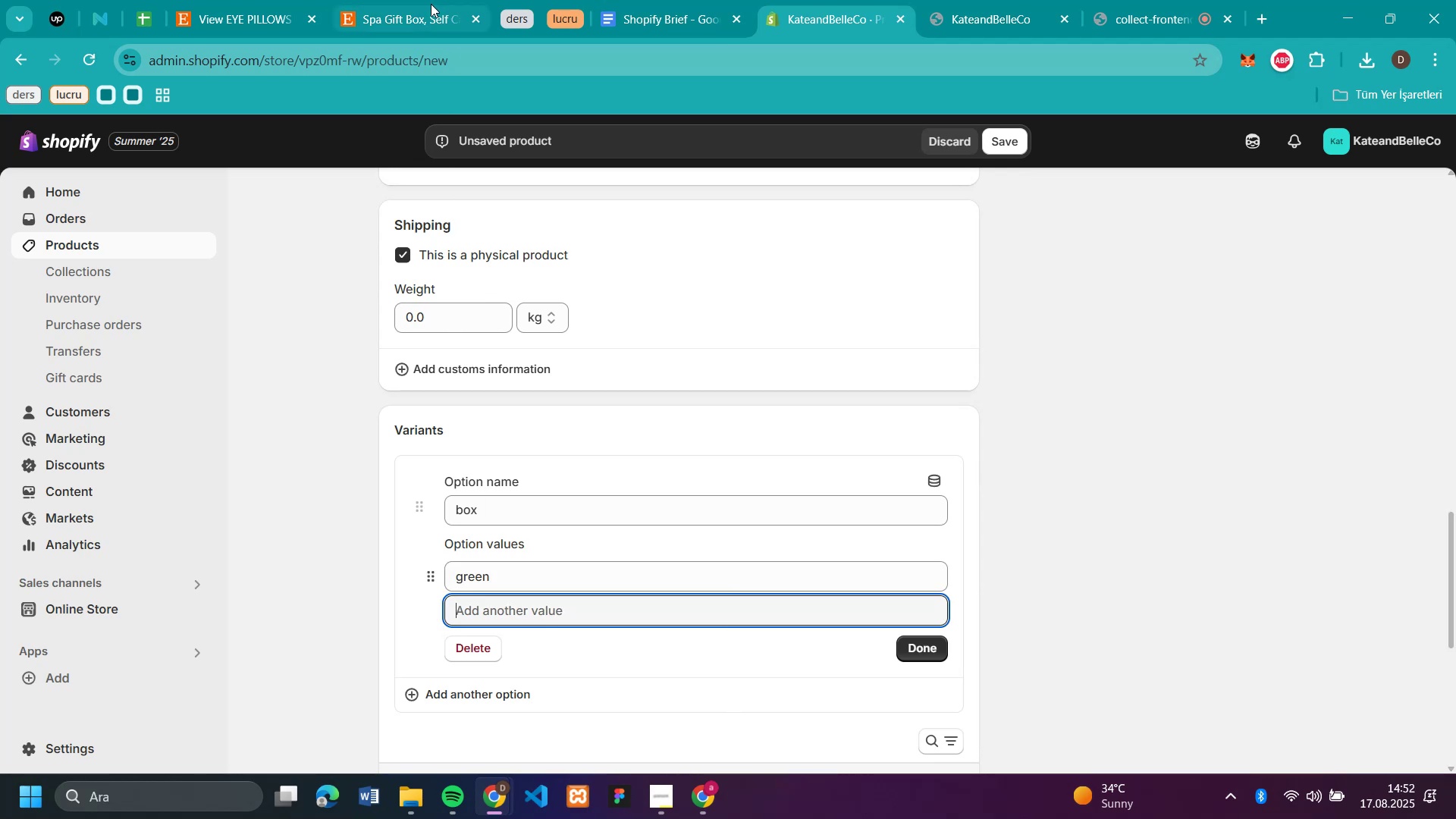 
left_click([412, 11])
 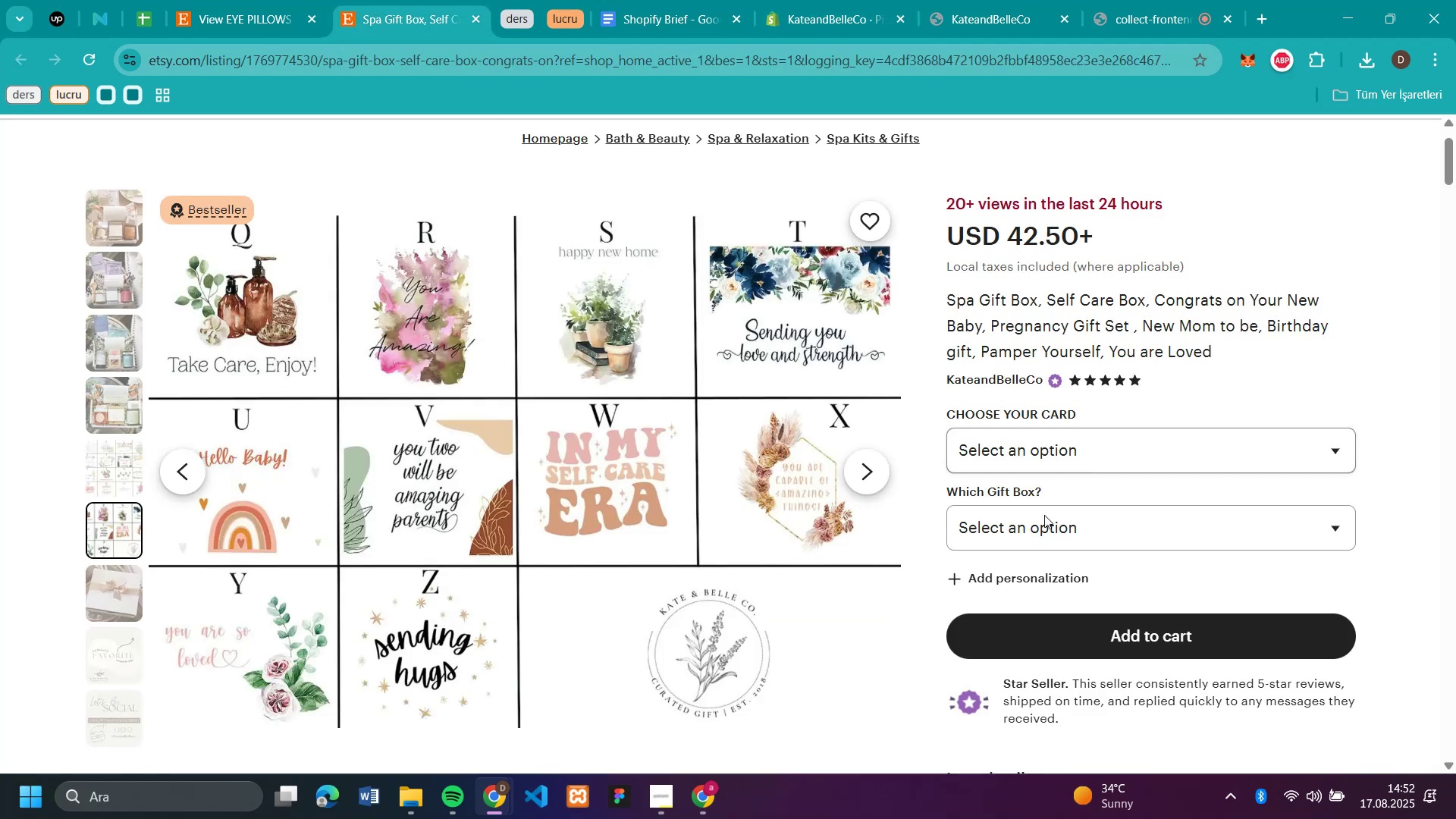 
left_click([1037, 537])
 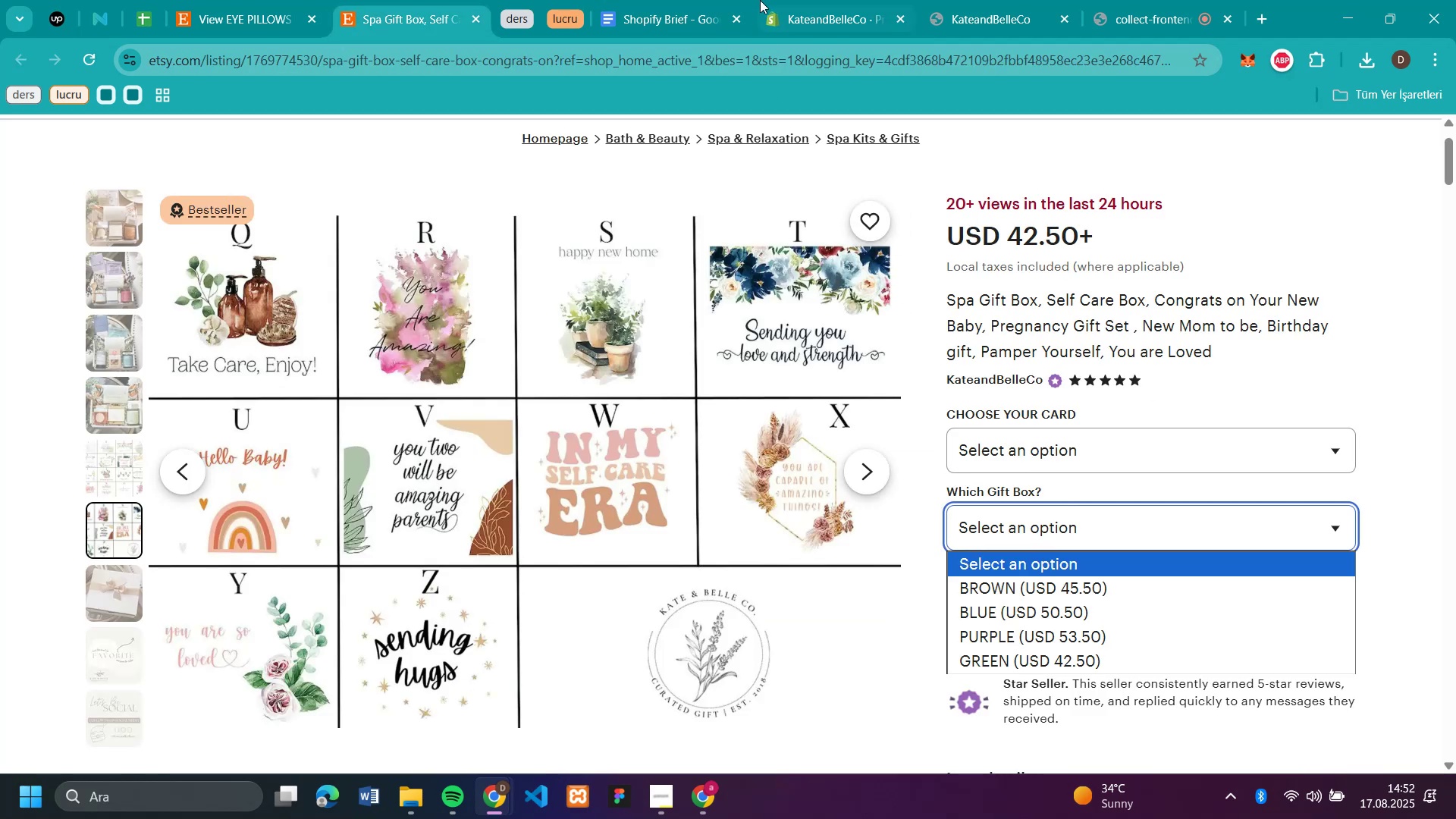 
left_click([824, 10])
 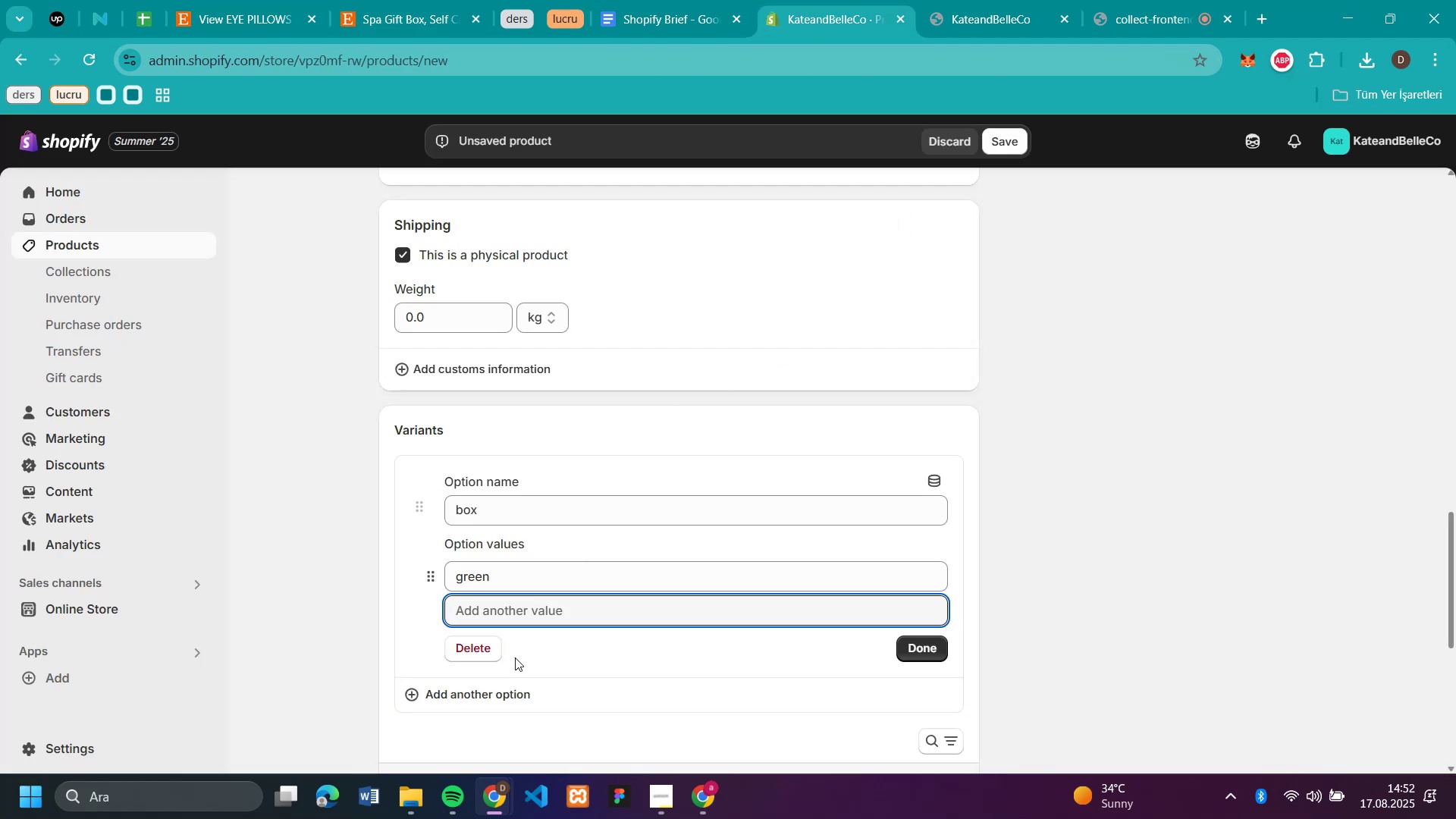 
type(brown)
 